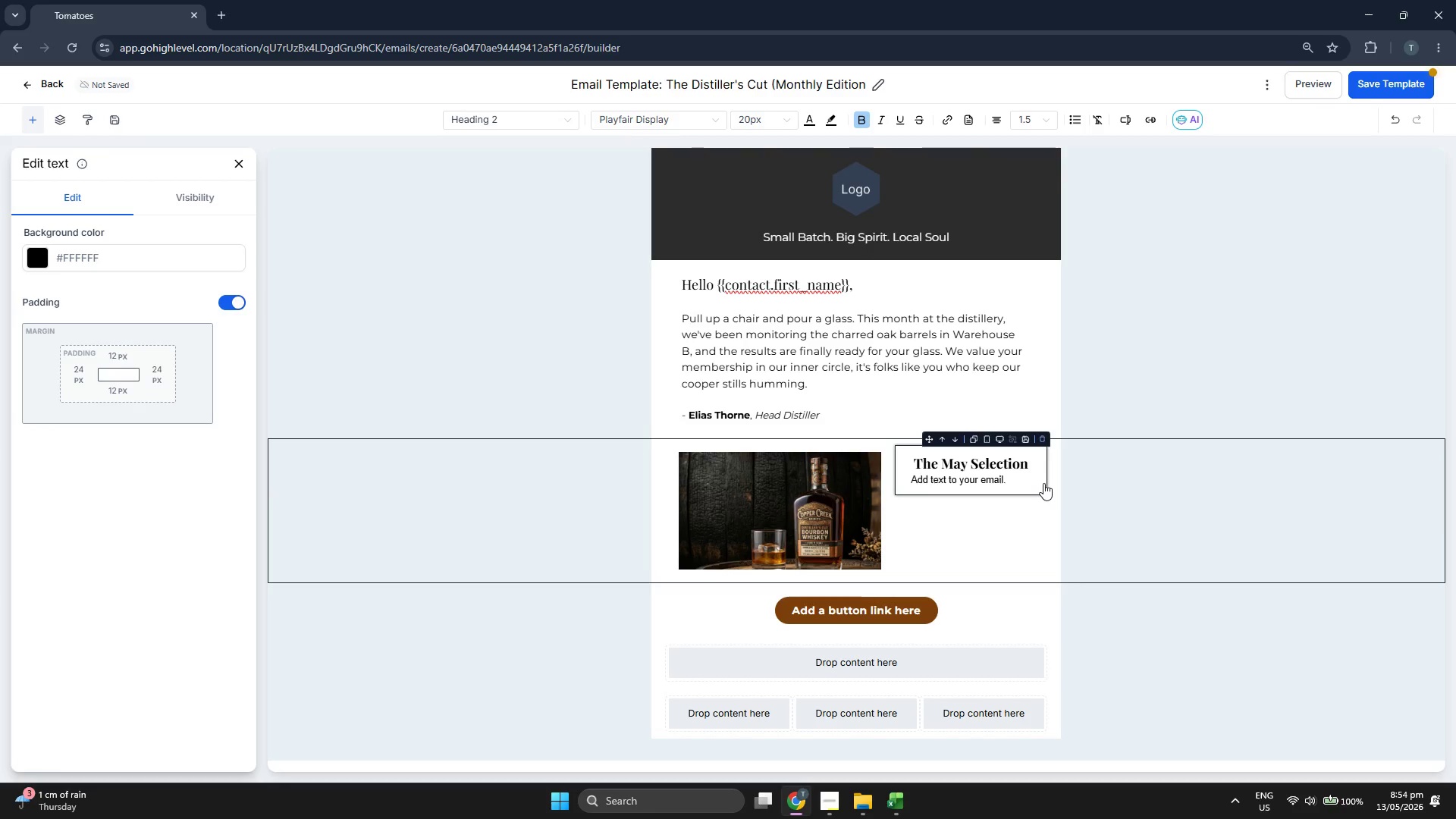 
type(: dO)
key(Backspace)
key(Backspace)
type(Double )
key(Backspace)
type(-Oaked Rye)
 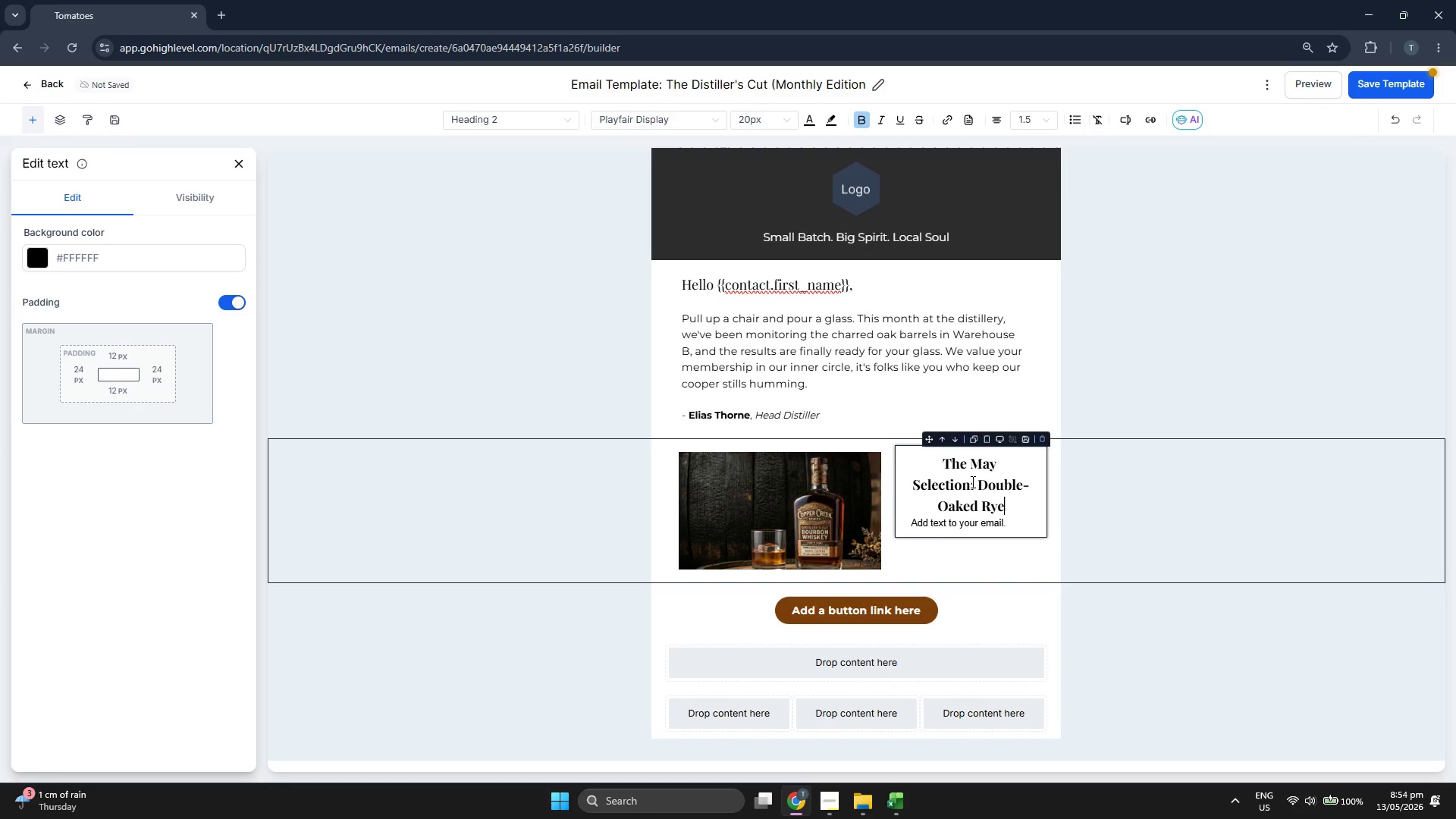 
left_click_drag(start_coordinate=[968, 481], to_coordinate=[946, 465])
 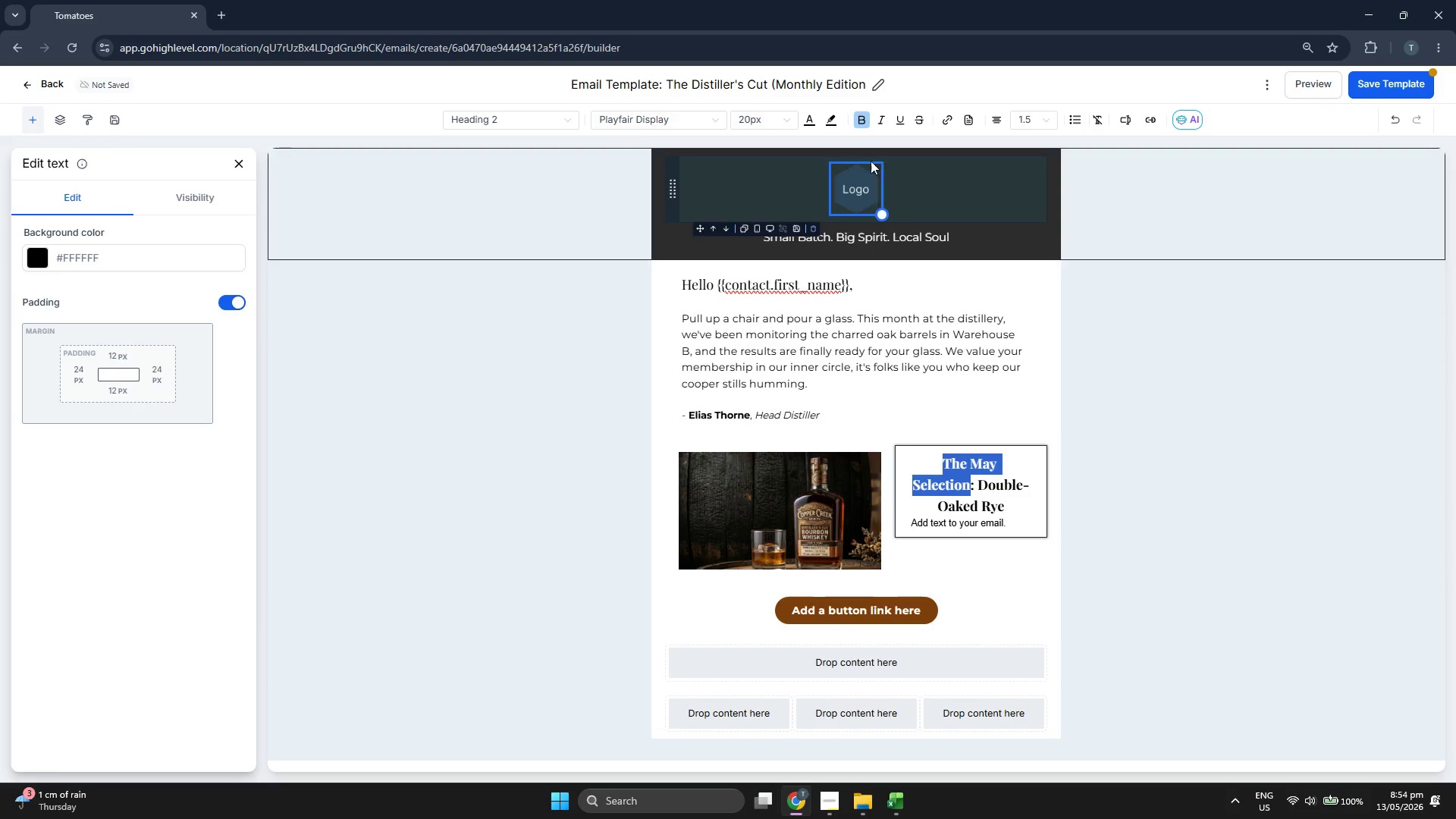 
left_click([858, 115])
 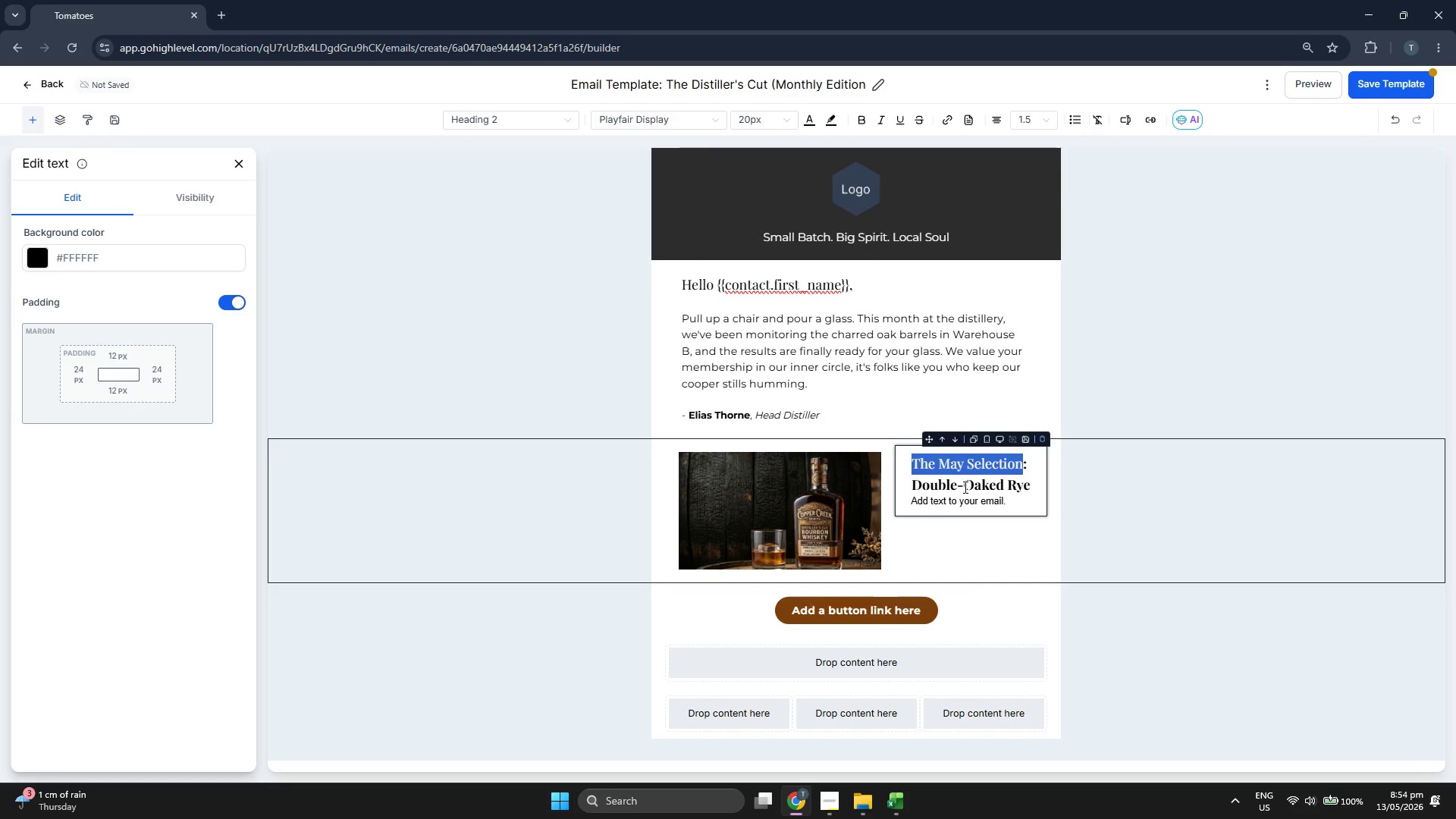 
left_click([984, 466])
 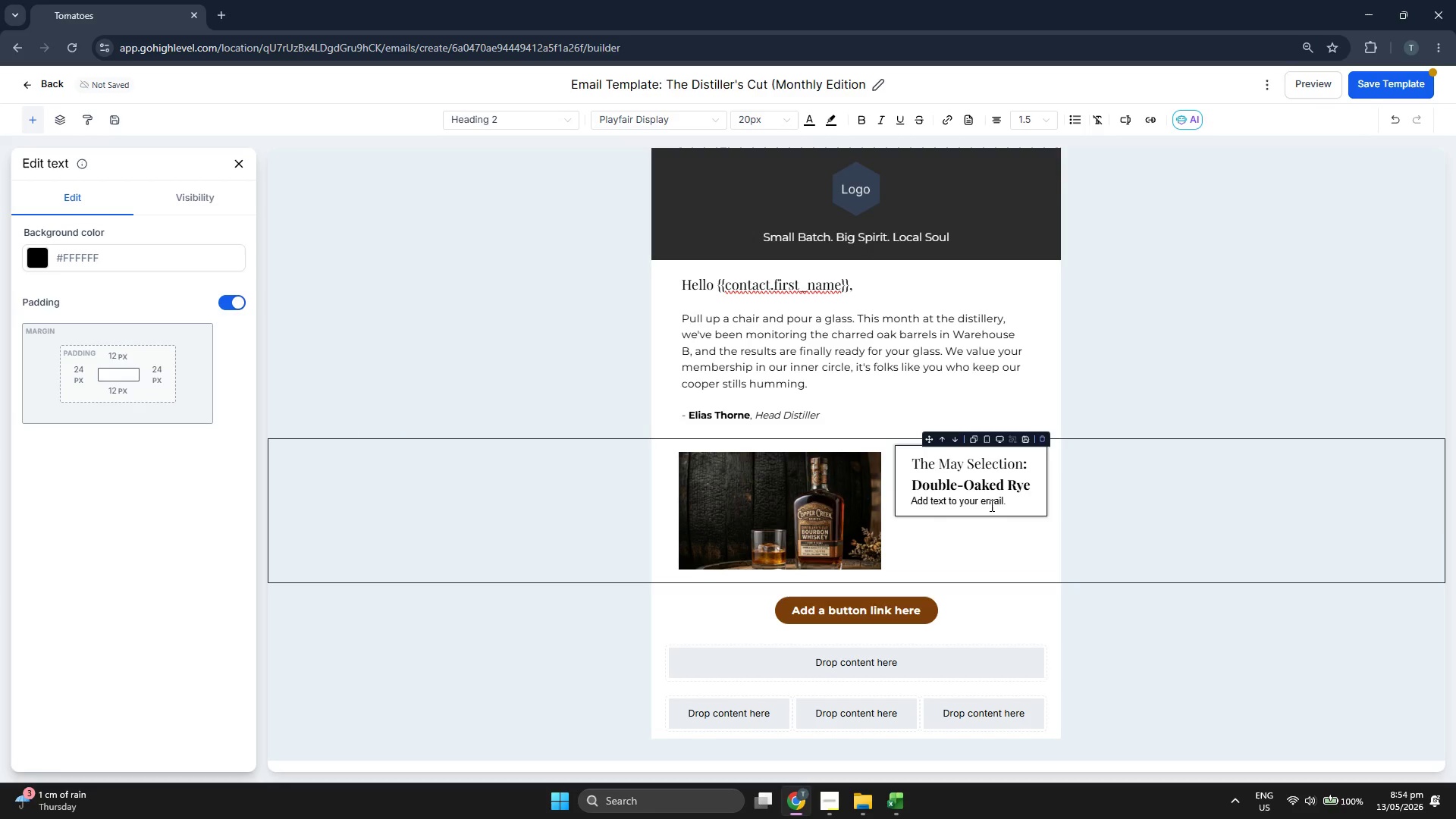 
double_click([985, 505])
 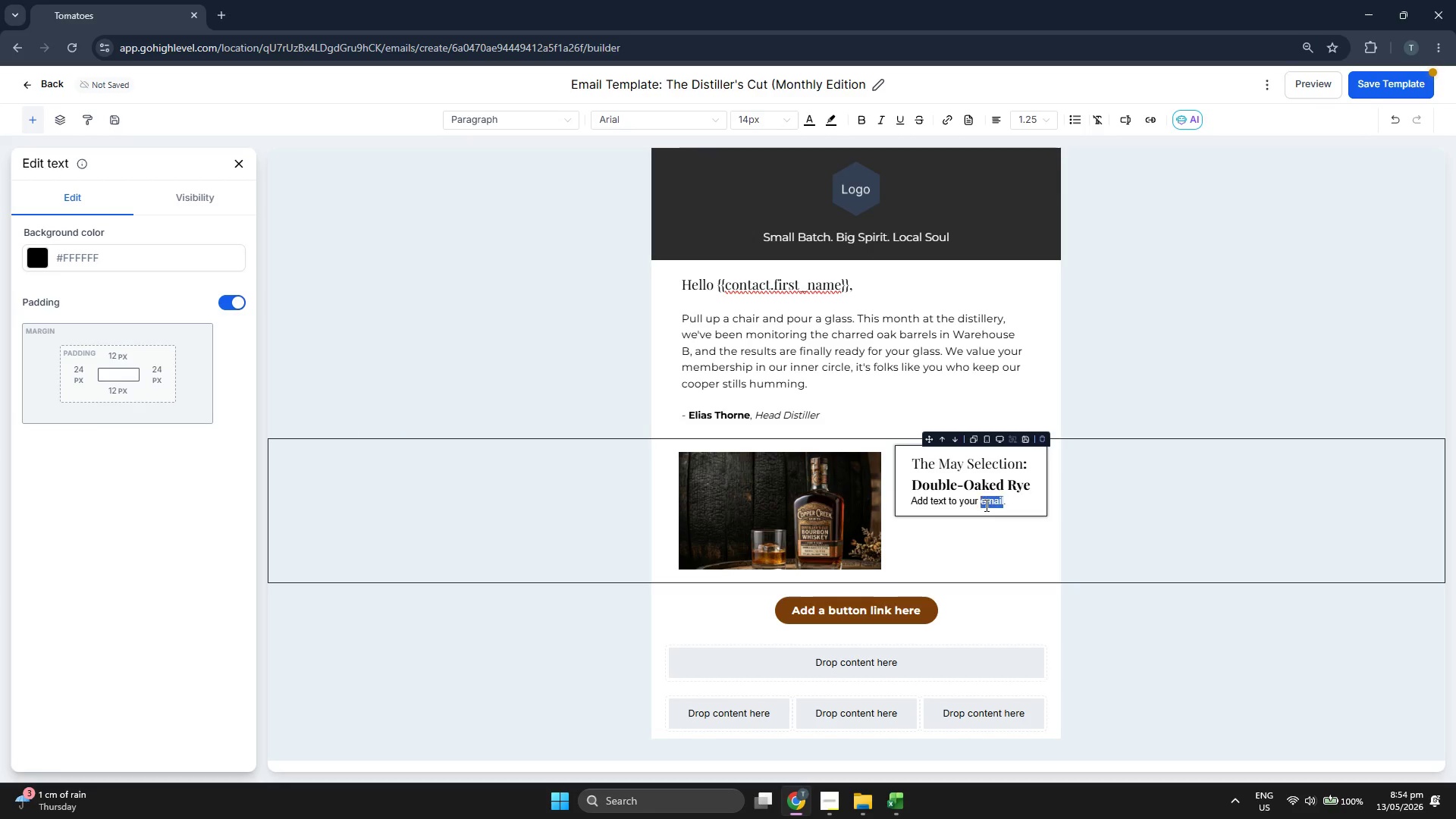 
triple_click([985, 505])
 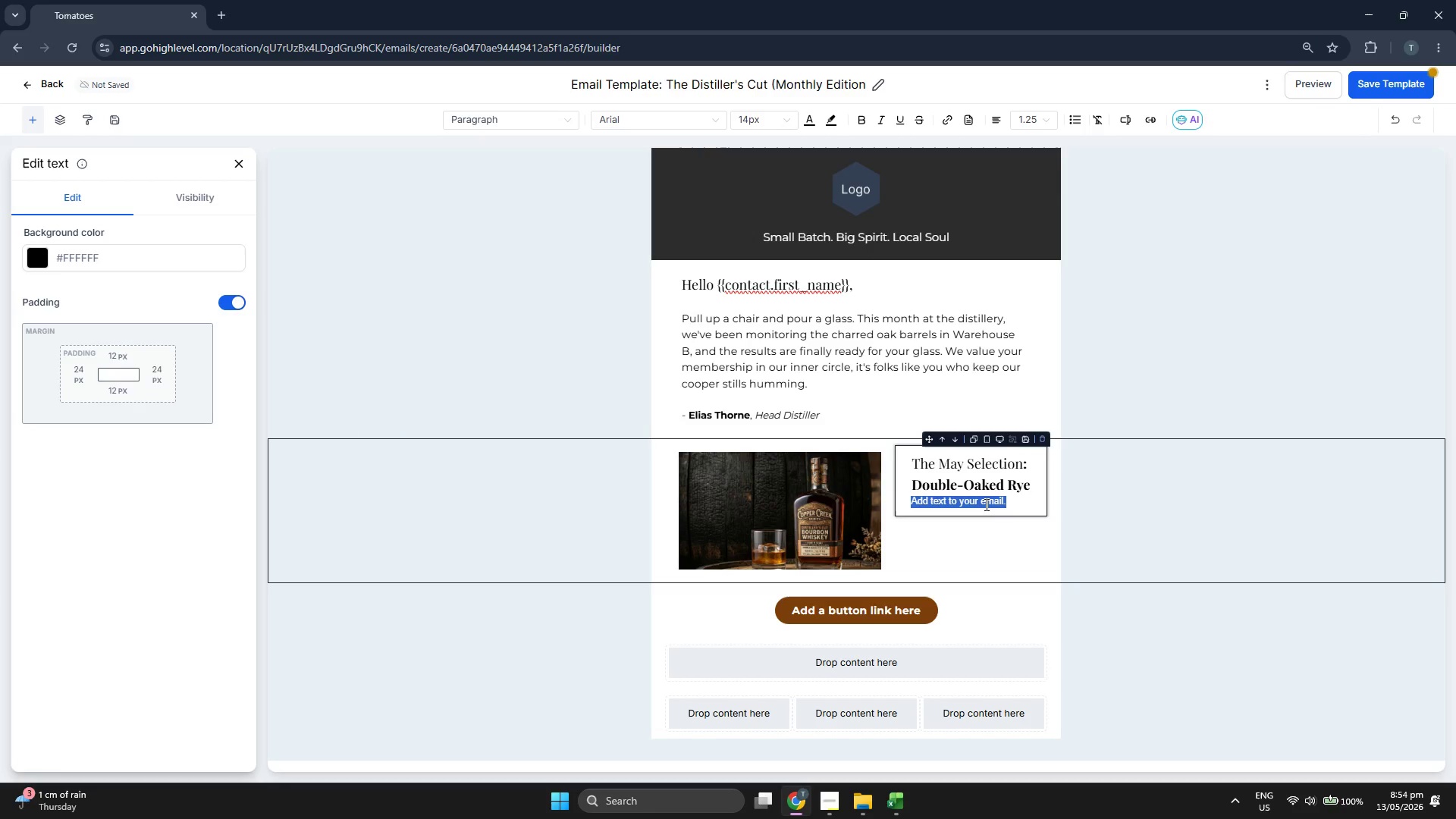 
key(Backspace)
 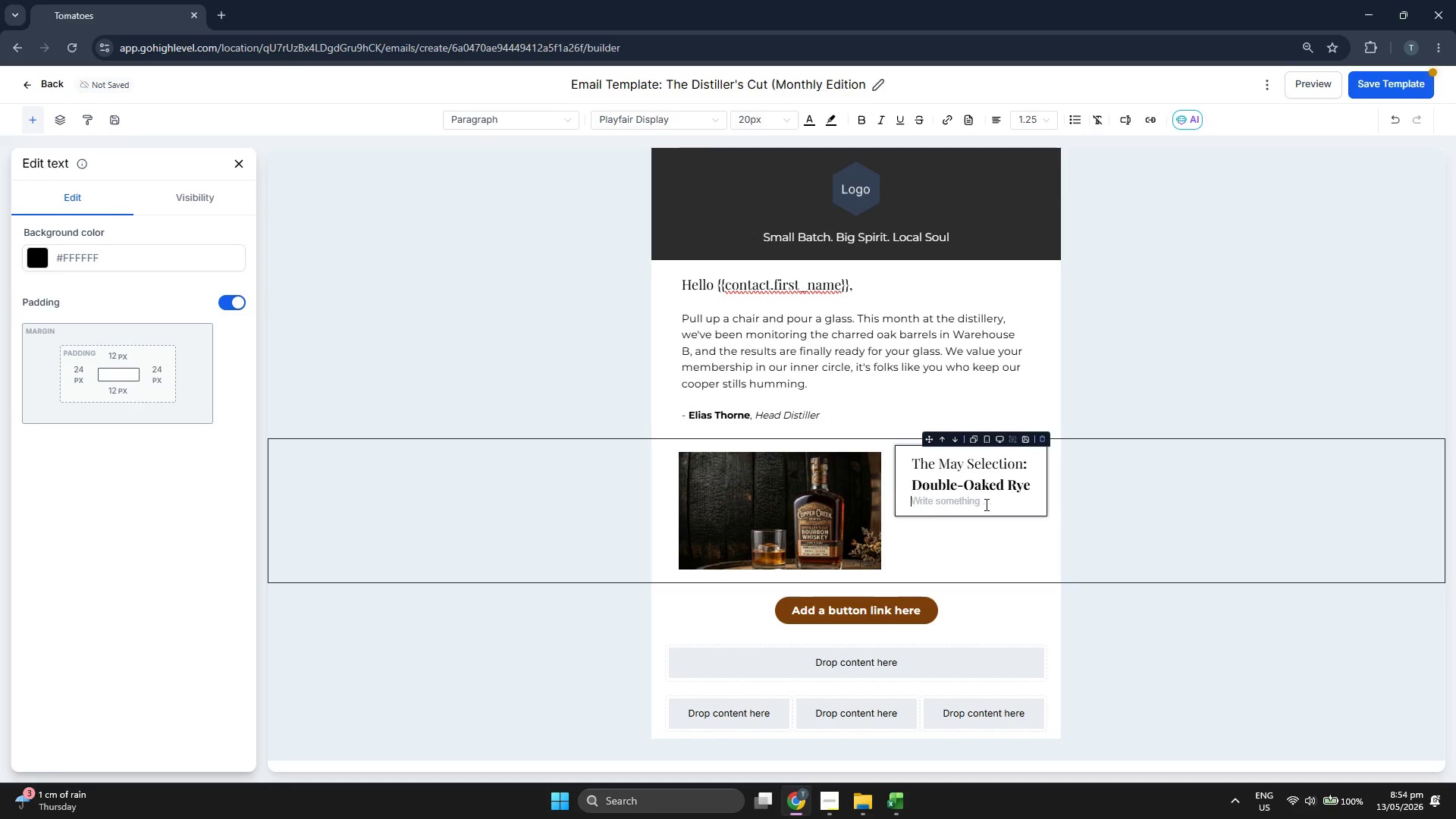 
key(Backspace)
 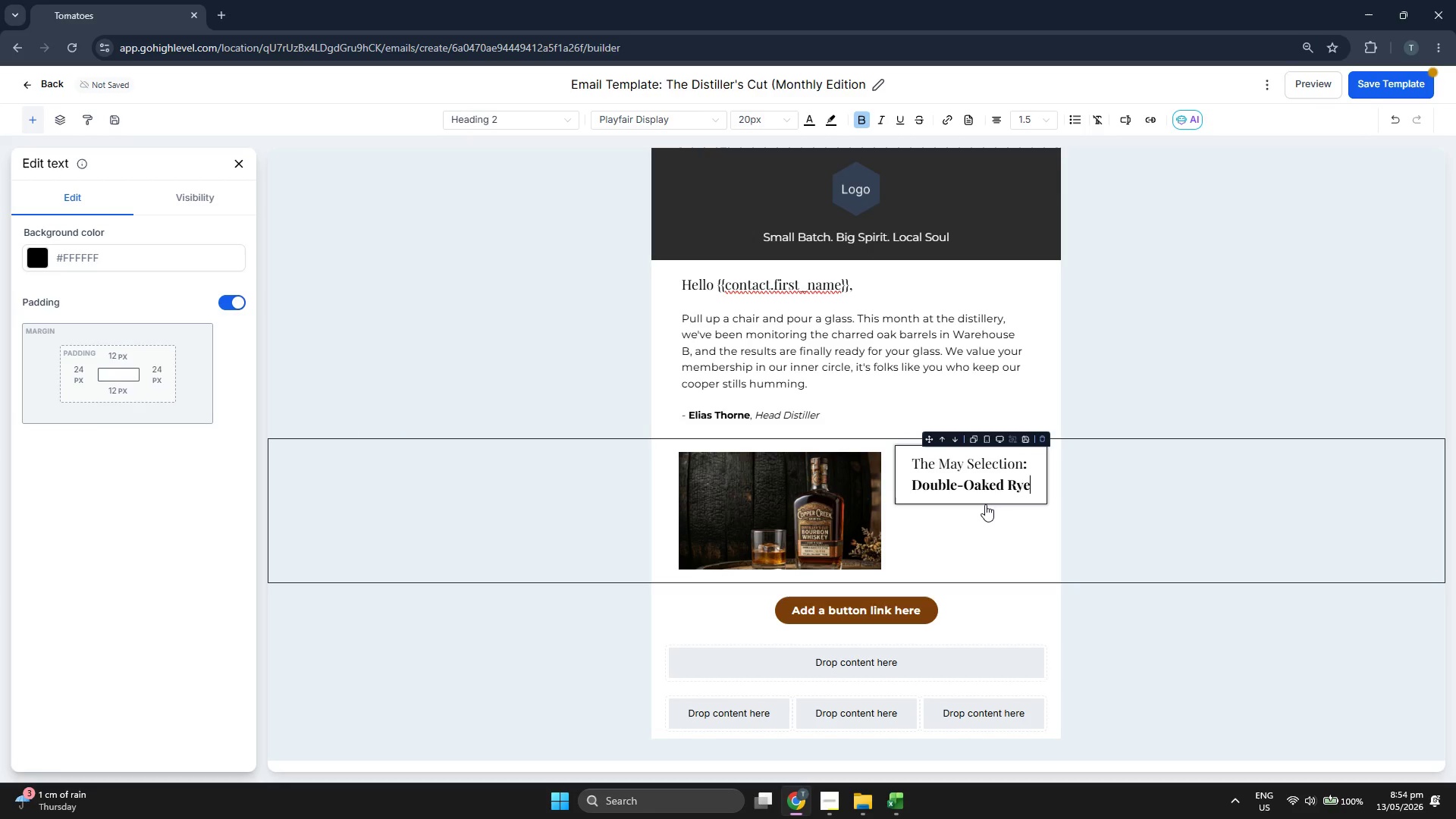 
key(Enter)
 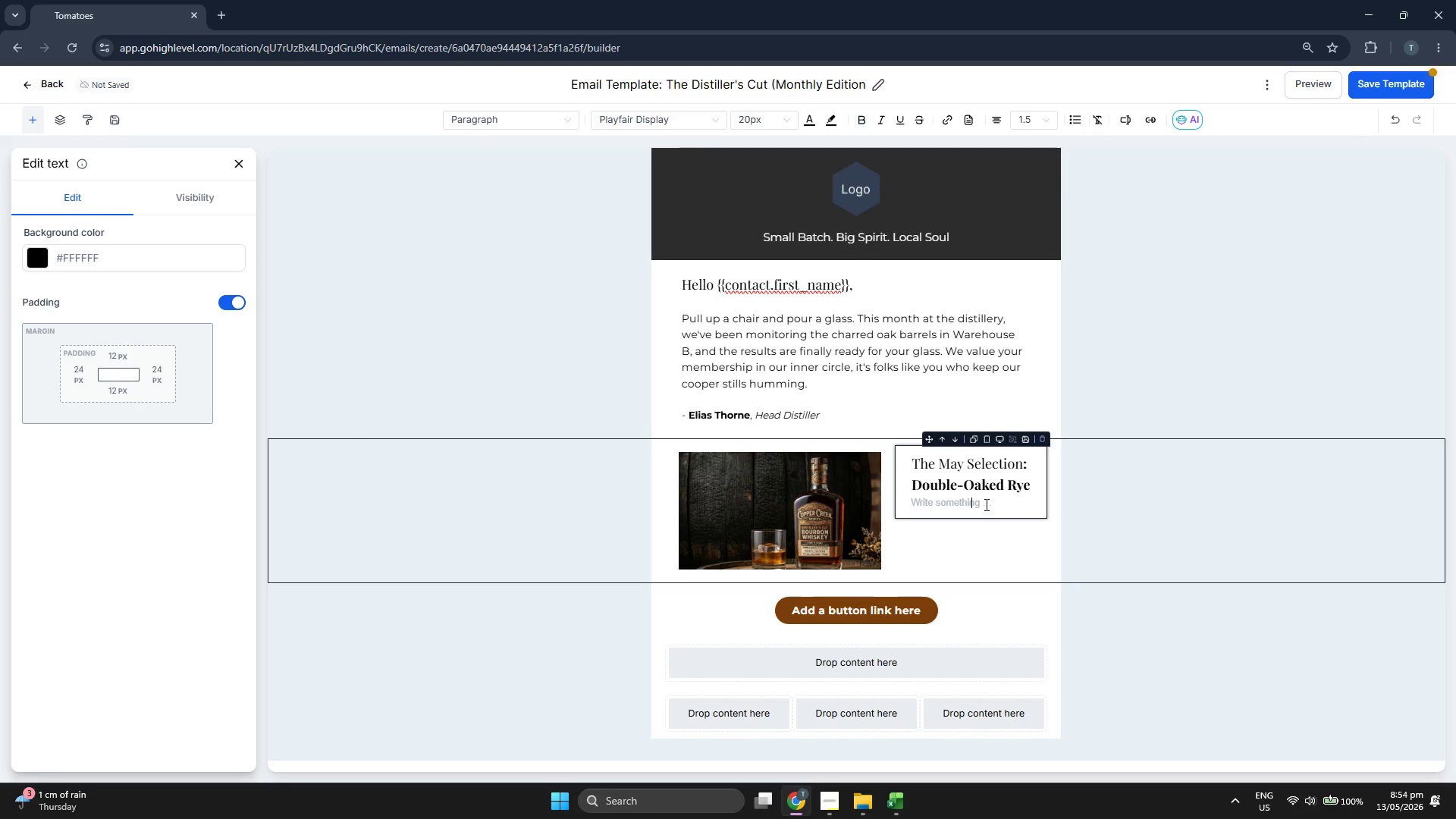 
key(Backspace)
 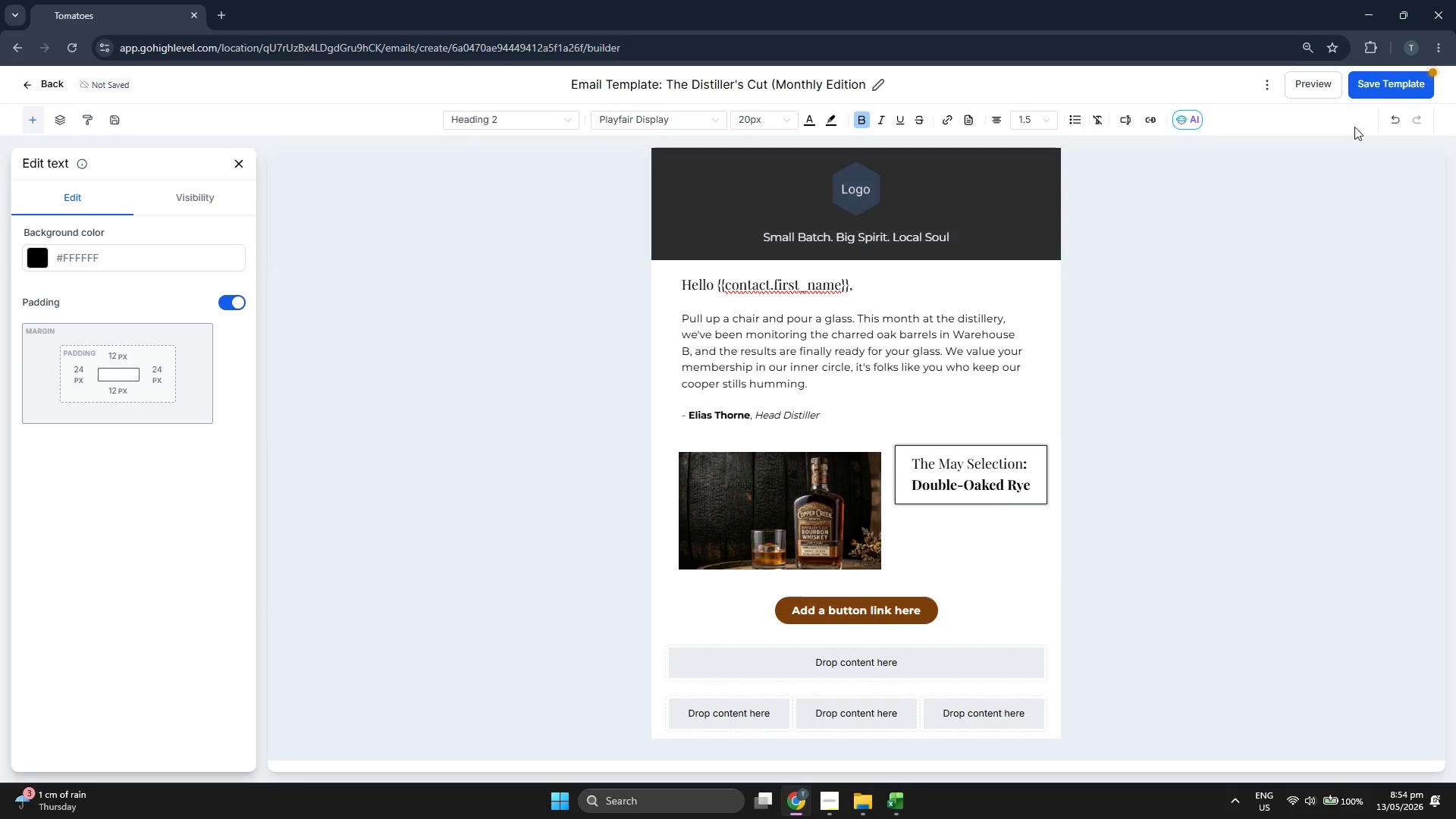 
left_click([1382, 86])
 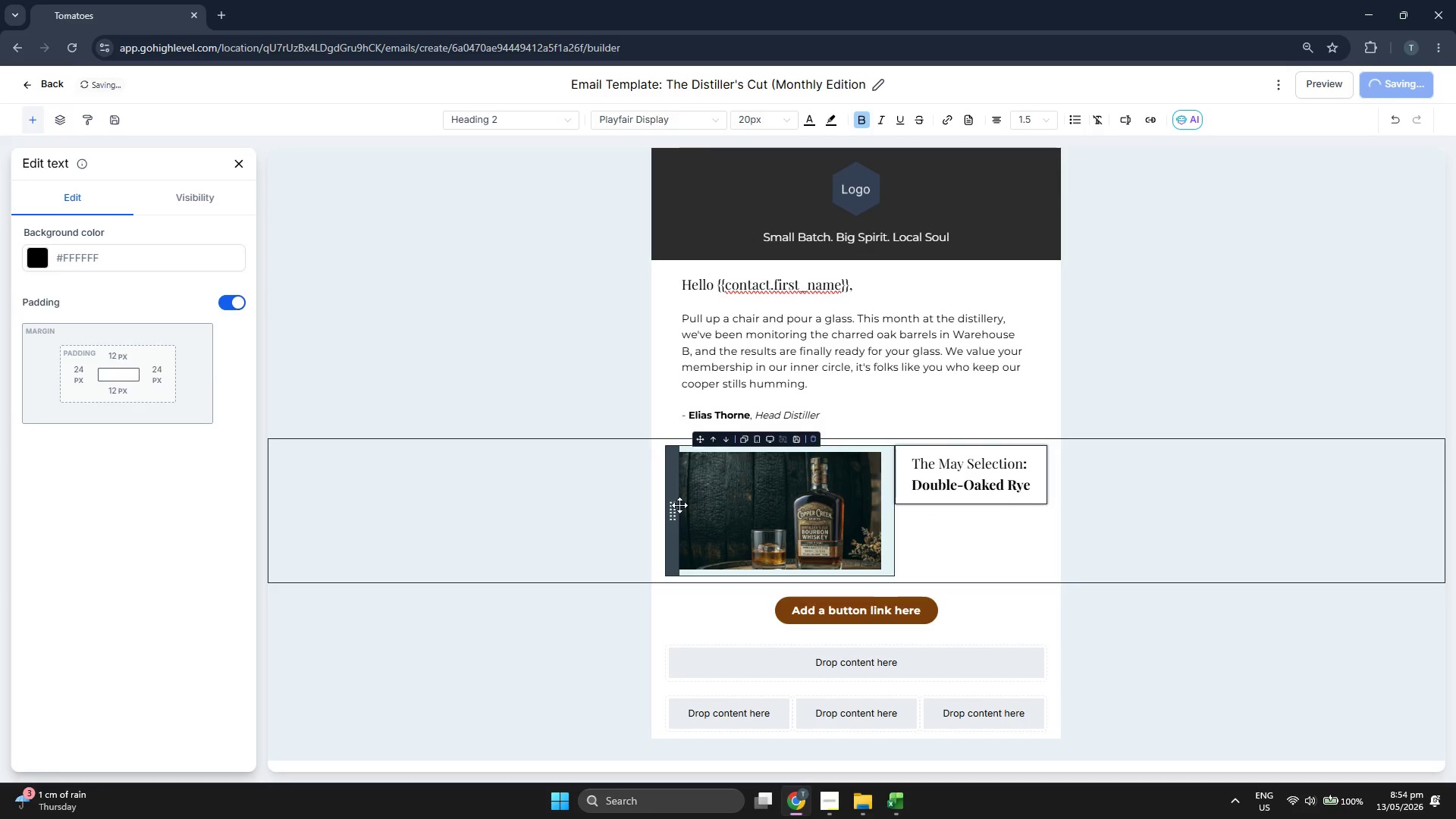 
left_click([538, 509])
 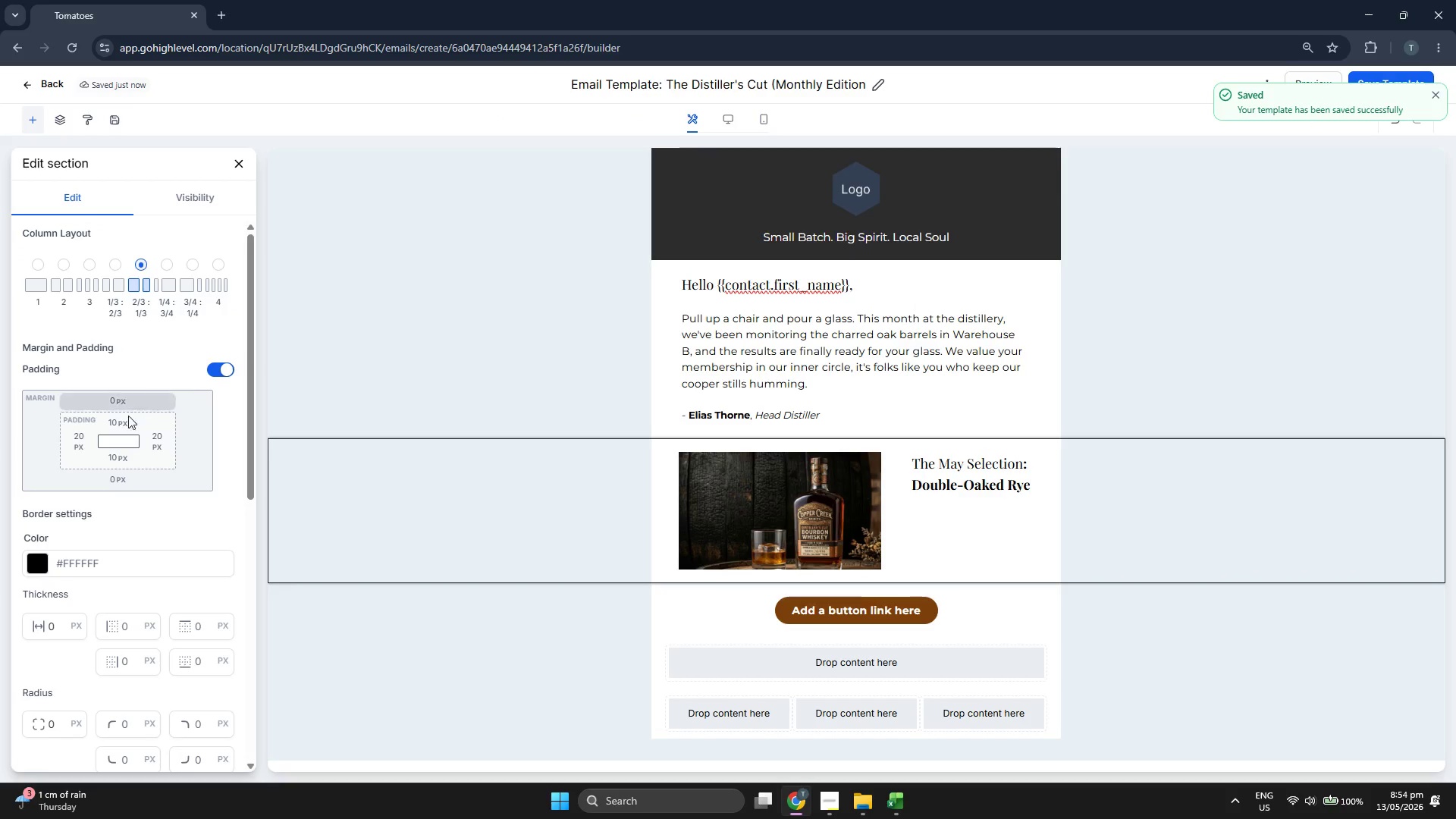 
scroll: coordinate [133, 624], scroll_direction: down, amount: 8.0
 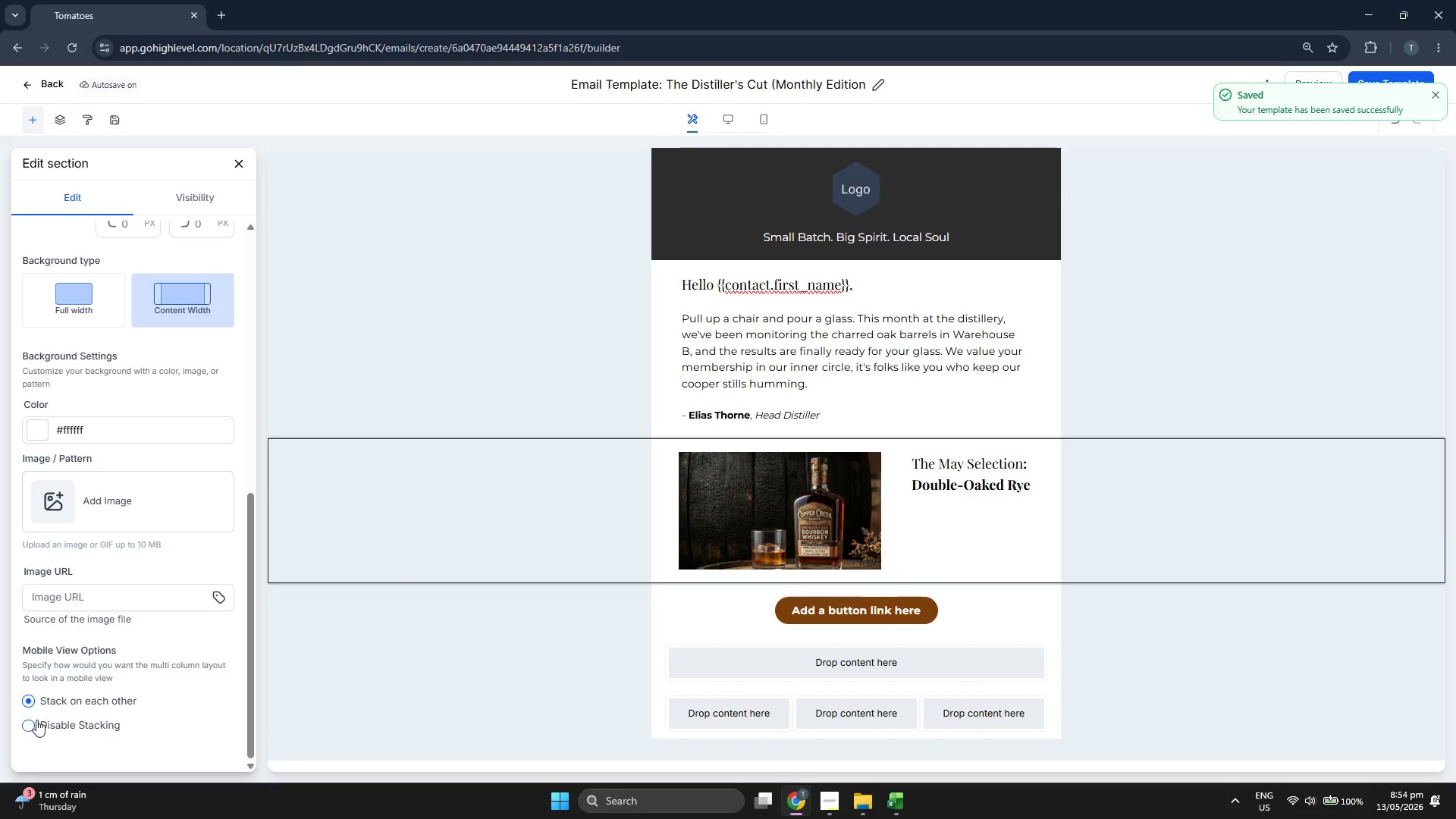 
left_click([36, 719])
 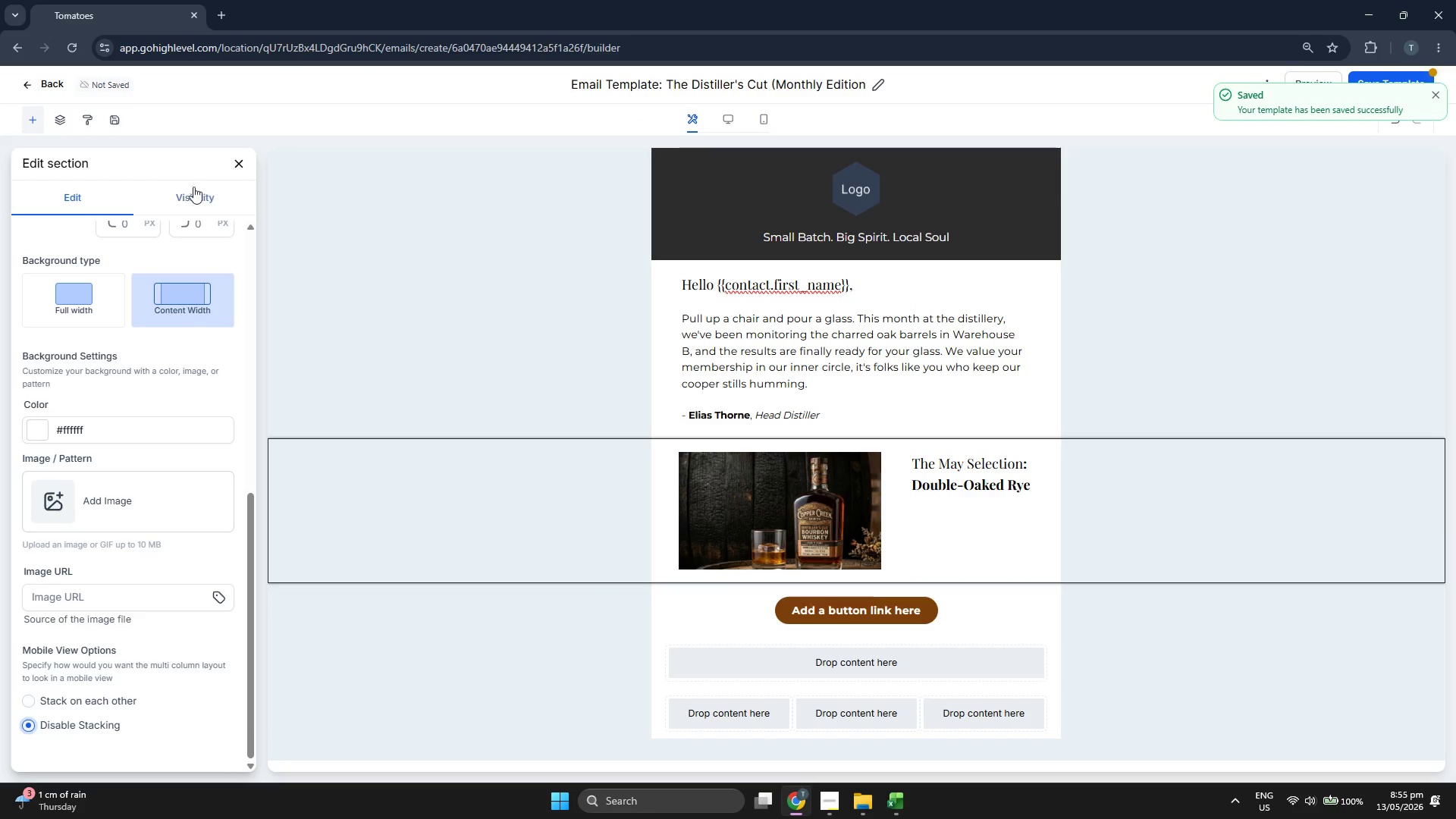 
left_click([238, 163])
 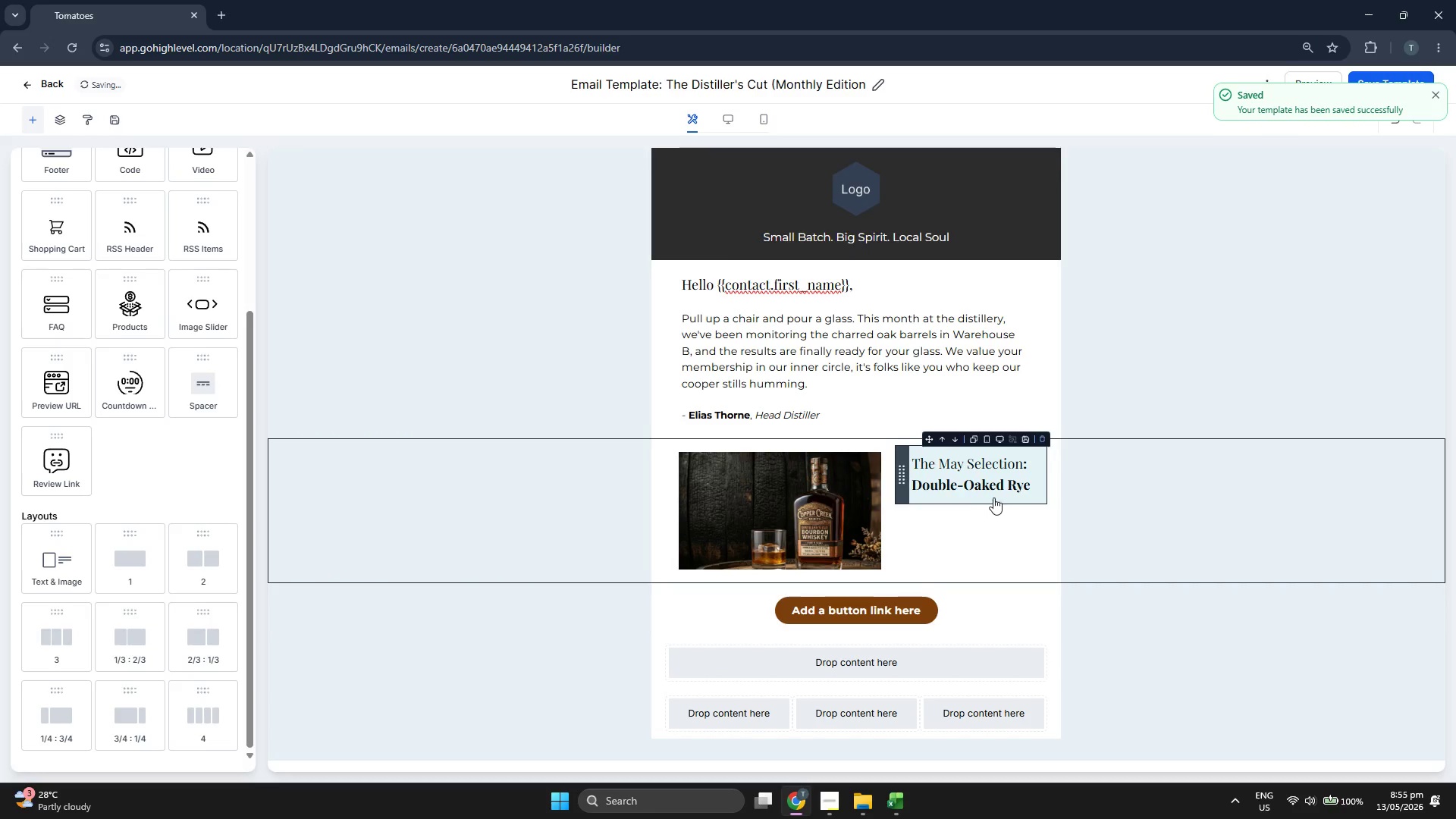 
wait(6.34)
 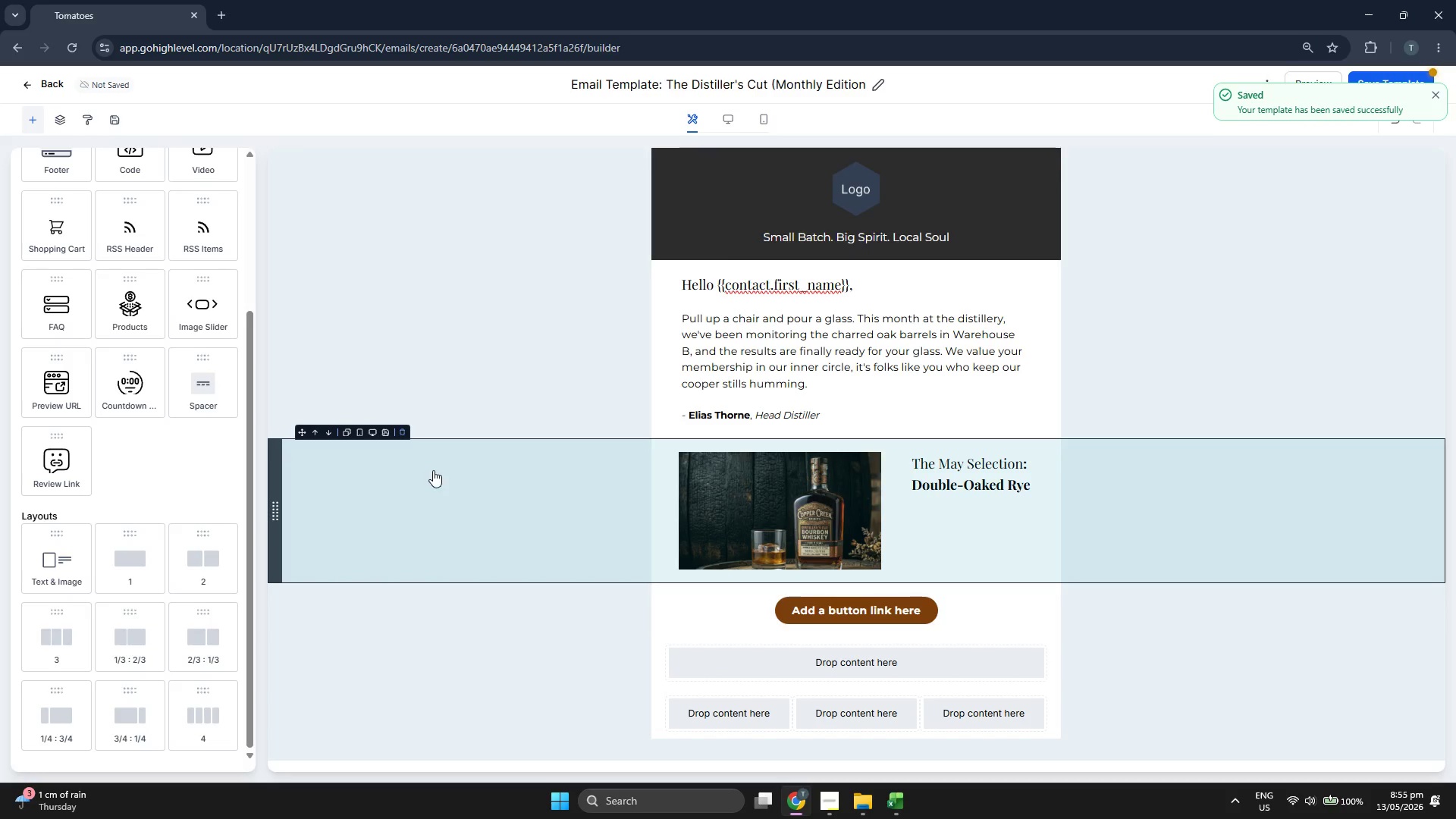 
key(Enter)
 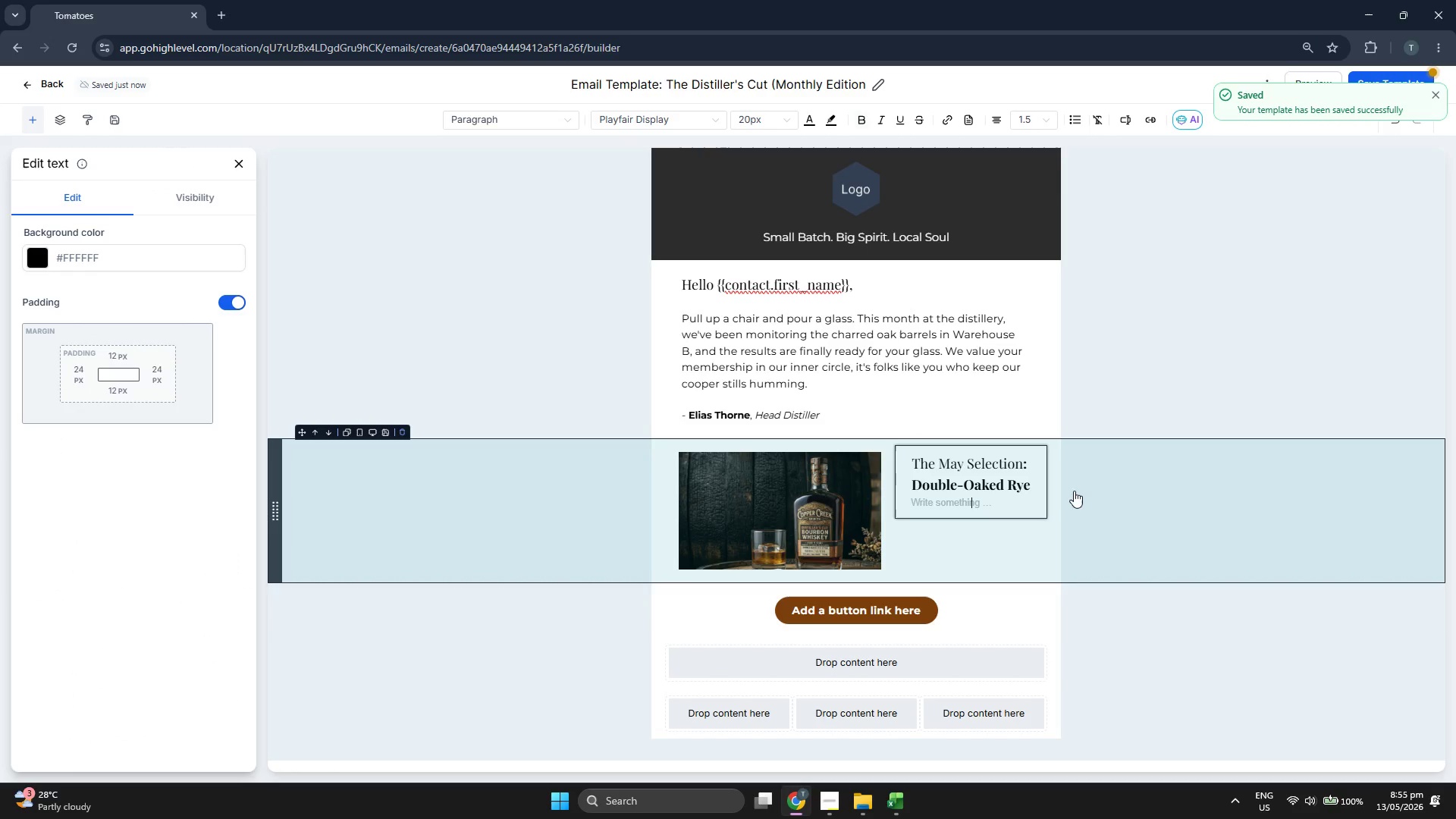 
key(Enter)
 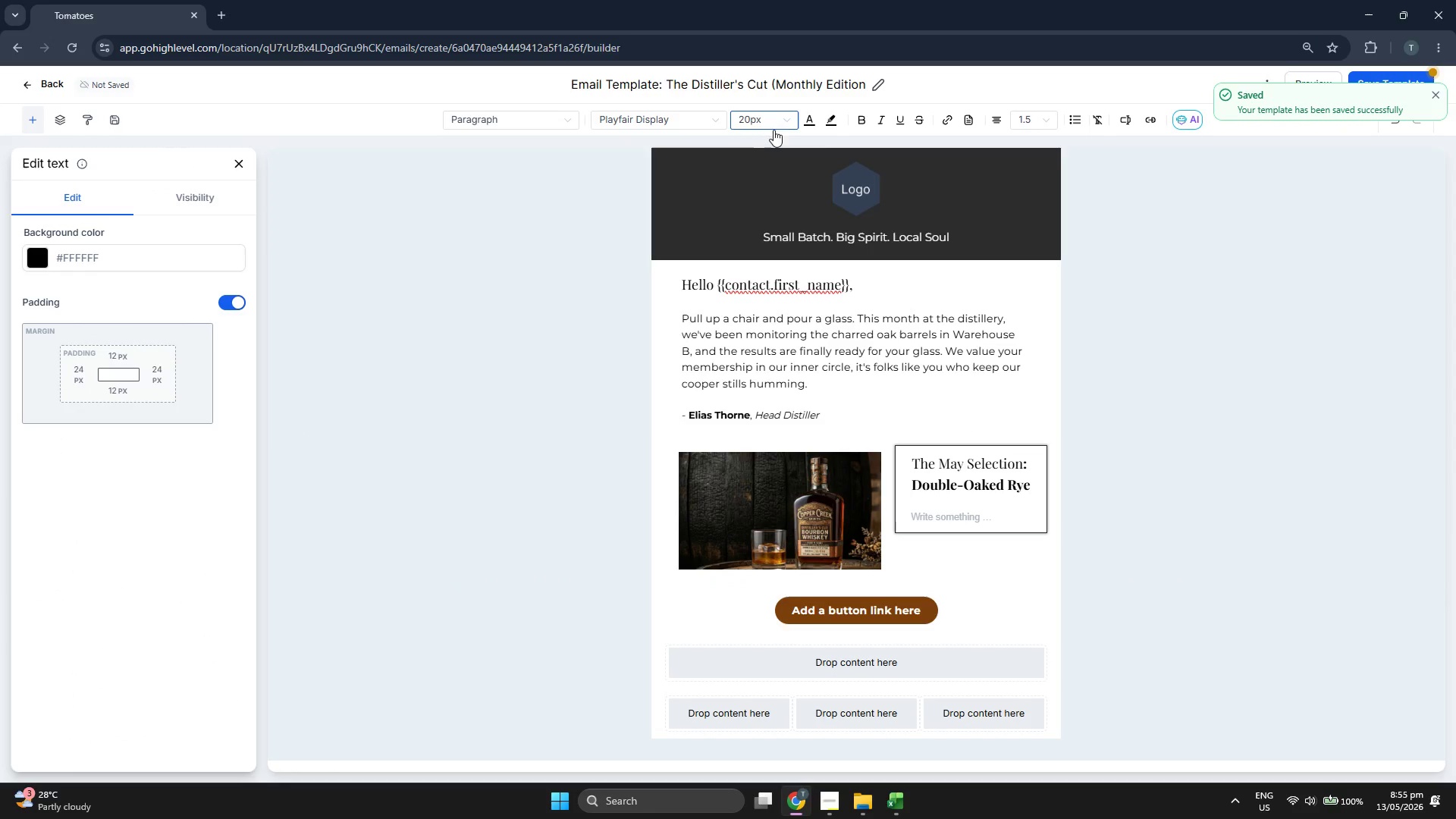 
left_click([1011, 475])
 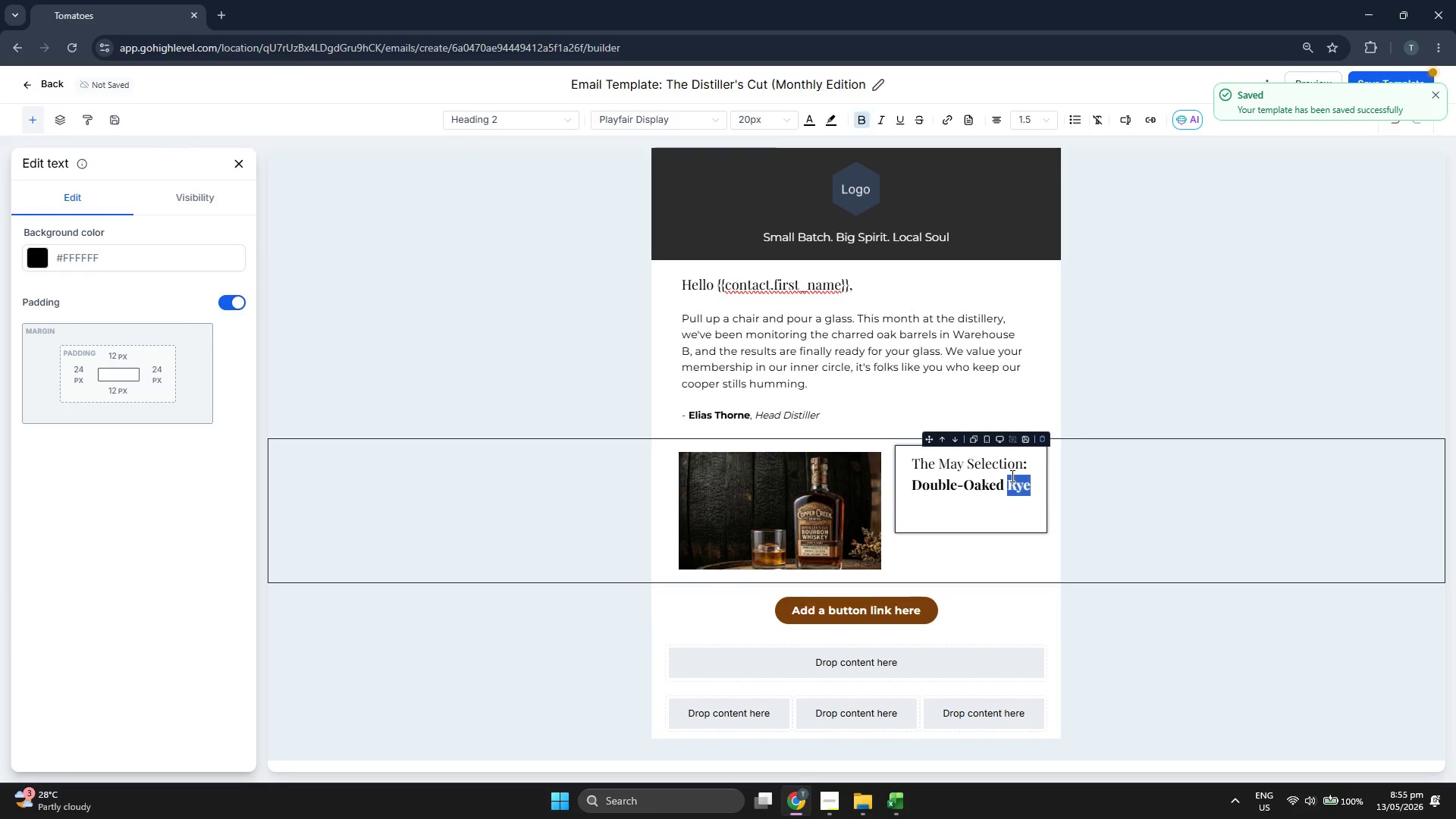 
triple_click([1011, 475])
 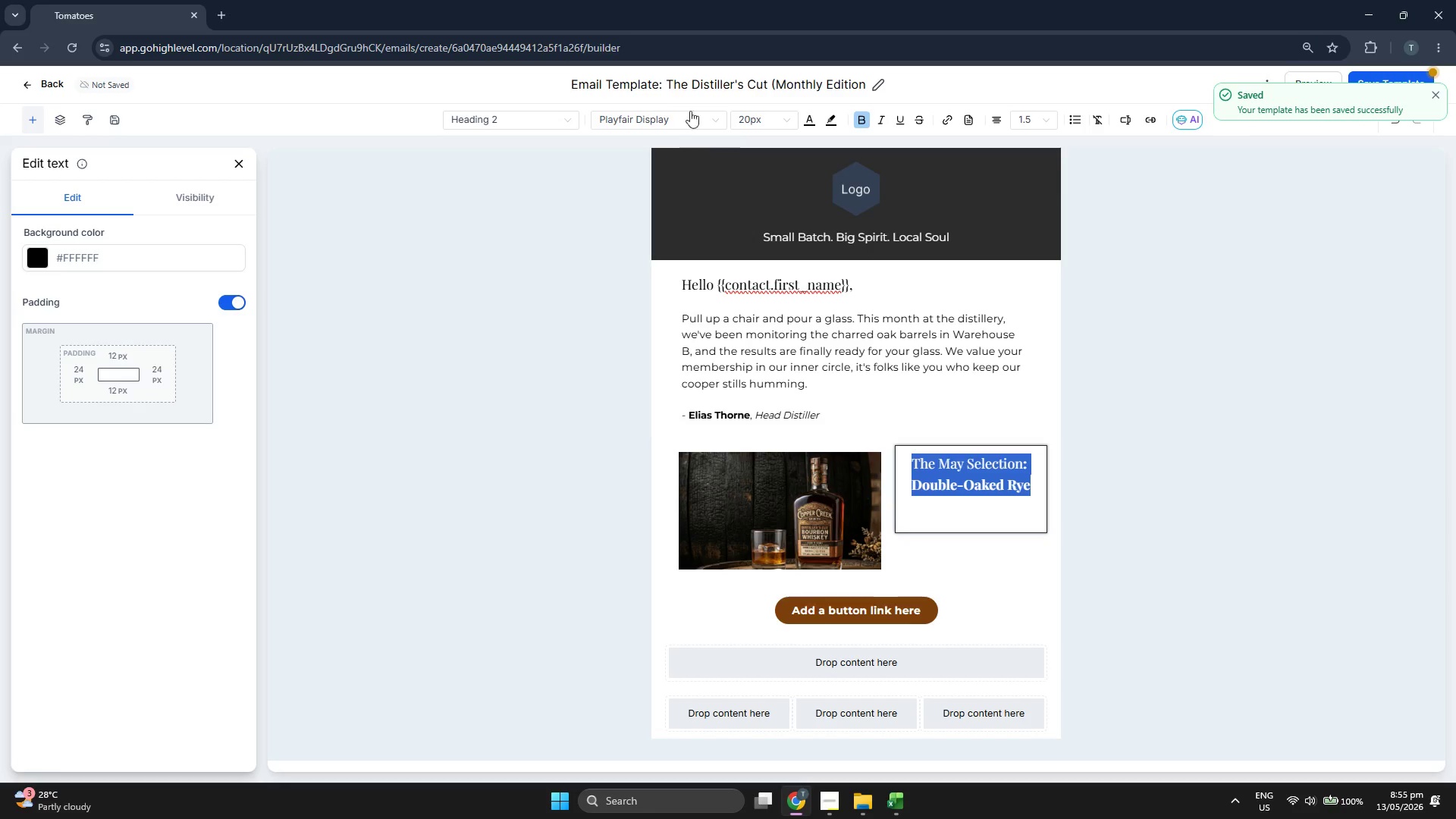 
left_click([766, 115])
 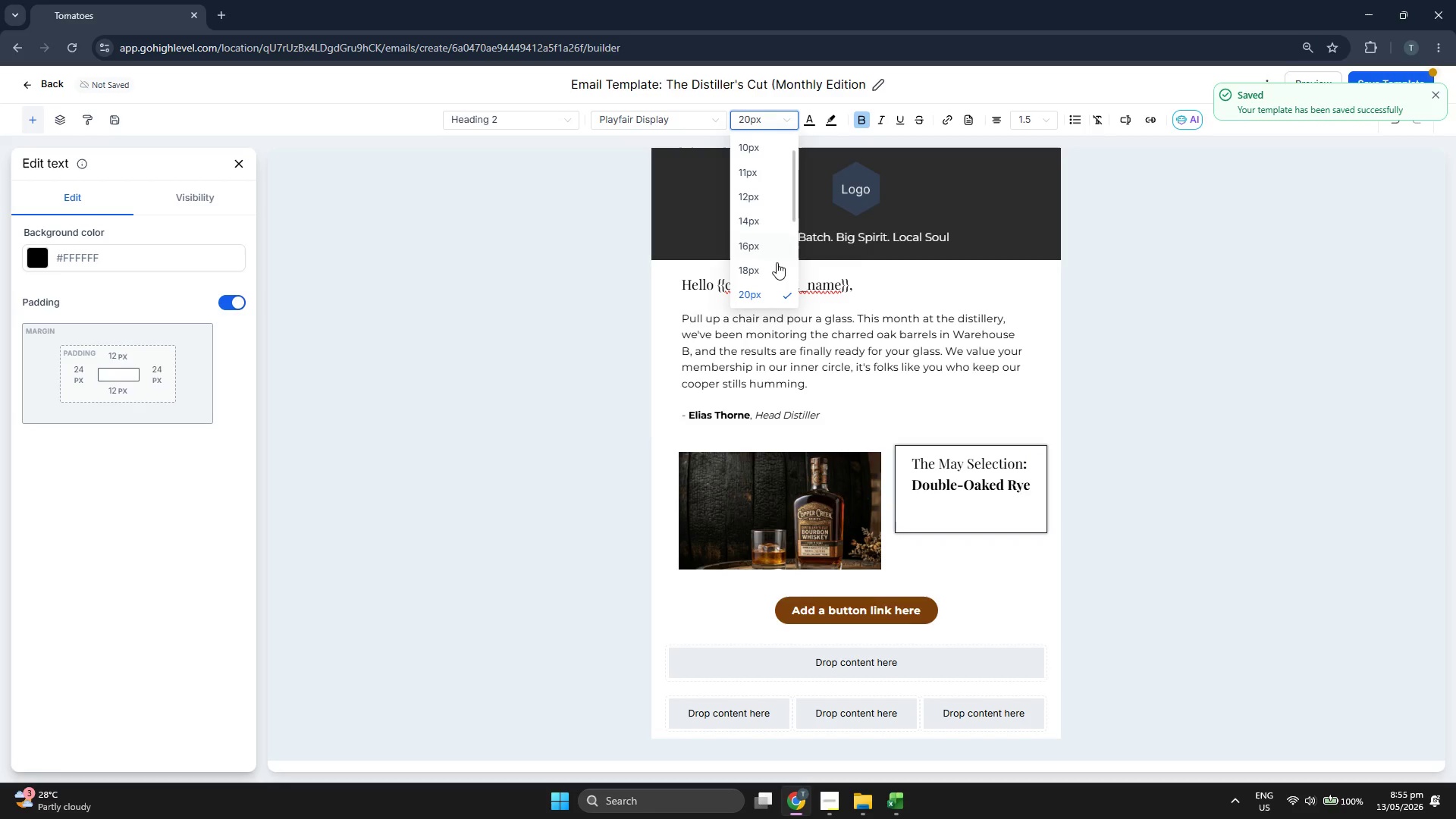 
left_click([774, 270])
 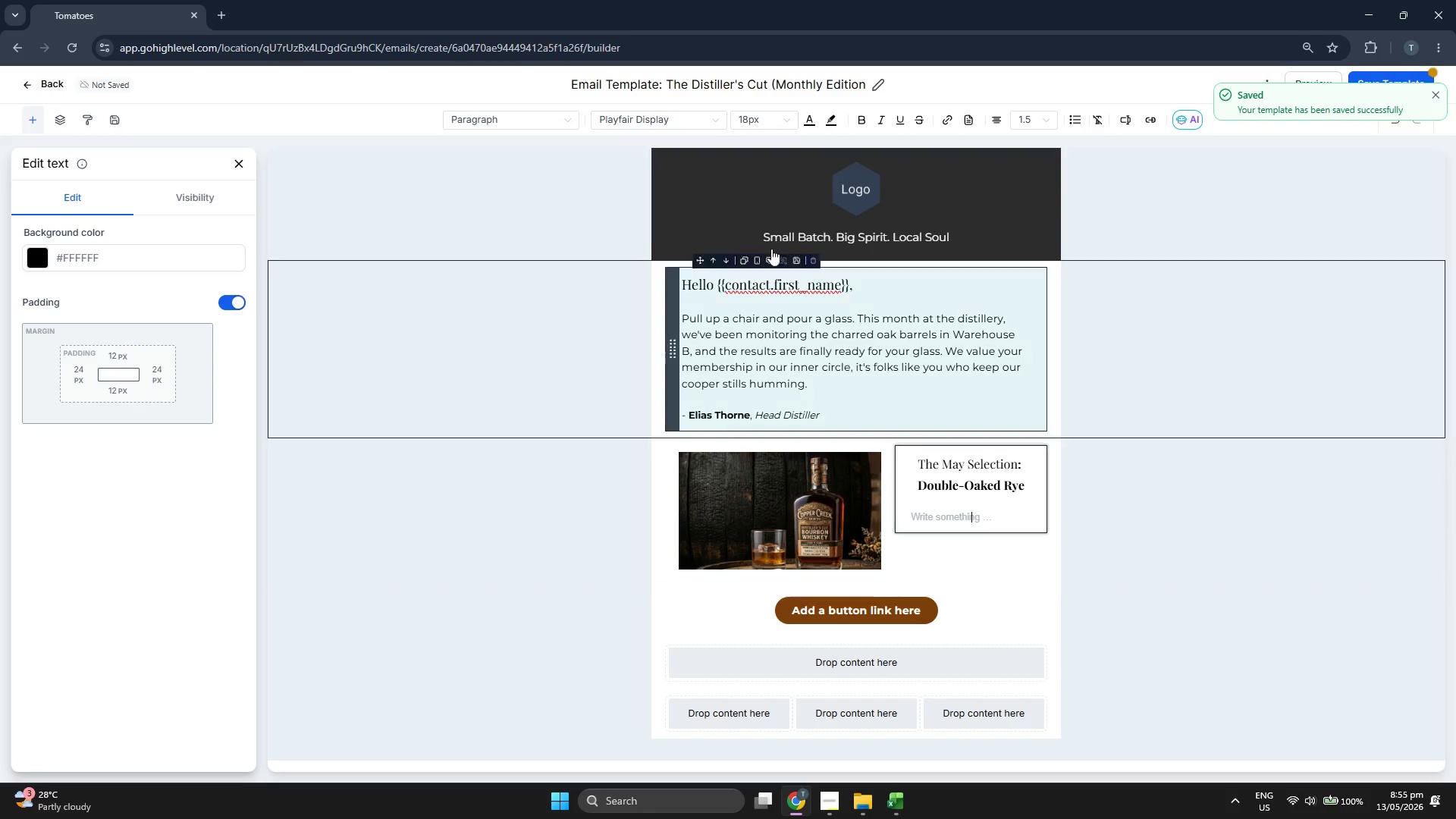 
left_click([756, 125])
 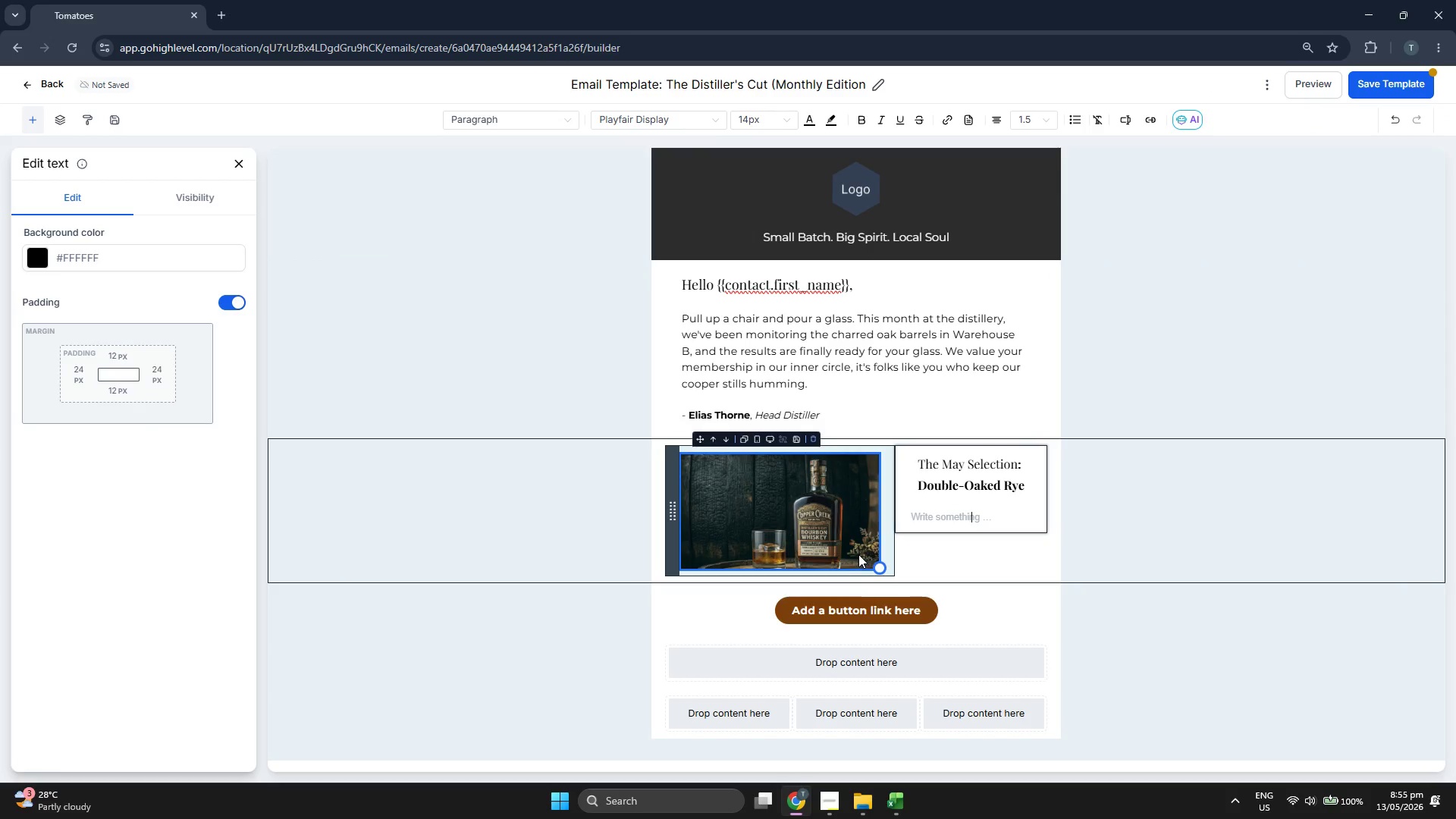 
type(Aged)
 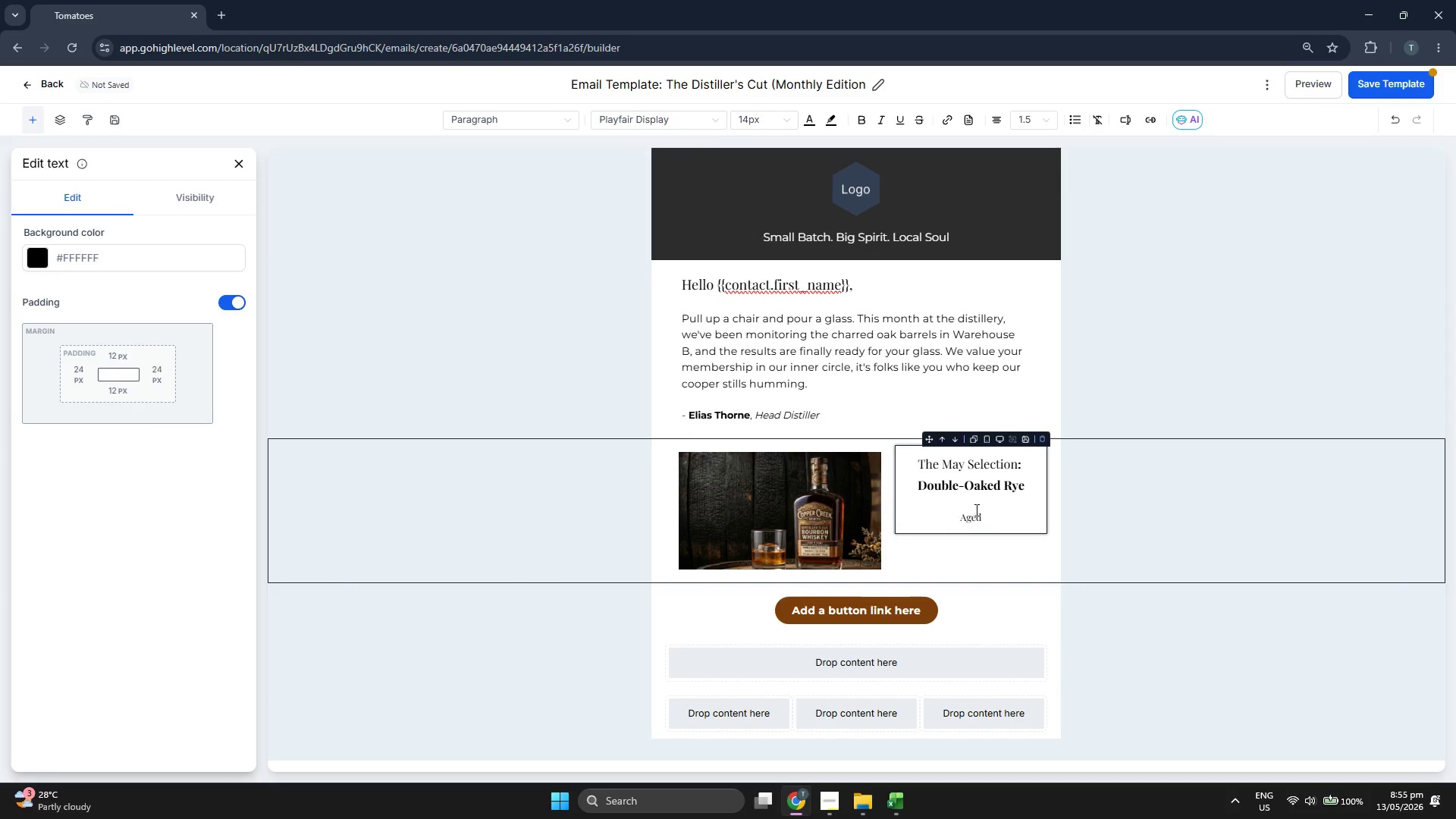 
double_click([975, 510])
 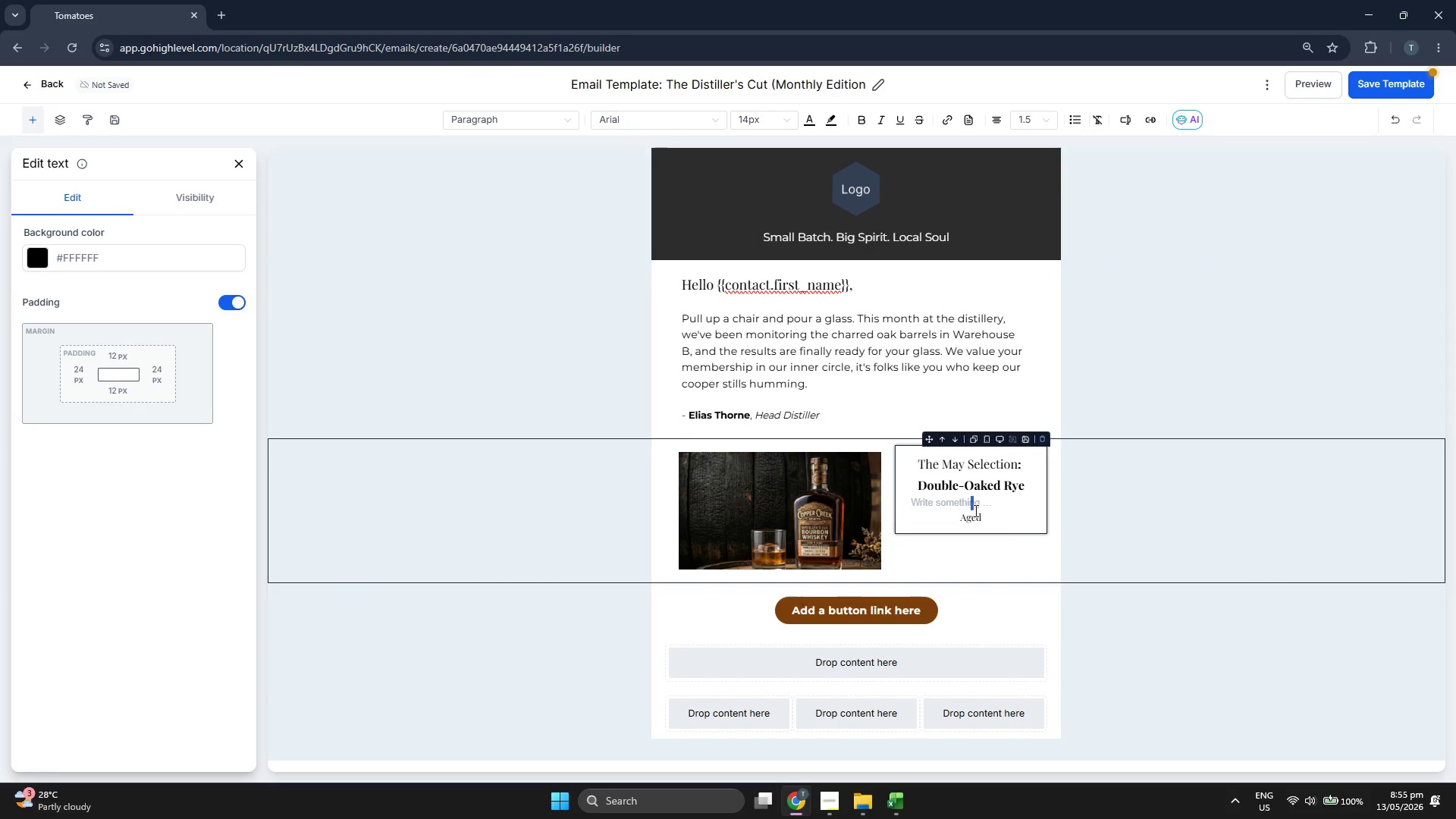 
triple_click([972, 519])
 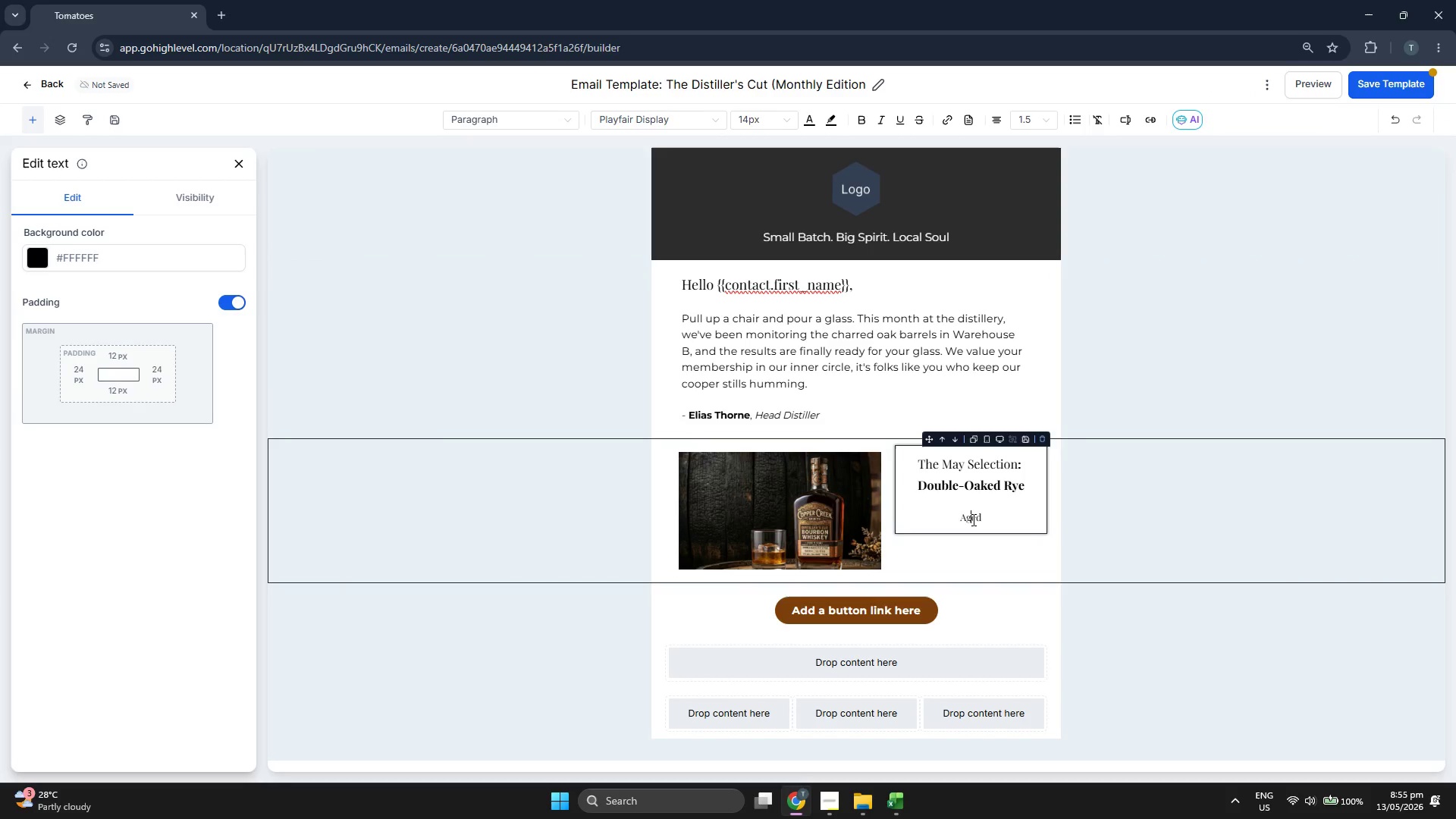 
triple_click([972, 519])
 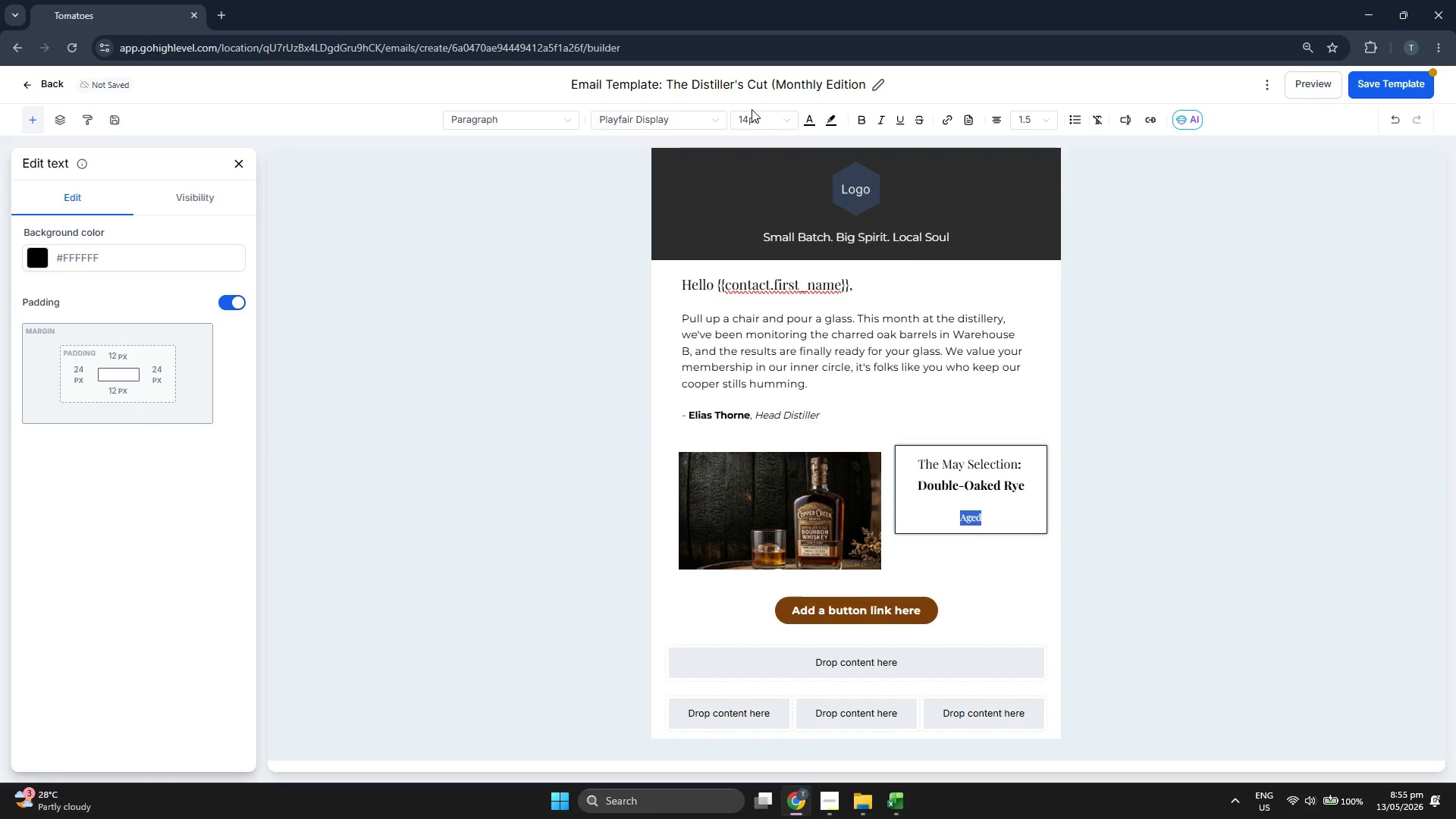 
double_click([757, 118])
 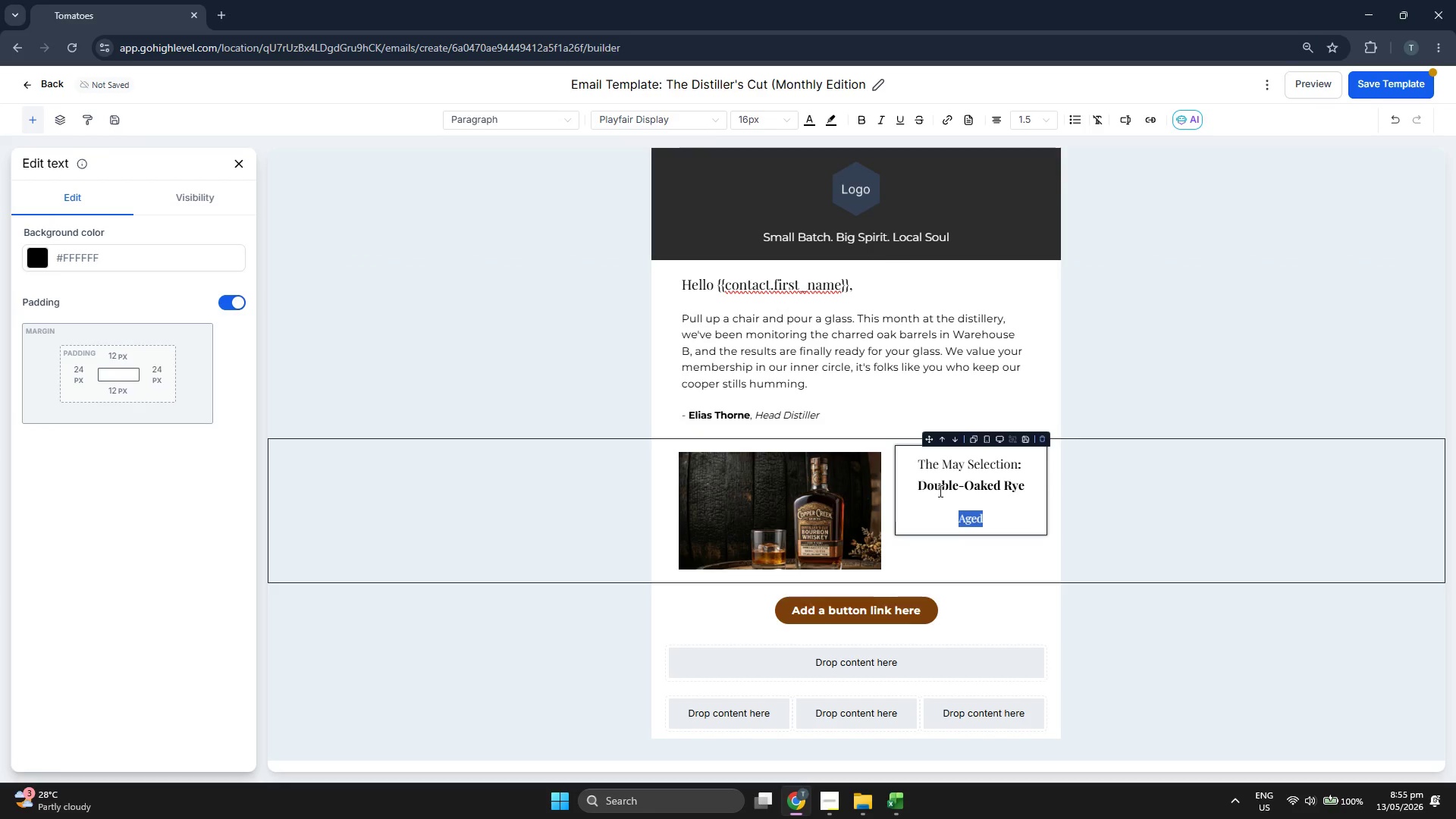 
double_click([978, 517])
 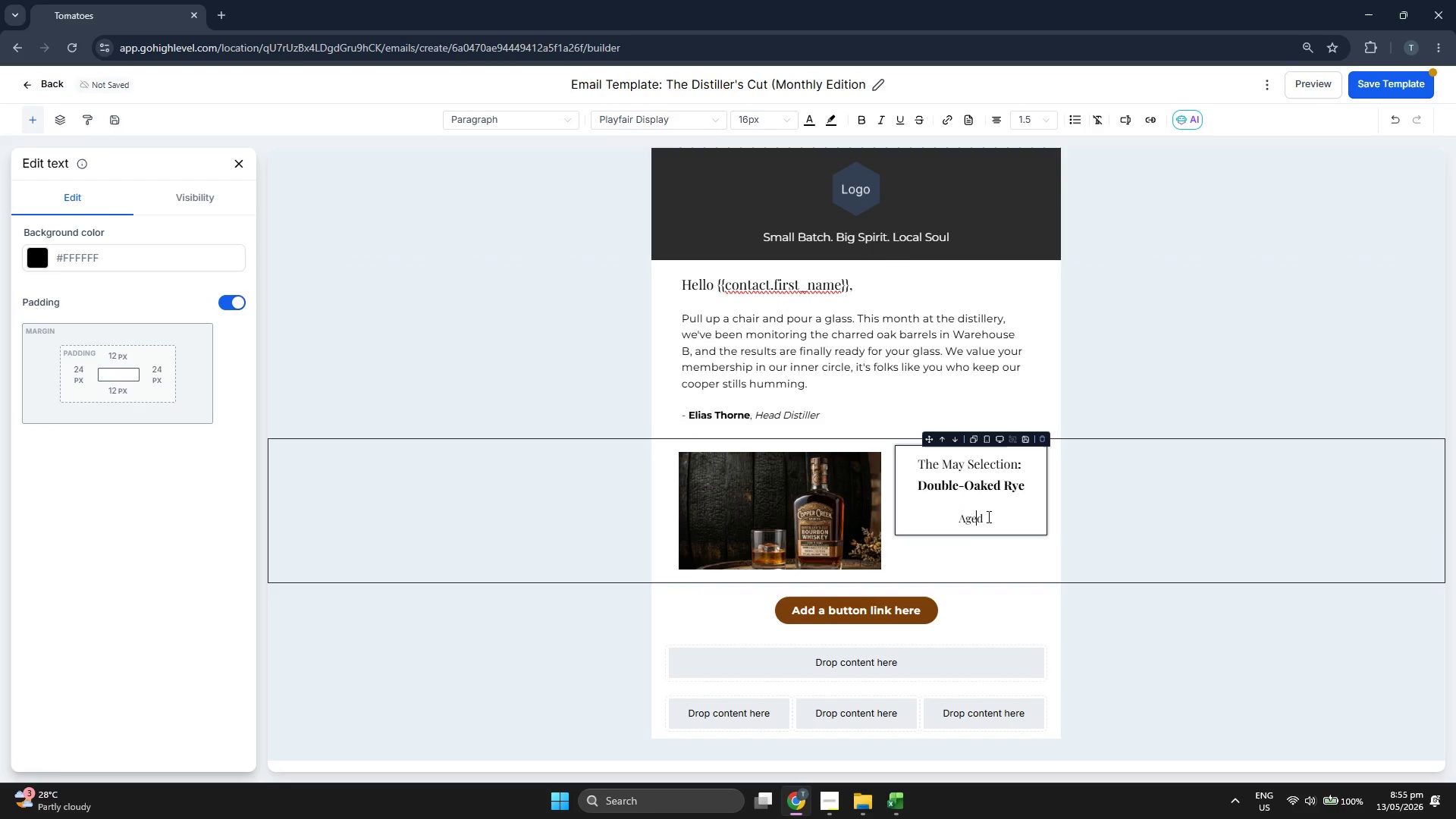 
triple_click([992, 517])
 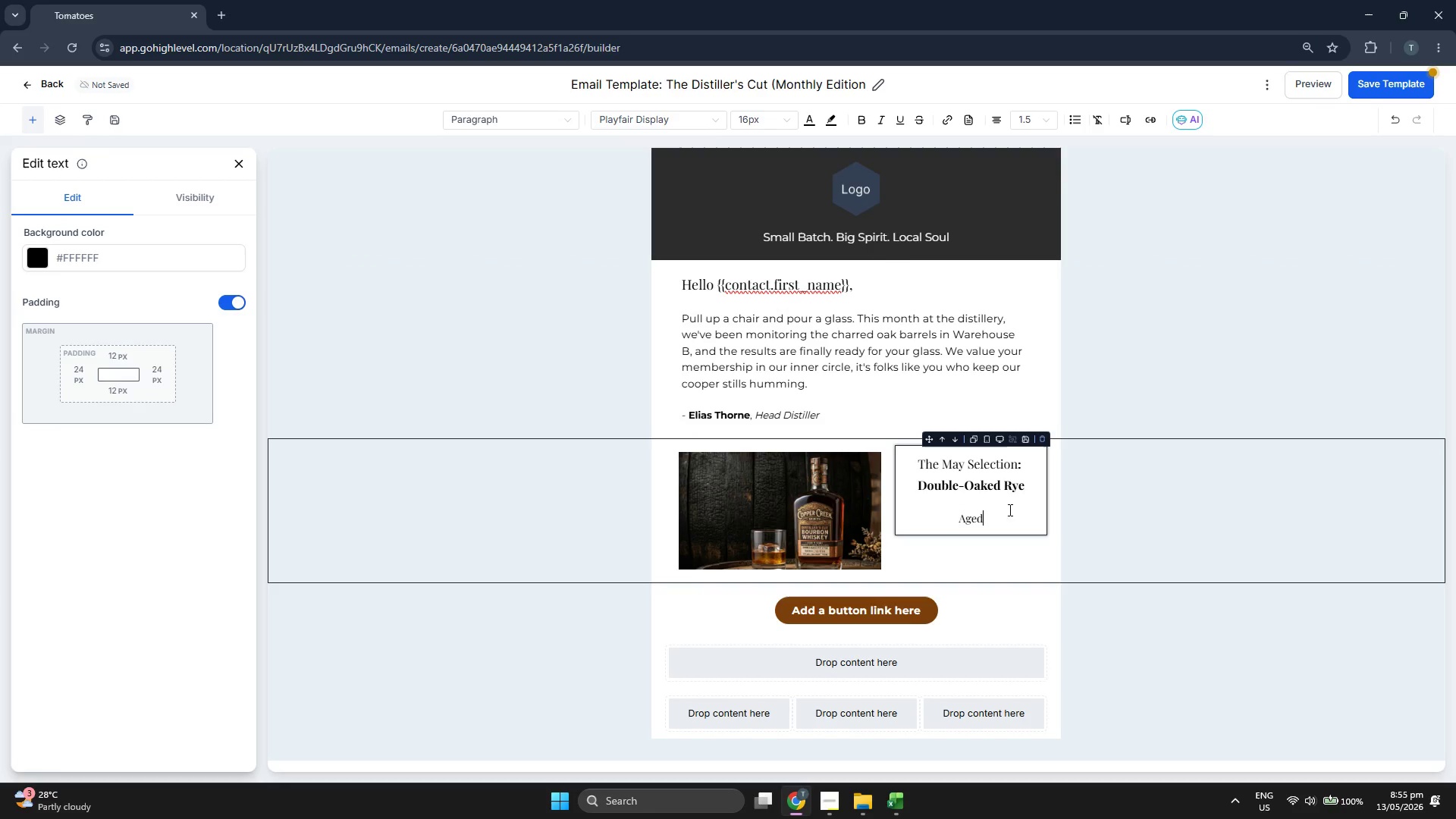 
type( for four years and finished toasted maple casks. Notes butterscotch, spicy peppercornn)
key(Backspace)
type(, and a hint of campfire smoke.)
 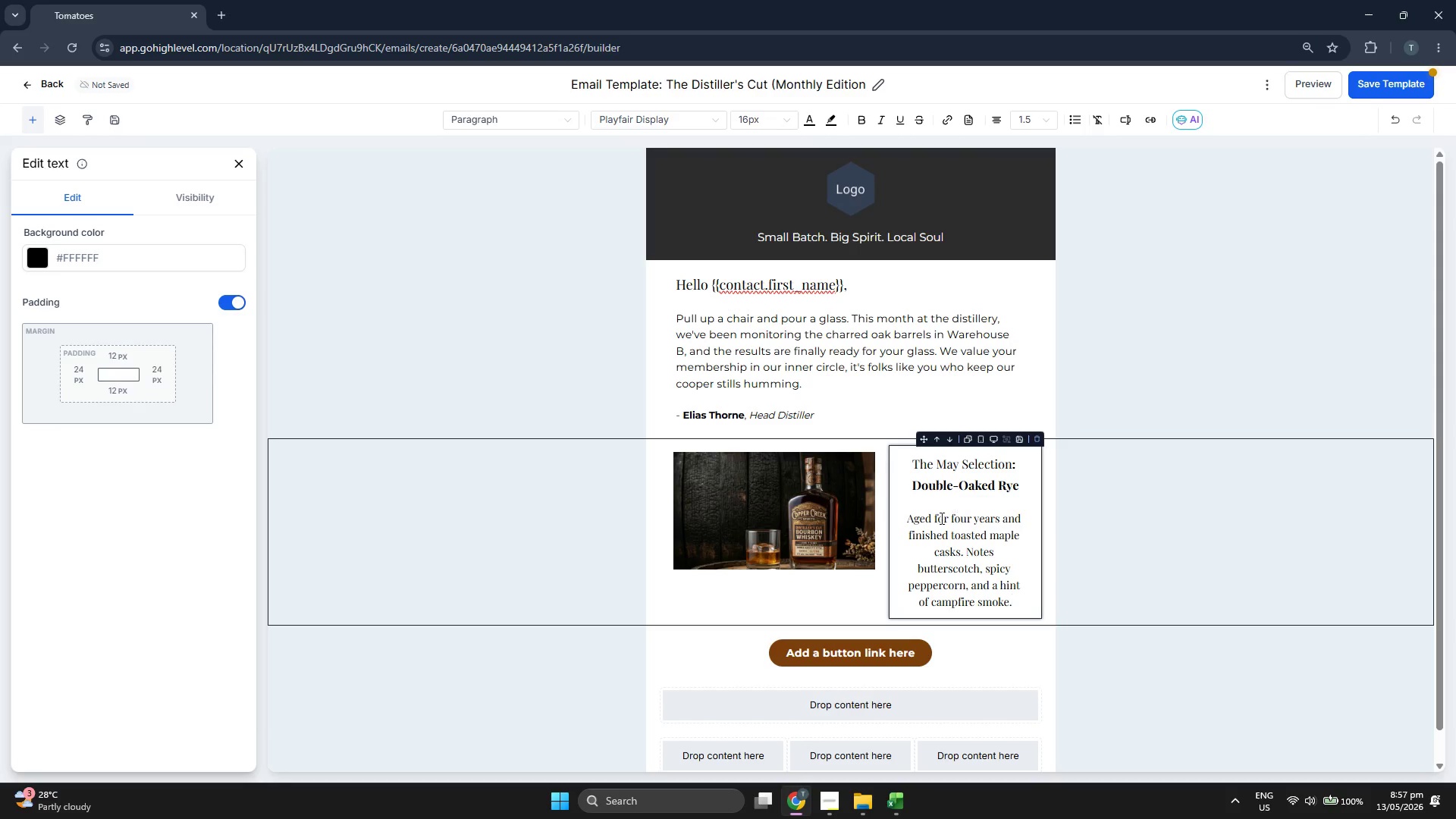 
wait(6.41)
 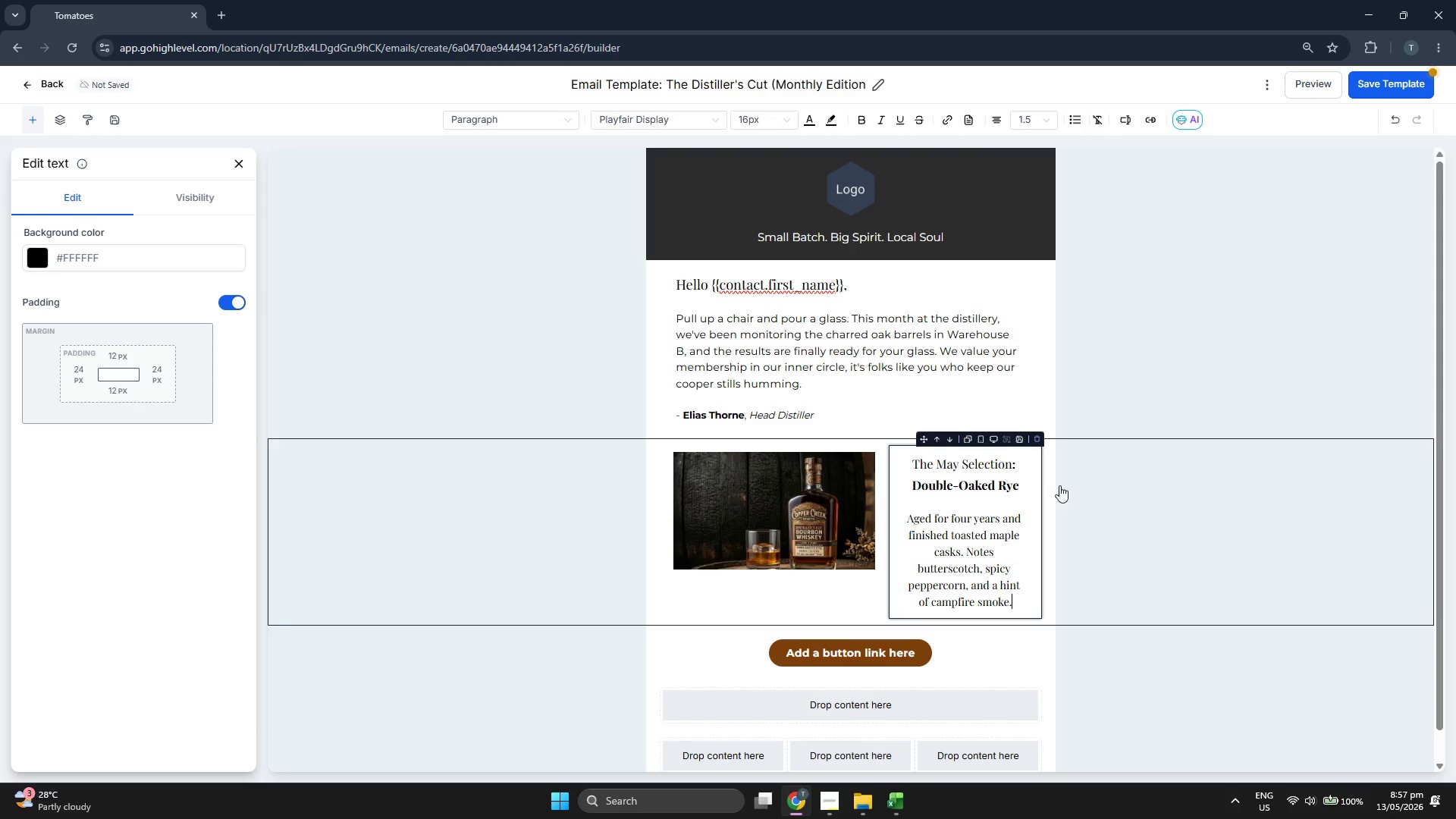 
left_click_drag(start_coordinate=[907, 523], to_coordinate=[1030, 603])
 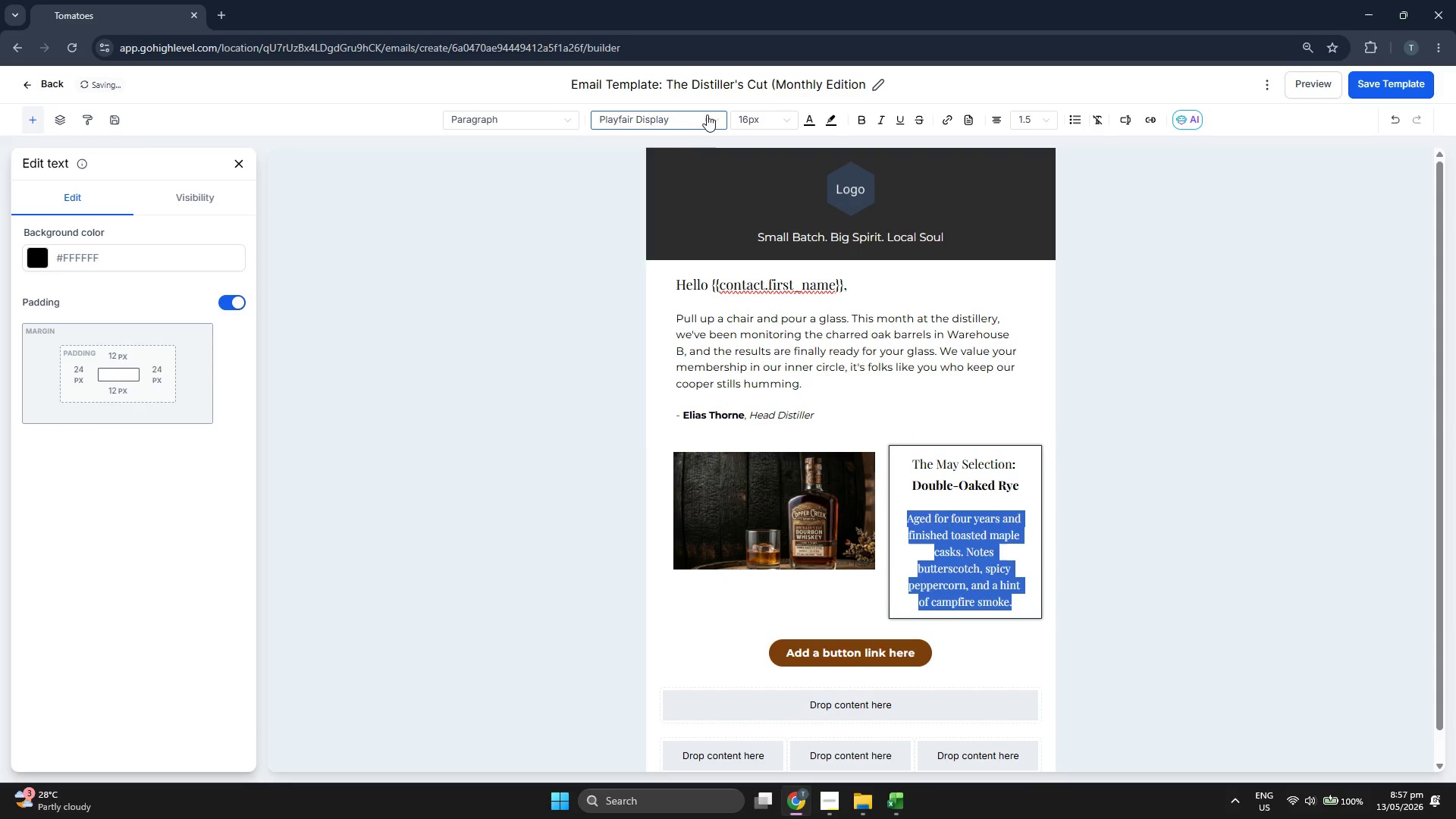 
left_click([755, 123])
 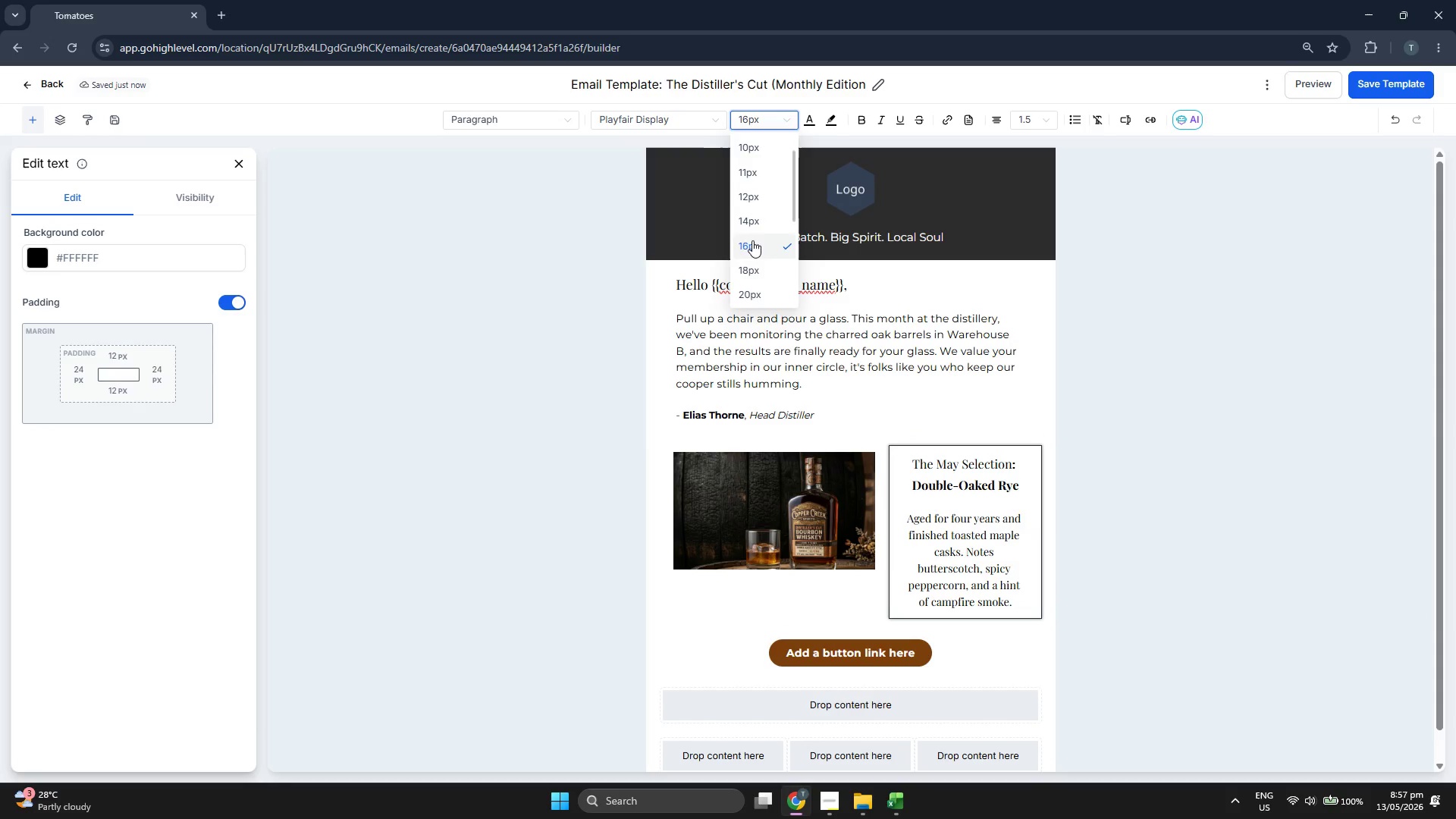 
left_click([756, 224])
 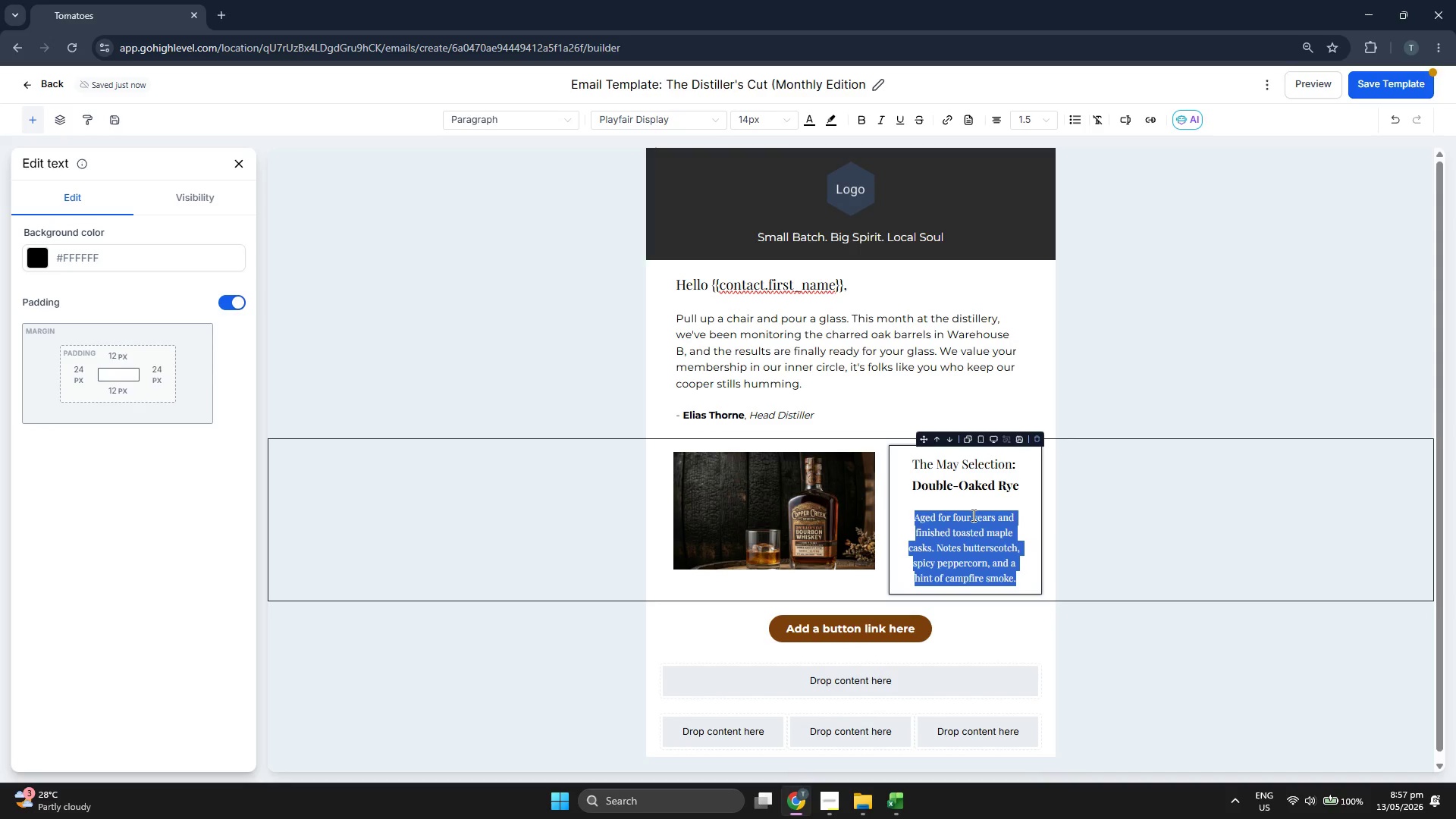 
double_click([934, 481])
 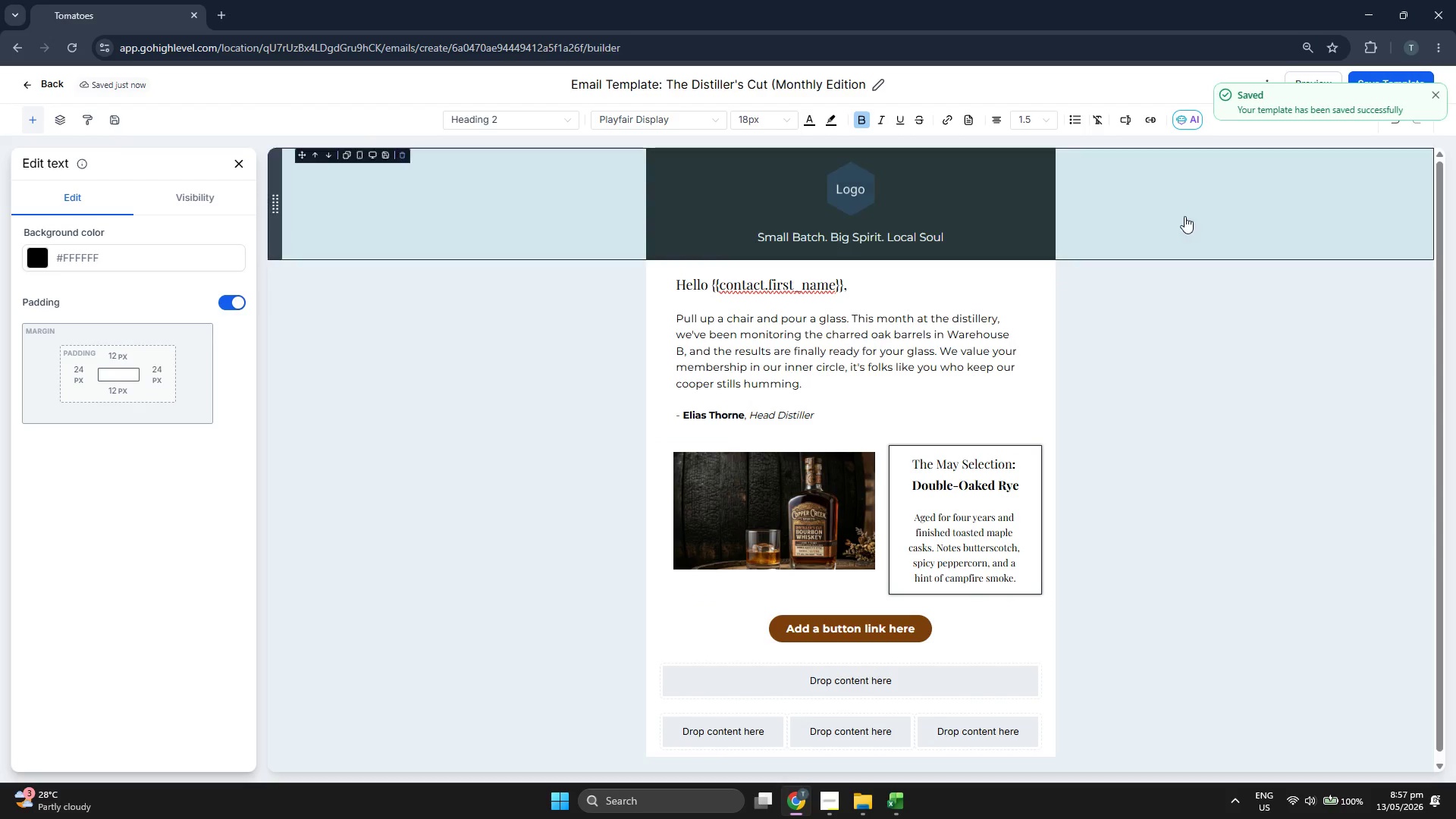 
left_click([1437, 99])
 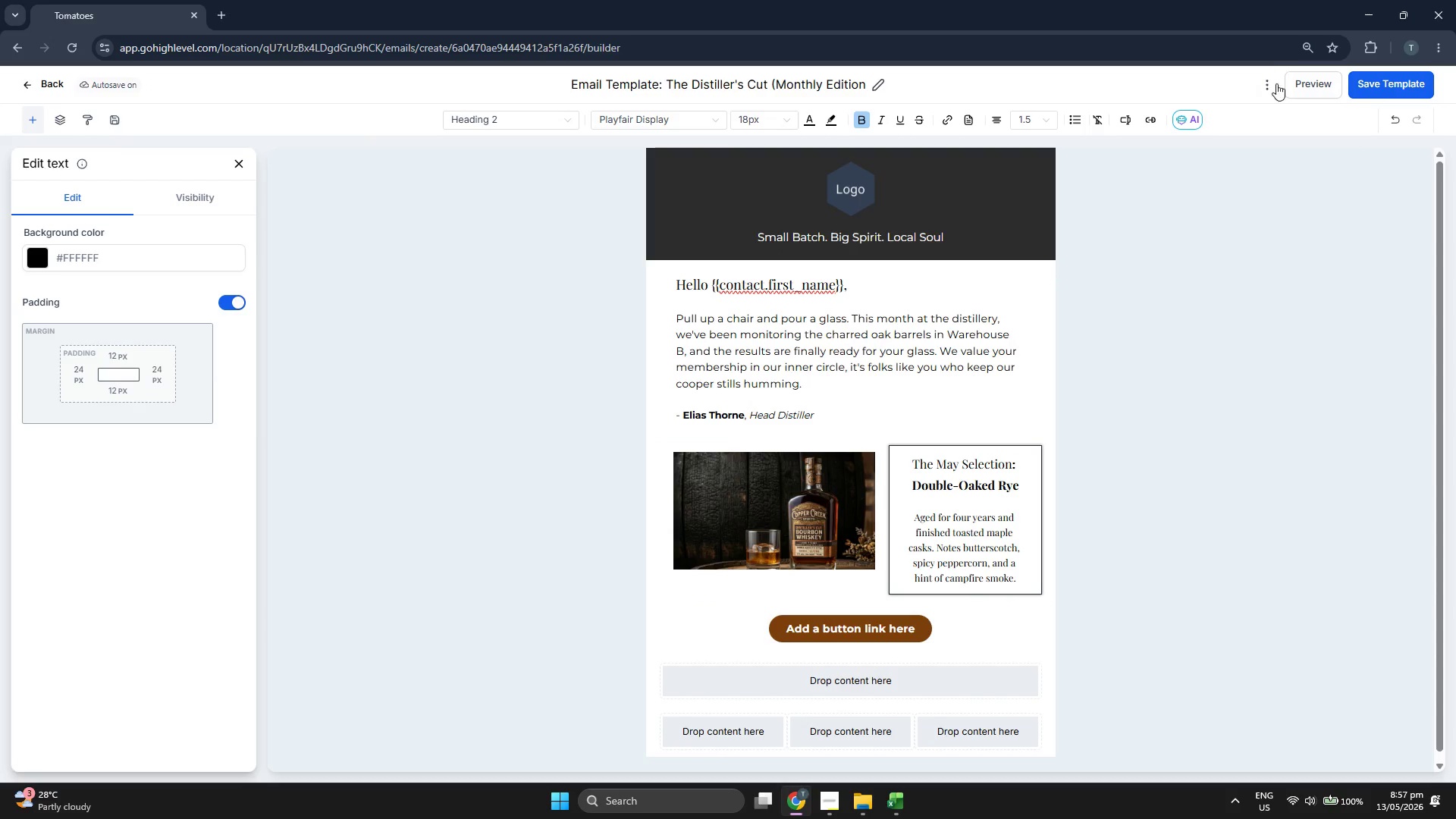 
left_click([1297, 83])
 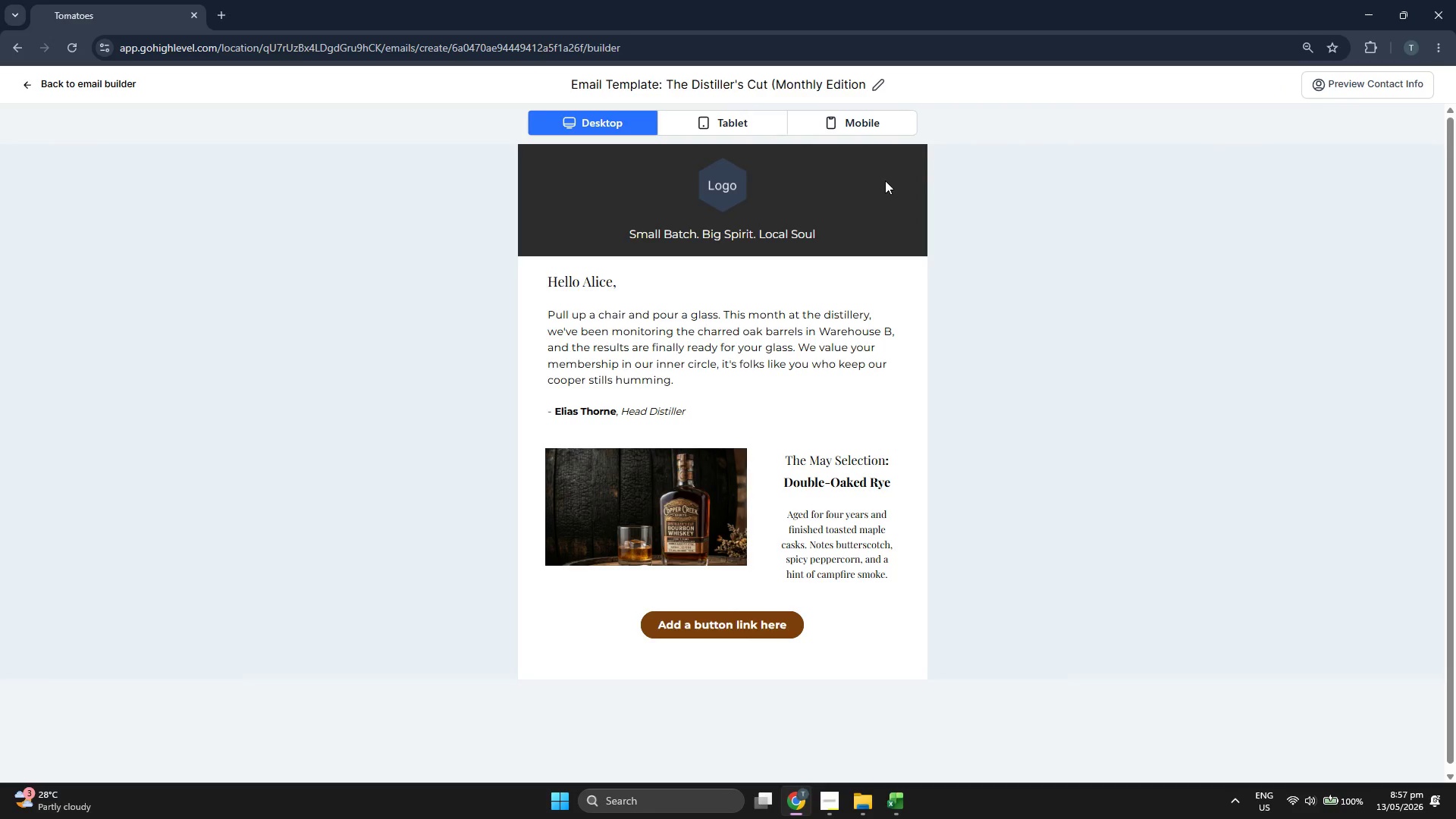 
scroll: coordinate [835, 344], scroll_direction: down, amount: 4.0
 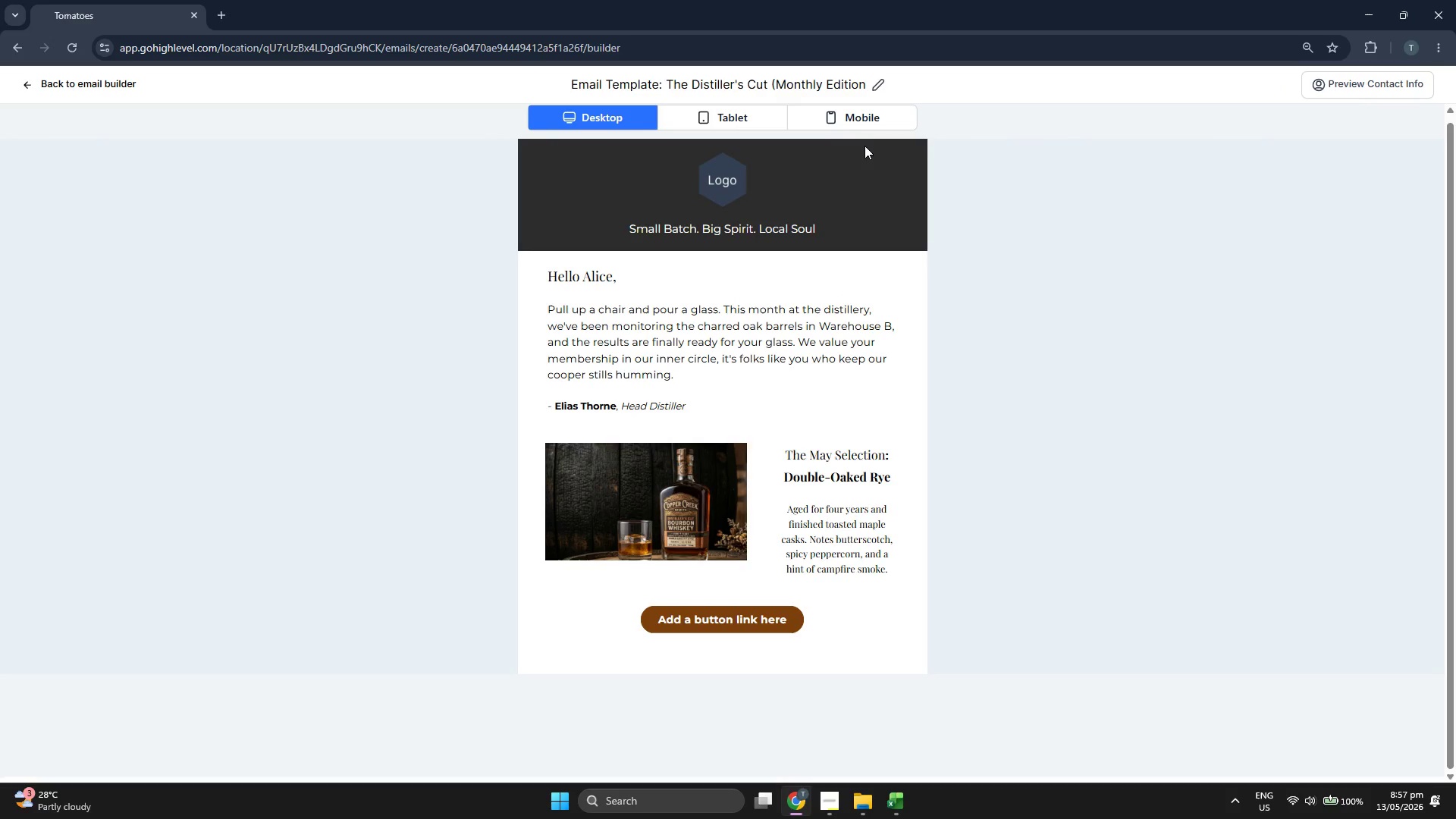 
left_click([862, 121])
 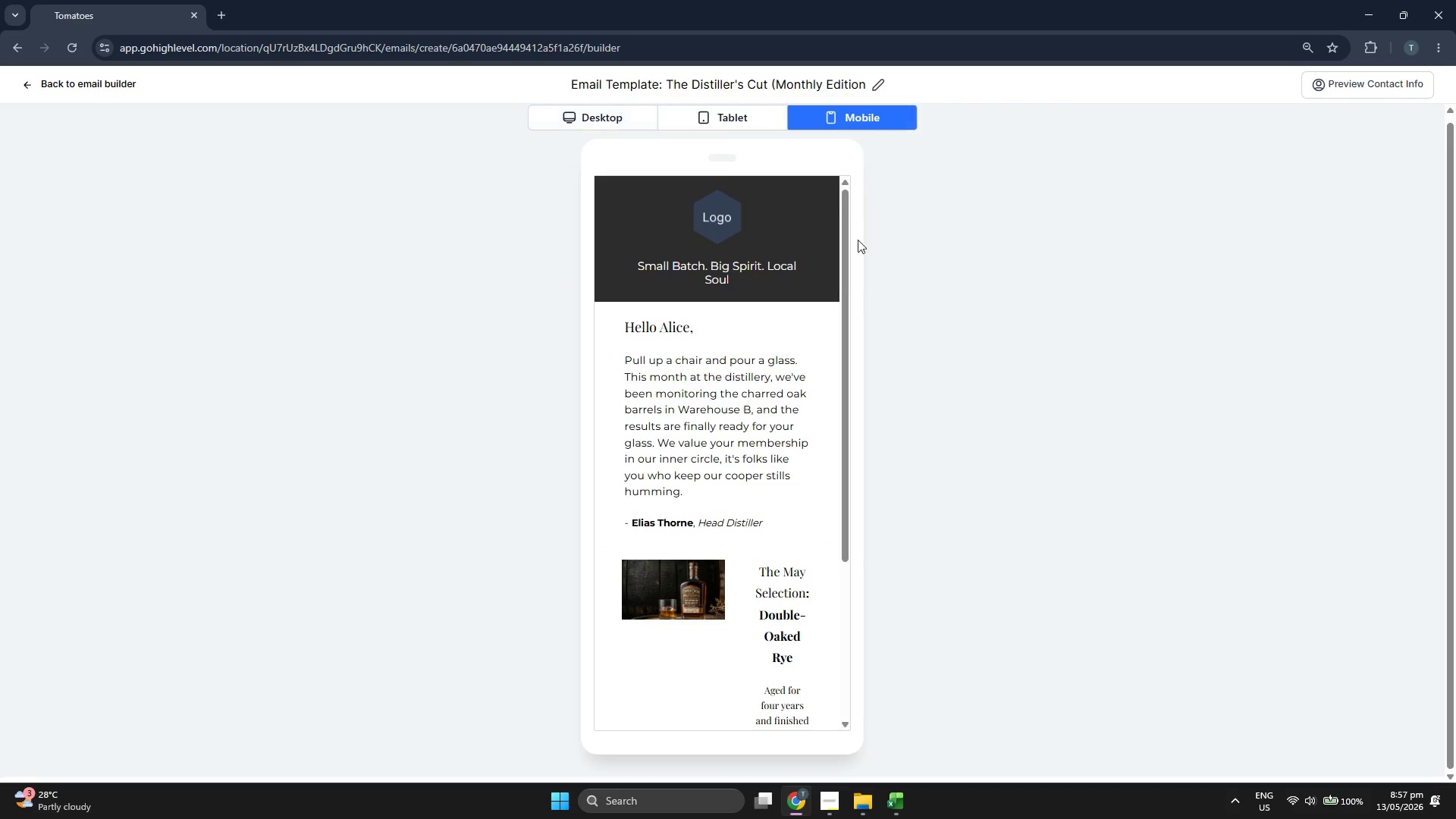 
scroll: coordinate [789, 330], scroll_direction: down, amount: 4.0
 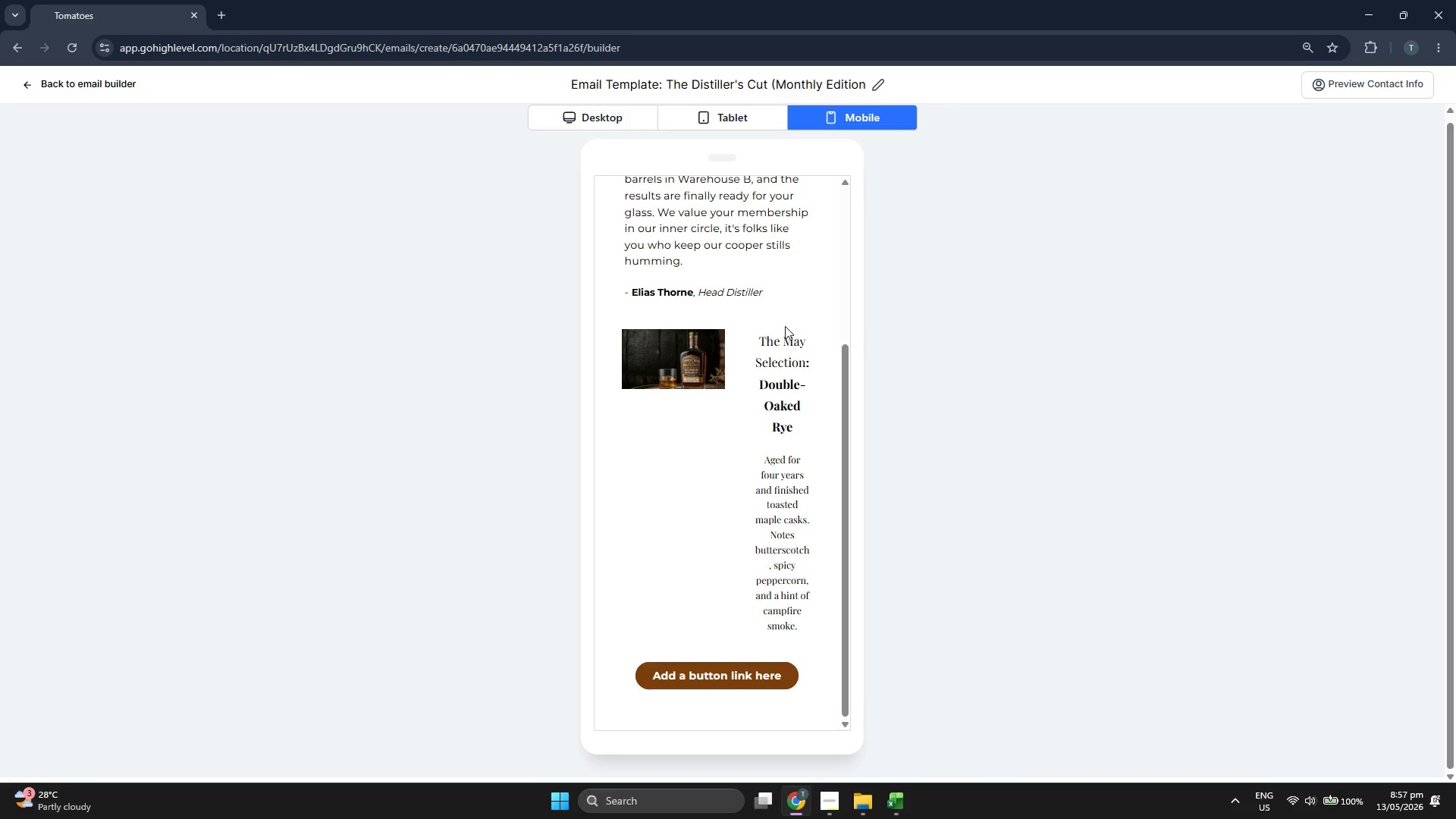 
scroll: coordinate [785, 326], scroll_direction: up, amount: 3.0
 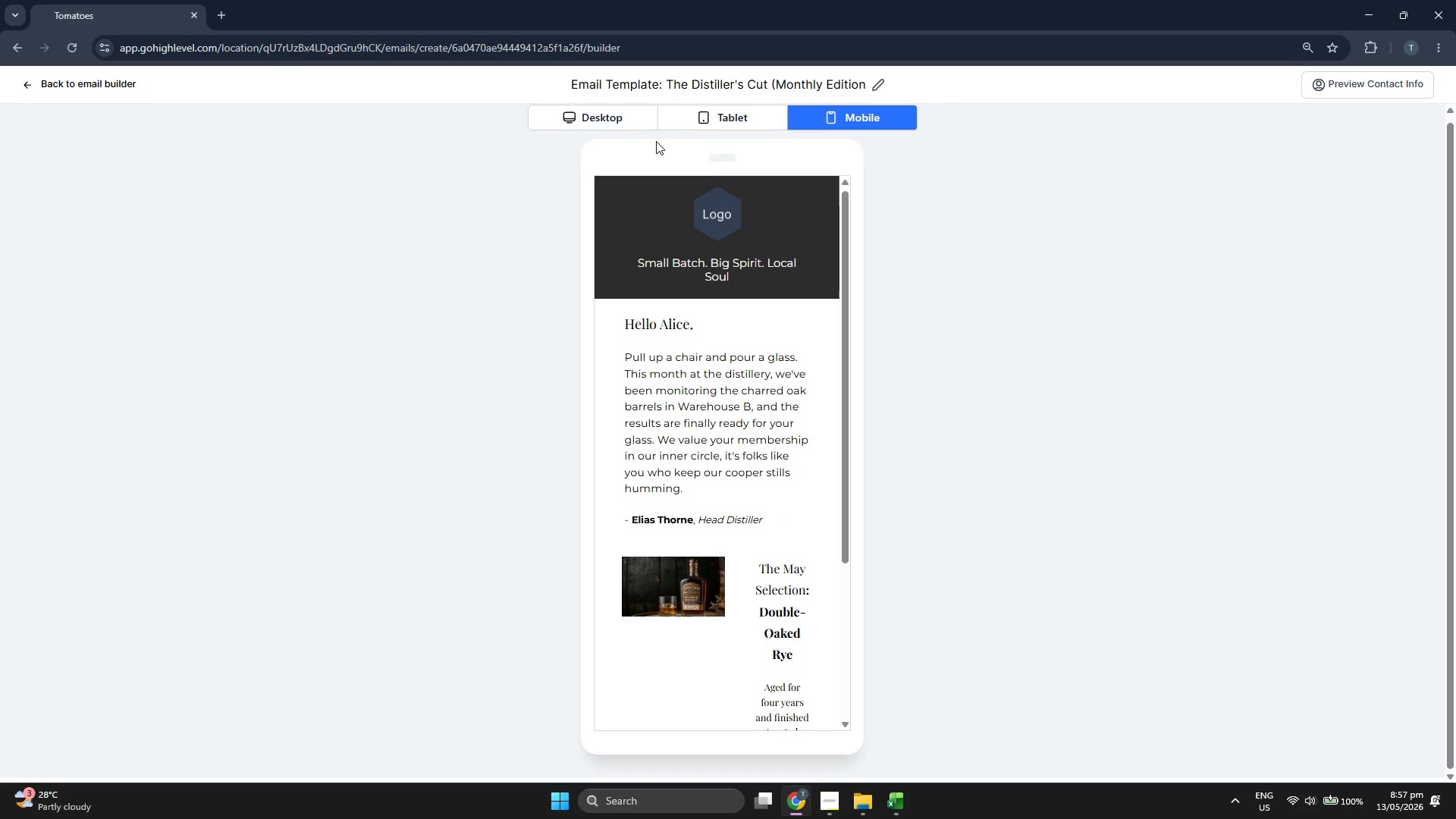 
left_click([631, 117])
 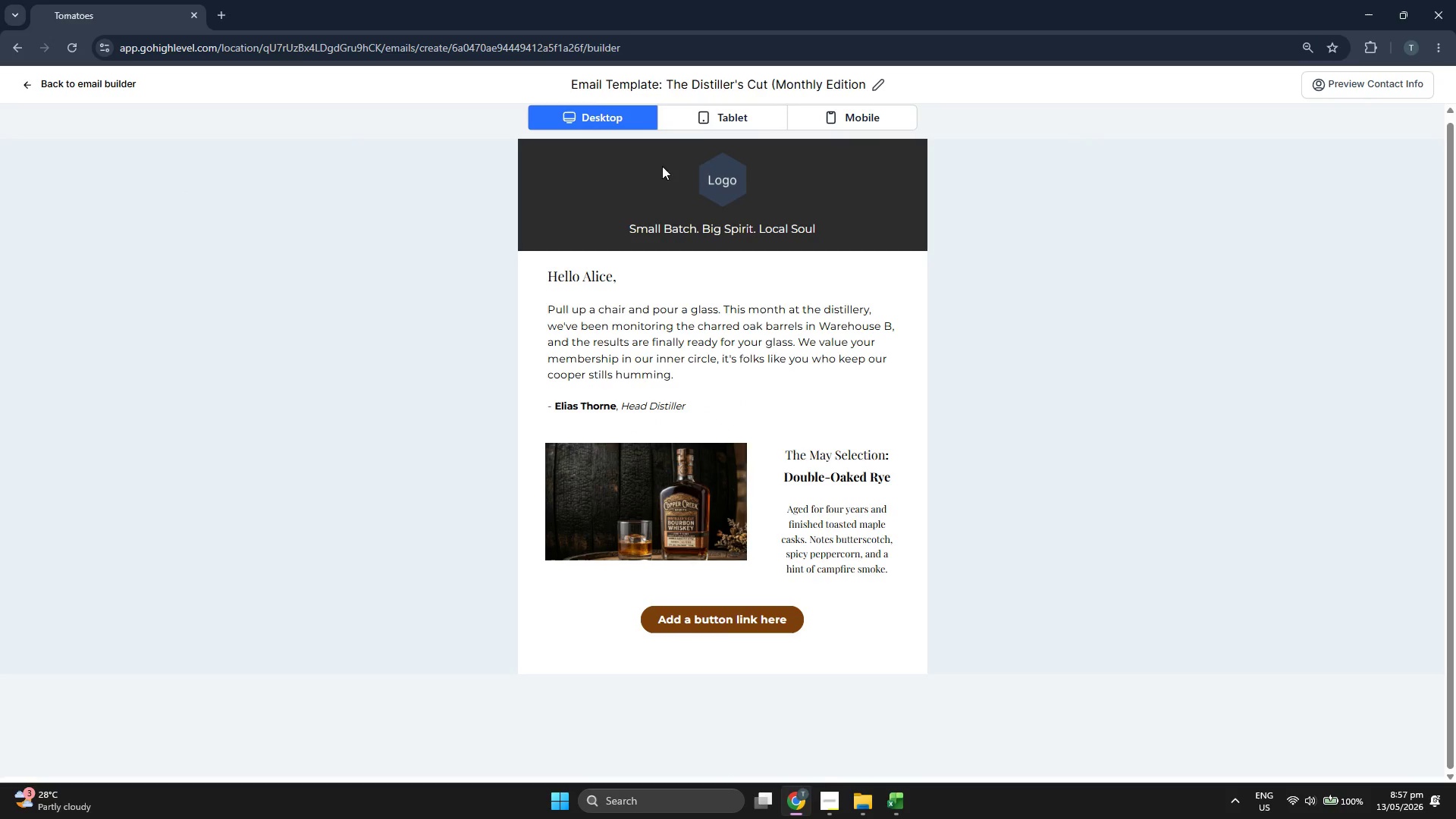 
left_click([74, 83])
 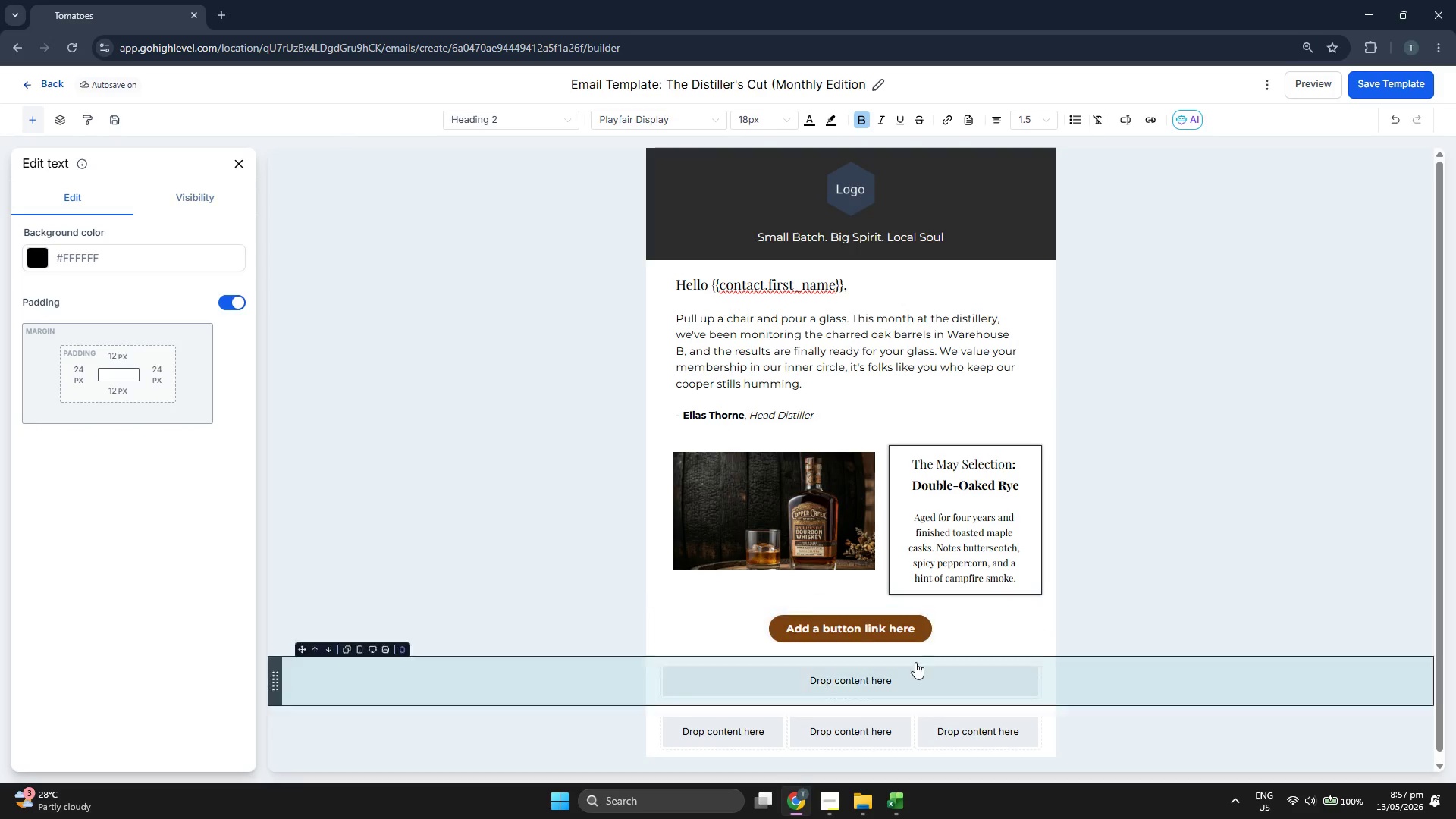 
scroll: coordinate [1081, 620], scroll_direction: down, amount: 3.0
 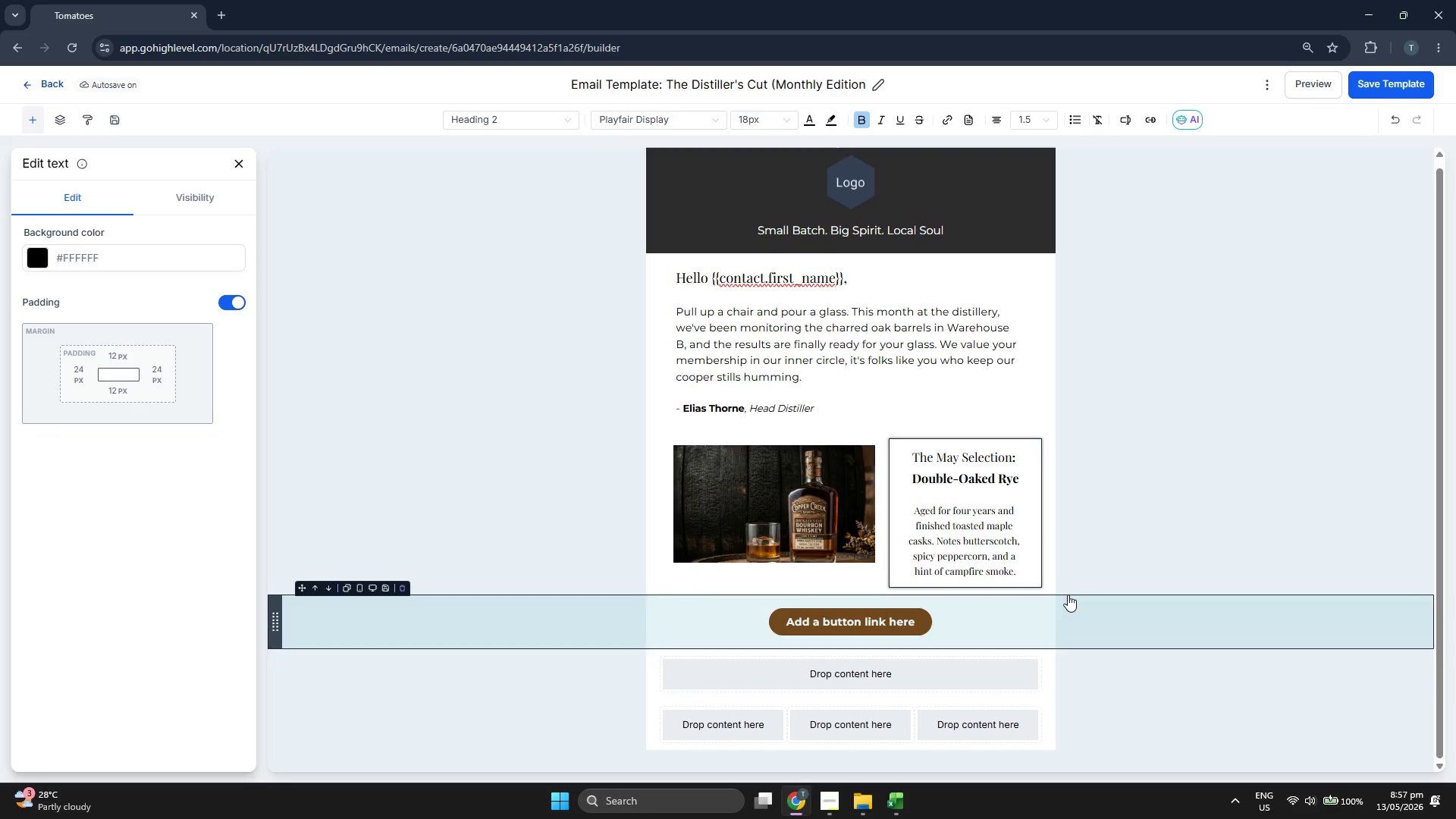 
left_click([240, 171])
 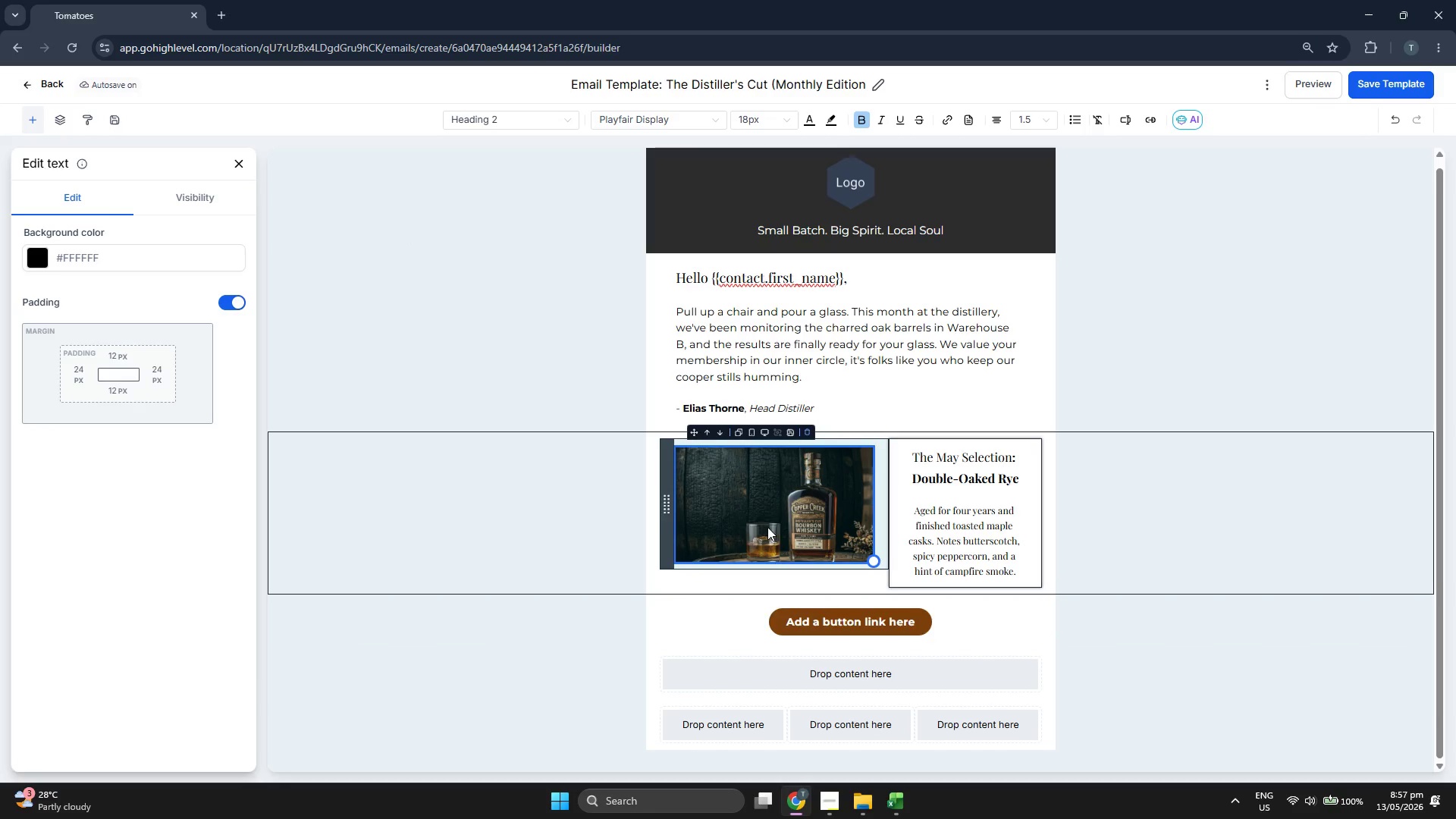 
wait(9.33)
 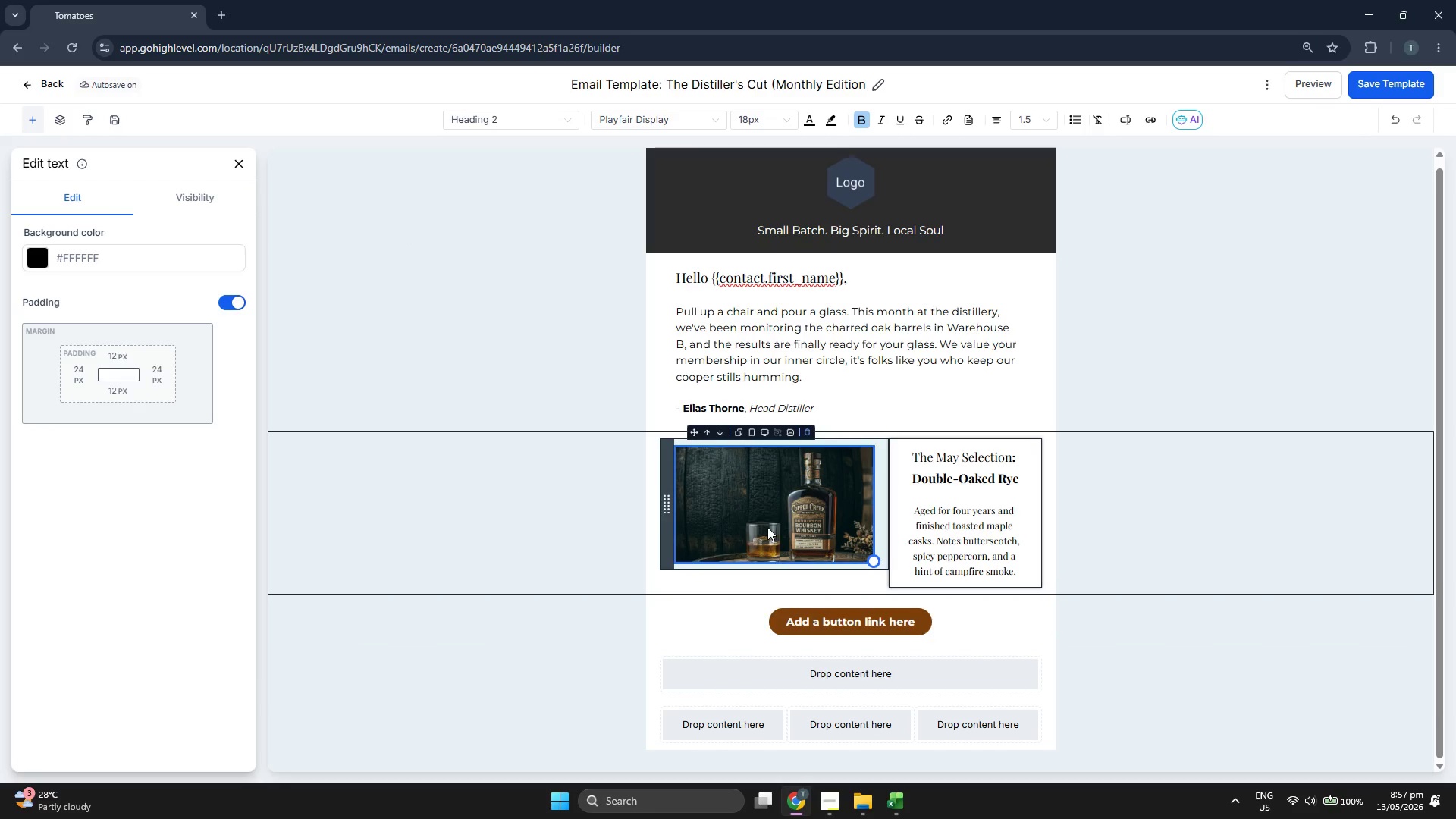 
left_click([817, 681])
 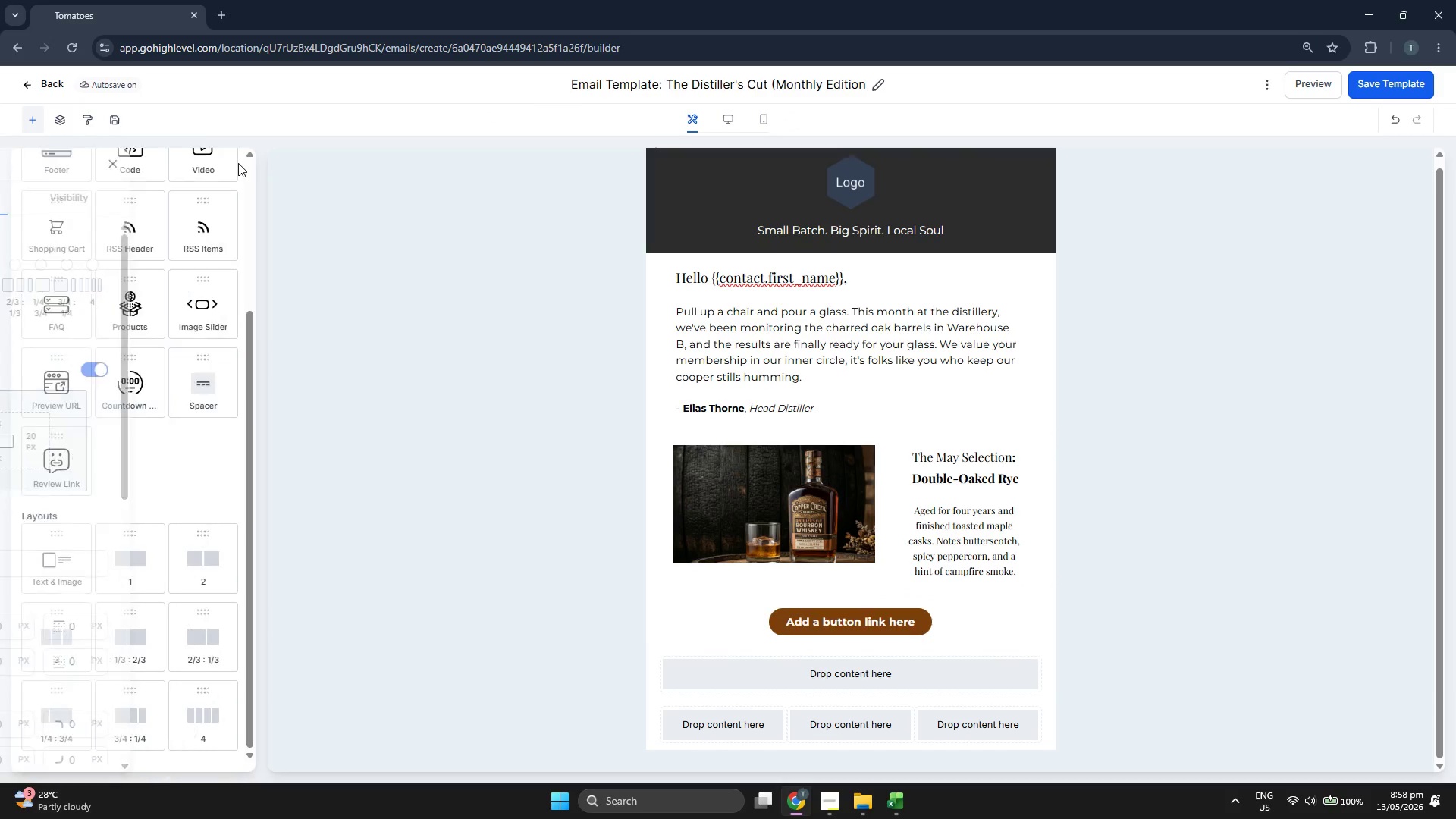 
scroll: coordinate [162, 247], scroll_direction: up, amount: 5.0
 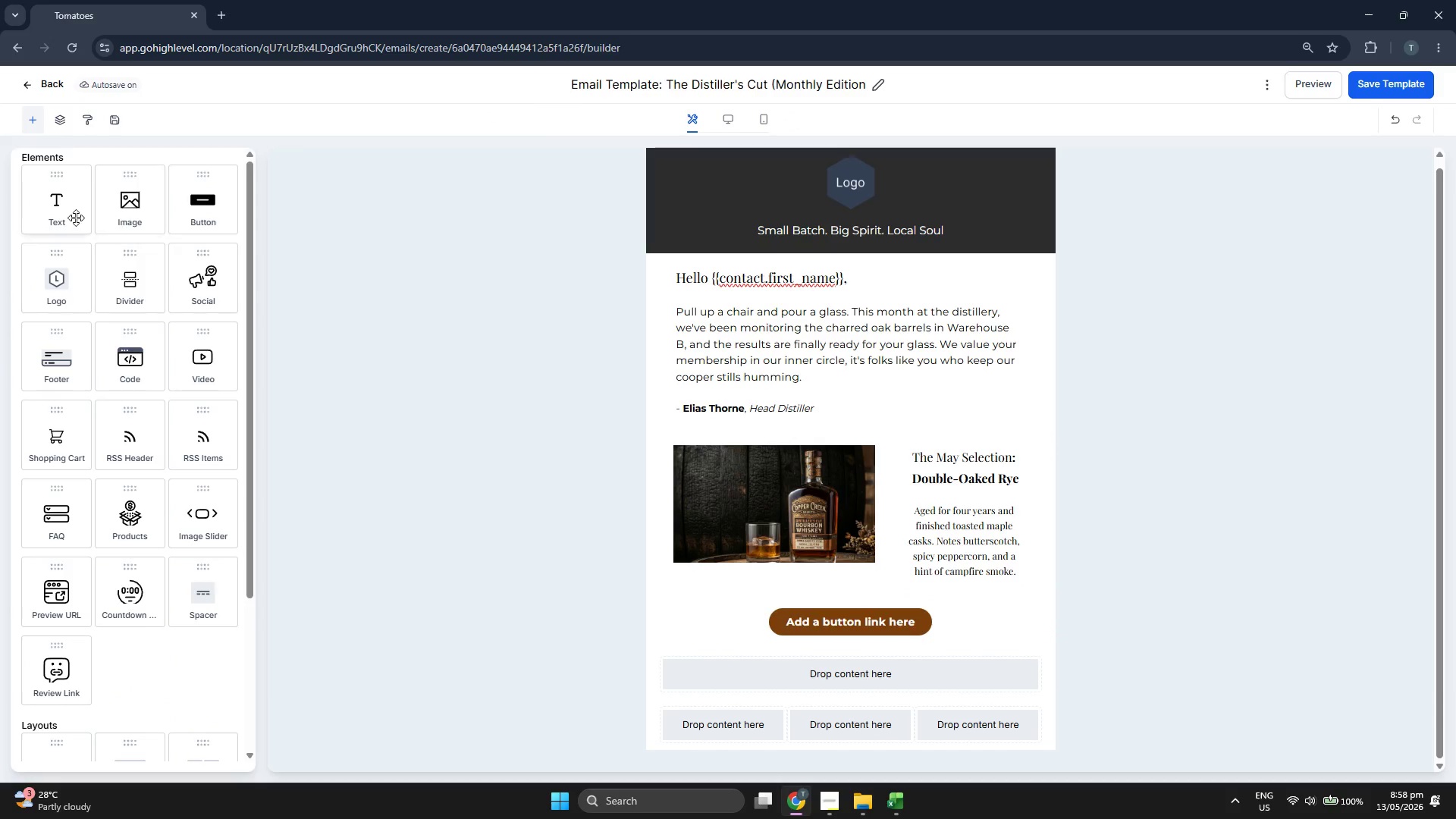 
left_click_drag(start_coordinate=[55, 214], to_coordinate=[803, 682])
 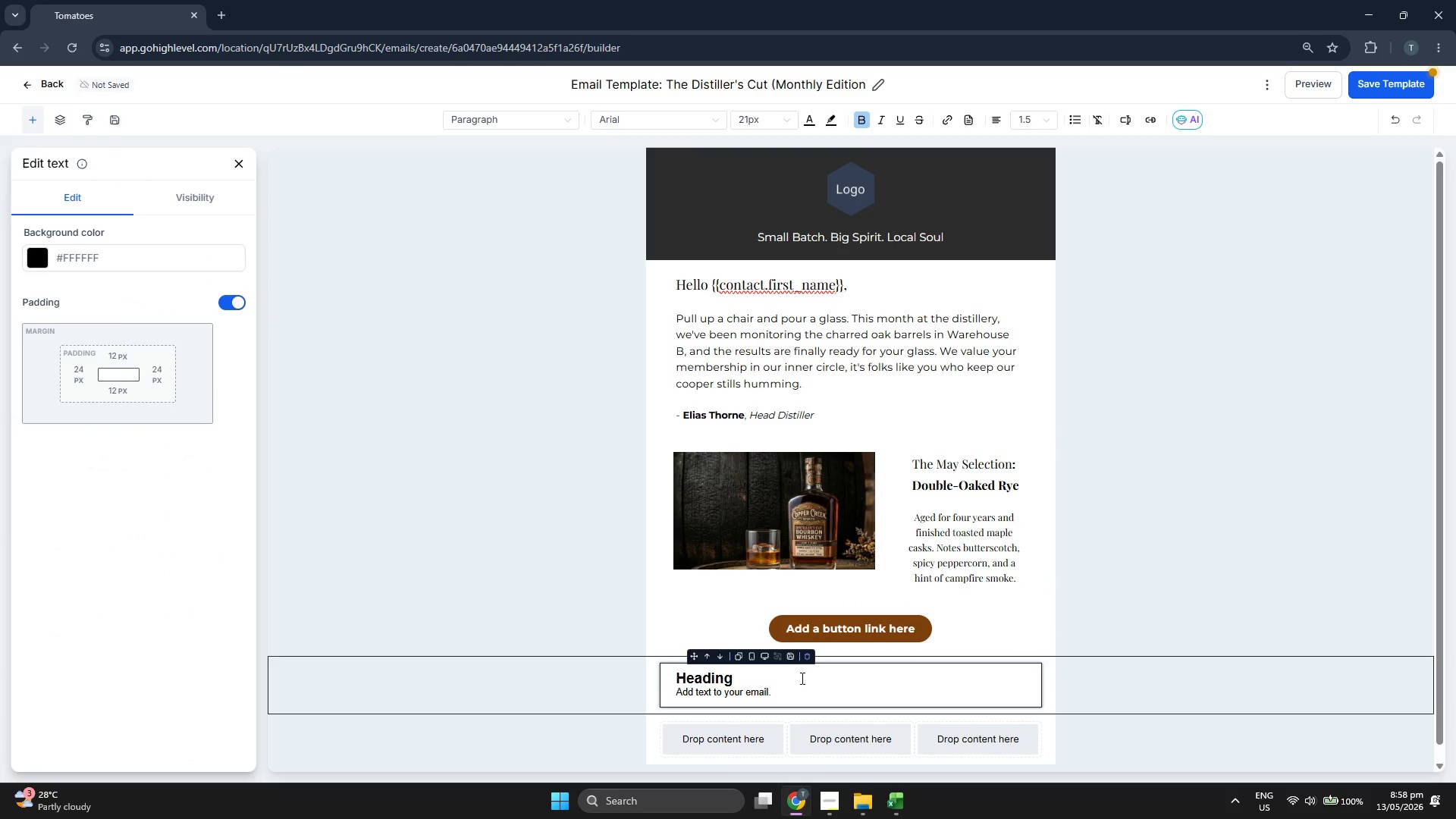 
left_click([758, 678])
 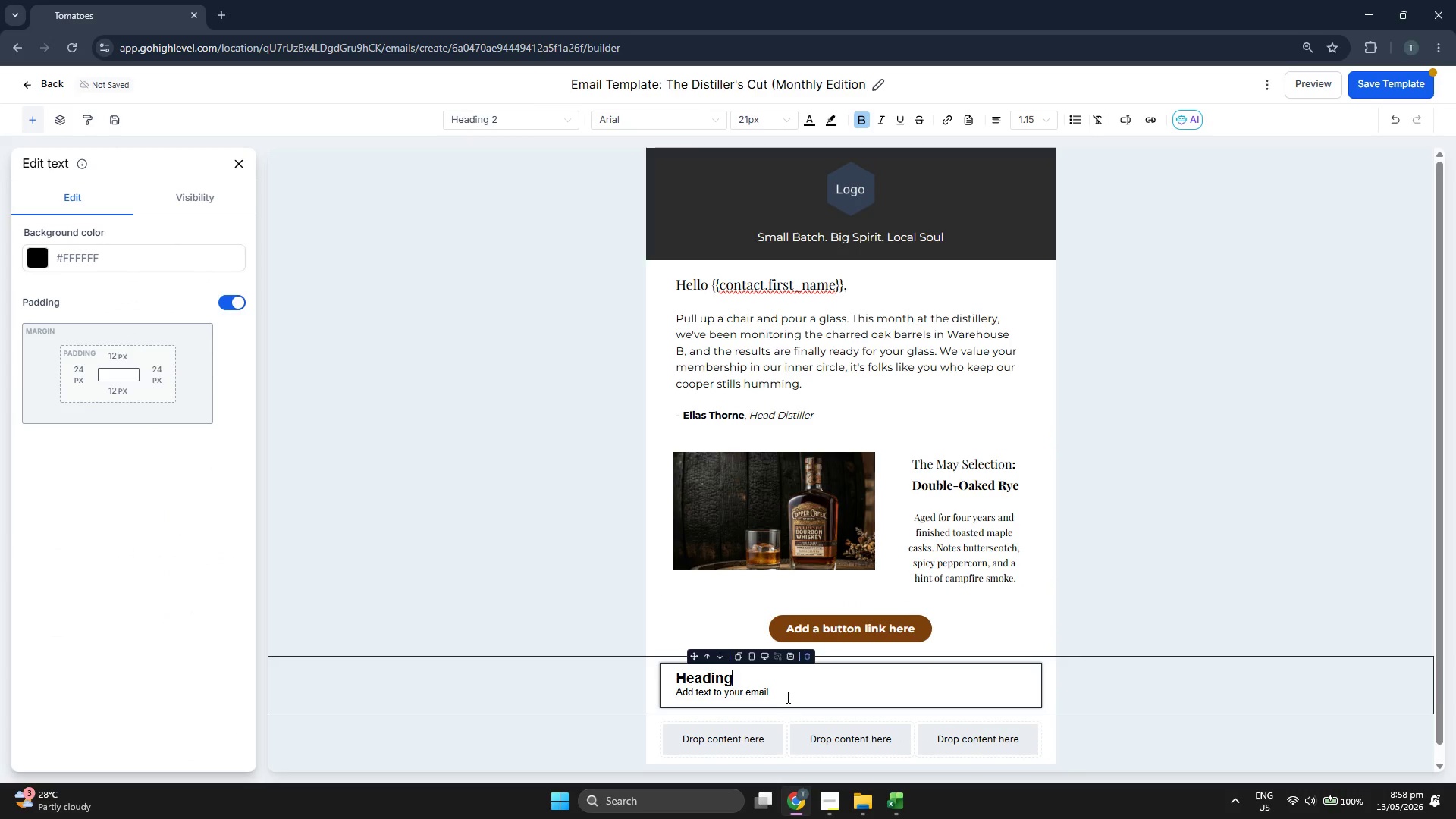 
triple_click([786, 696])
 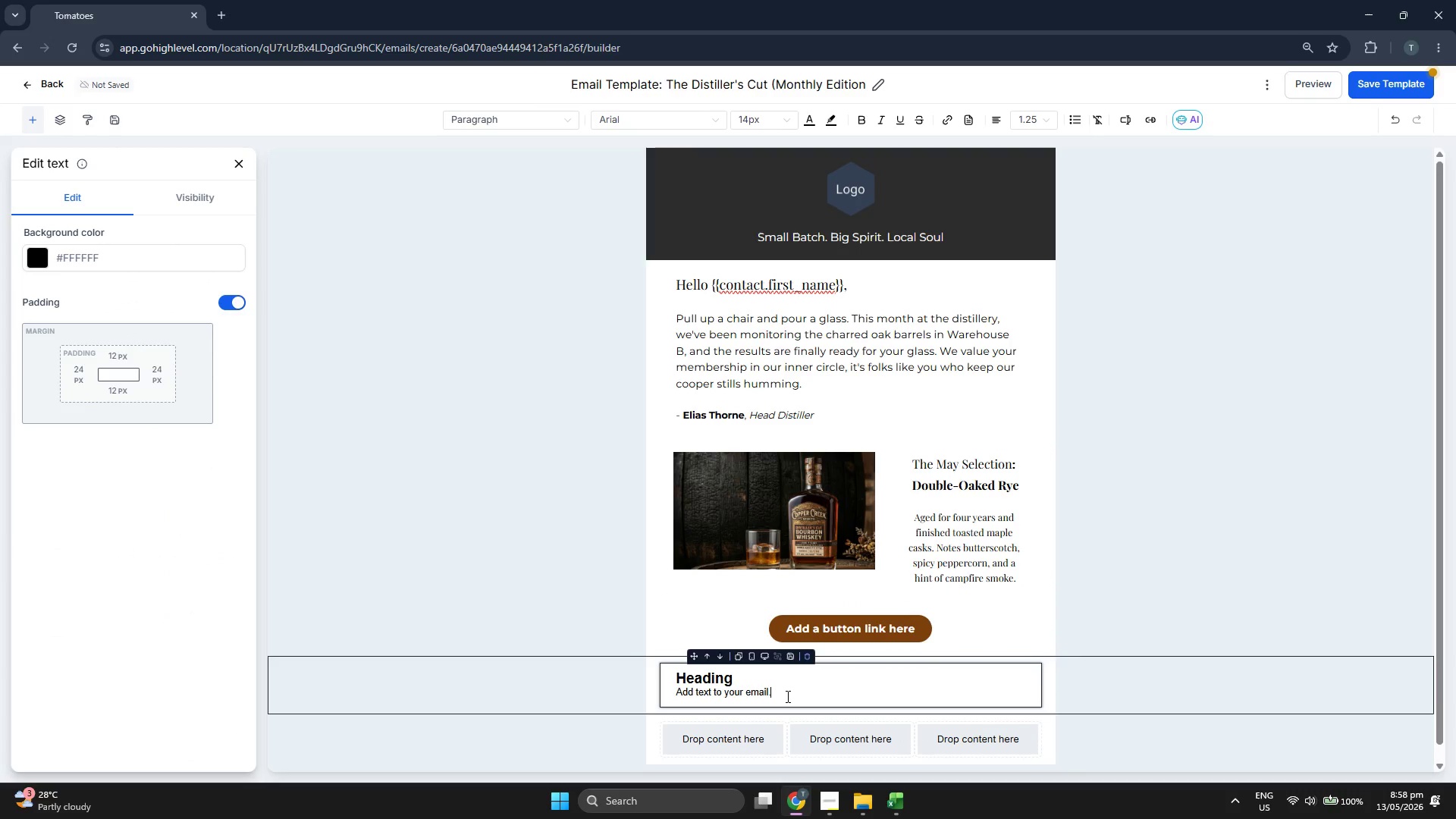 
triple_click([786, 696])
 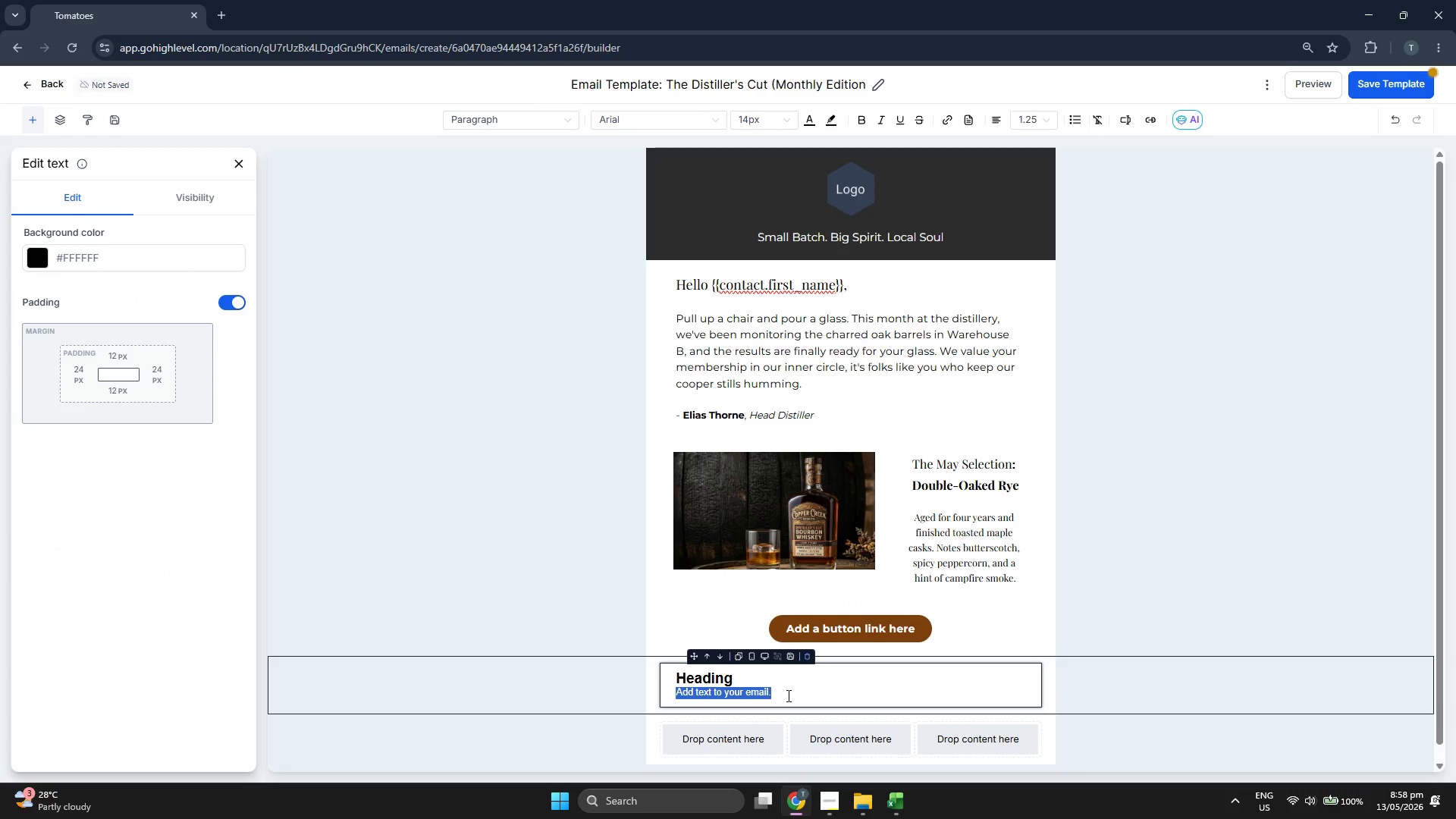 
key(Backspace)
 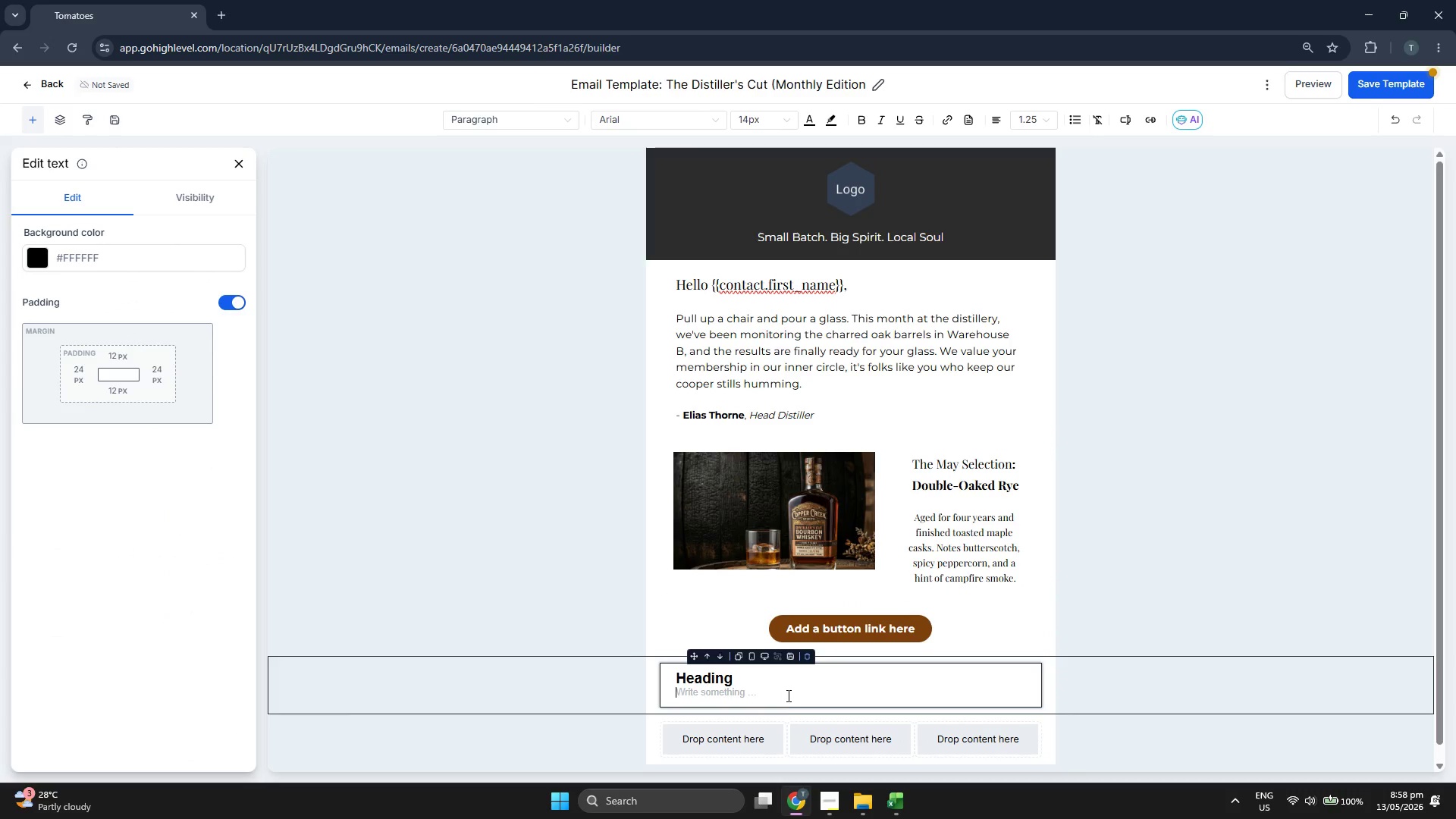 
key(Backspace)
 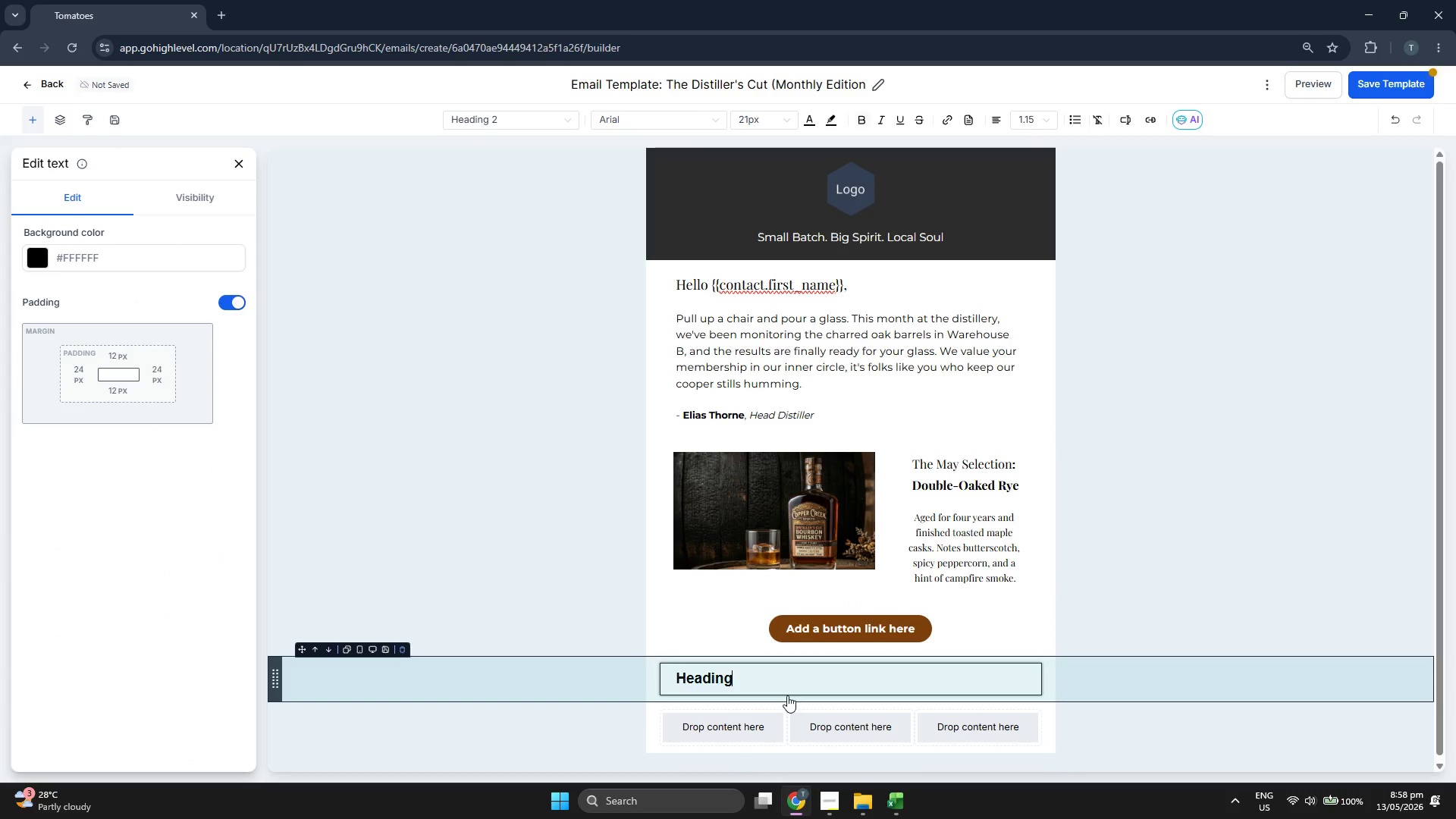 
key(Backspace)
 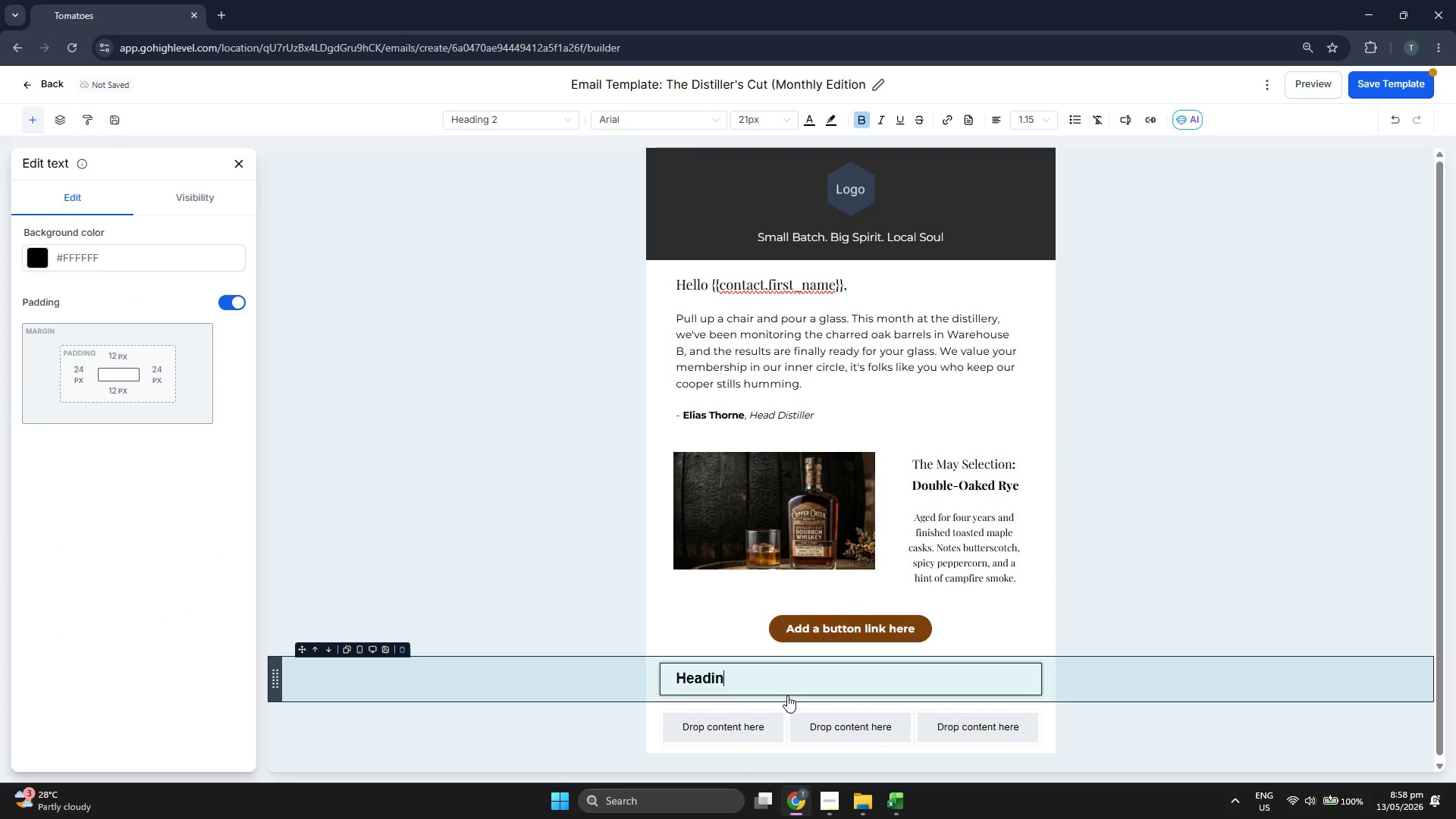 
key(Backspace)
 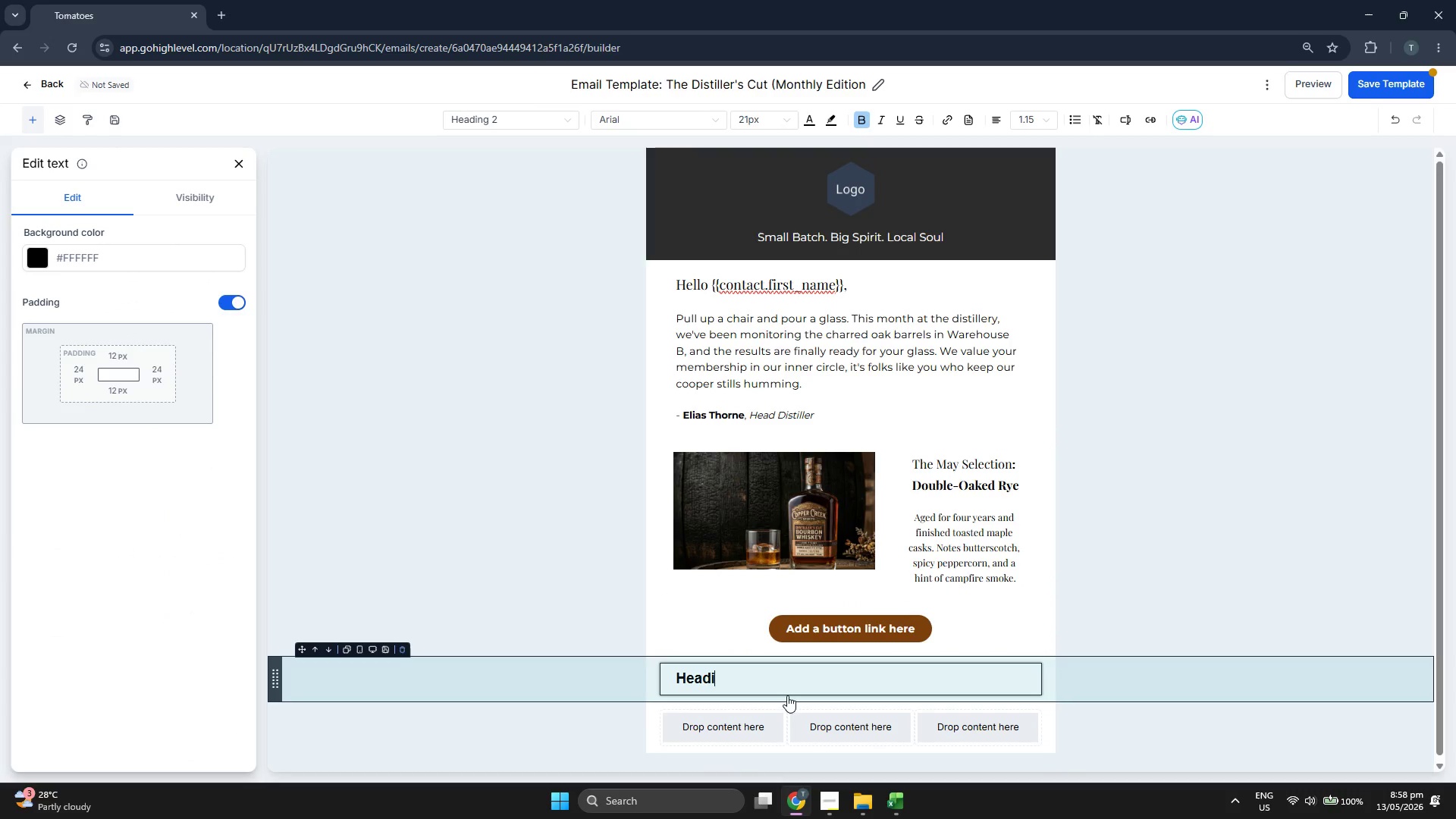 
key(Backspace)
 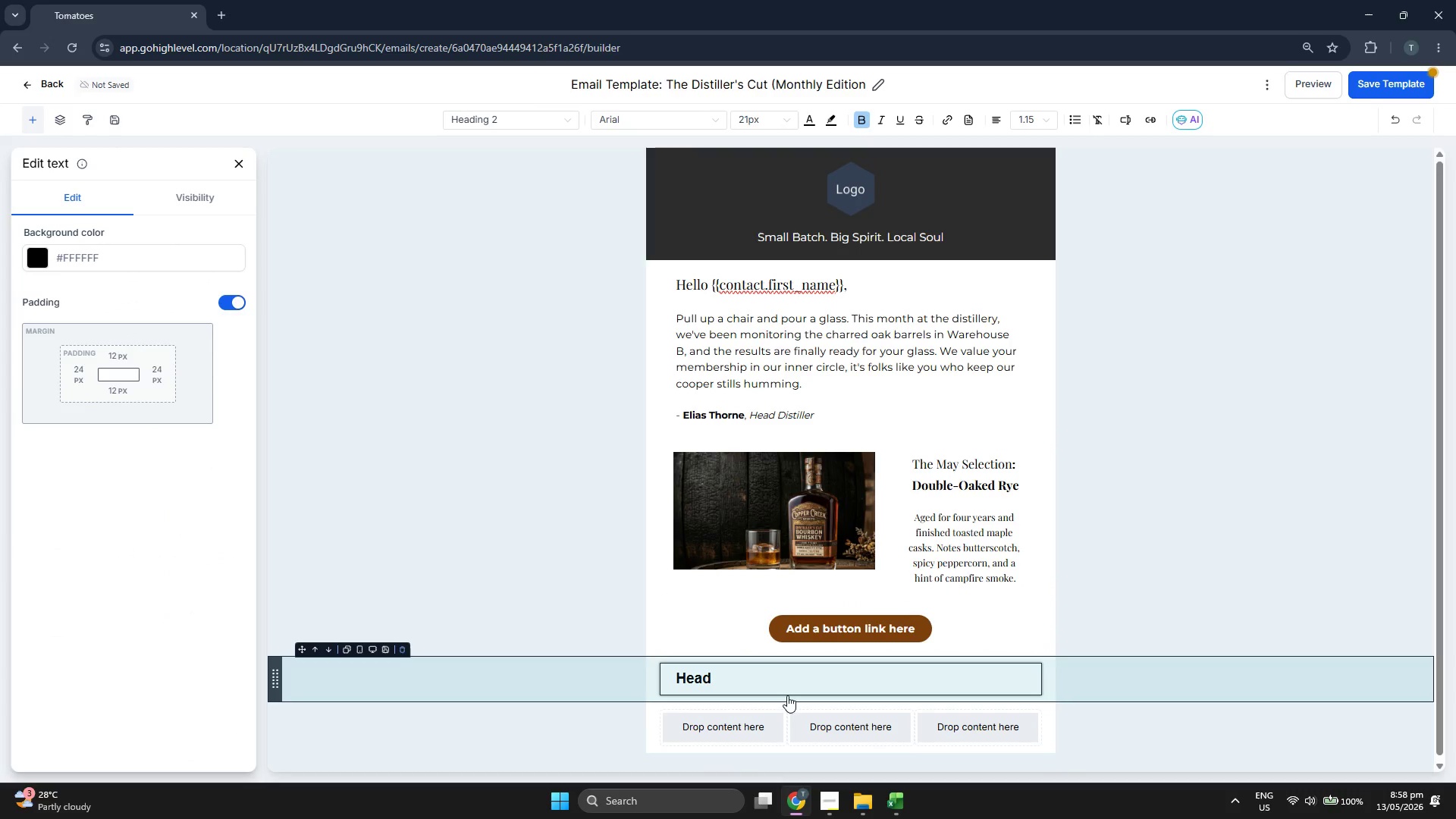 
key(Backspace)
 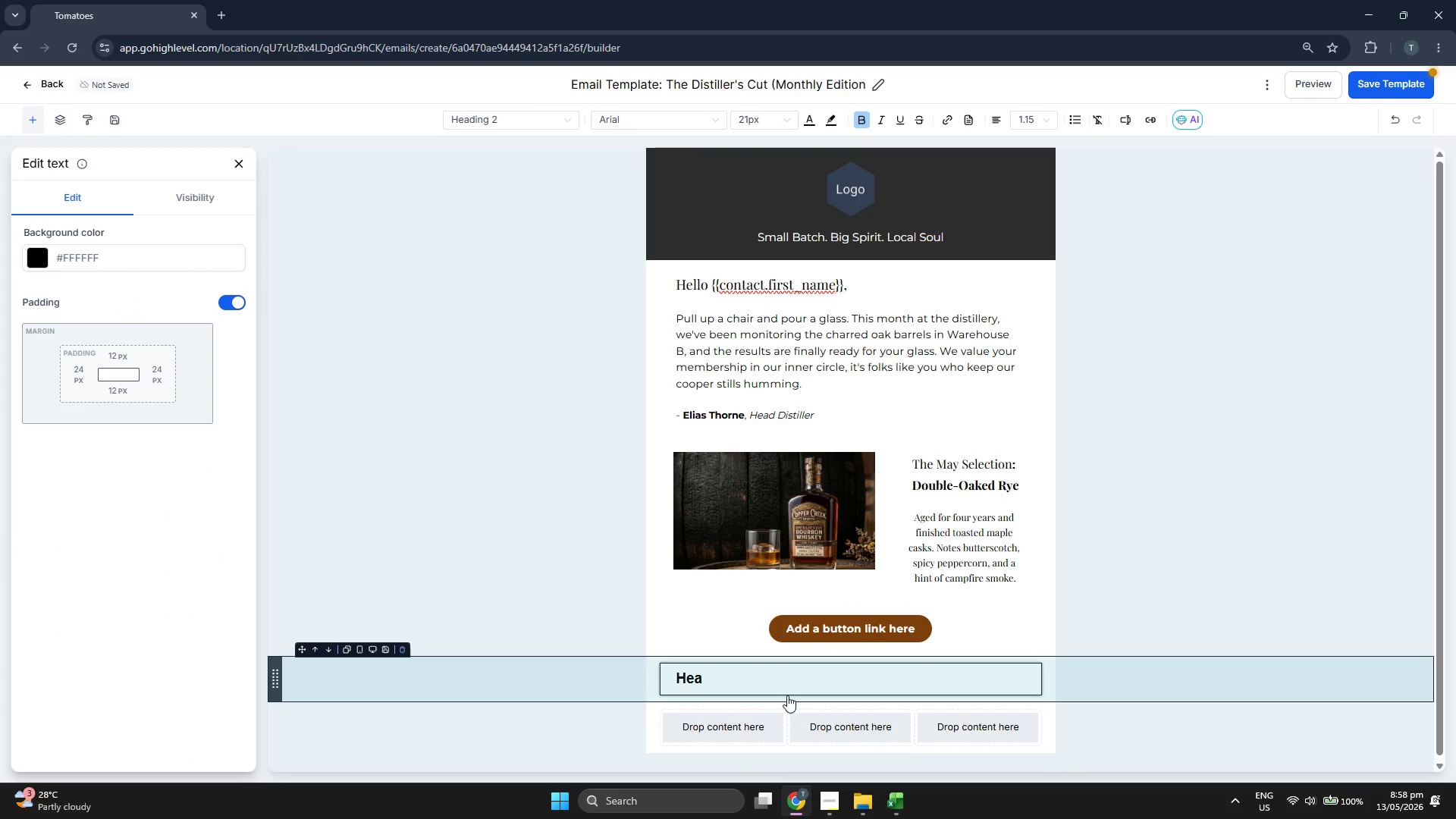 
key(Backspace)
 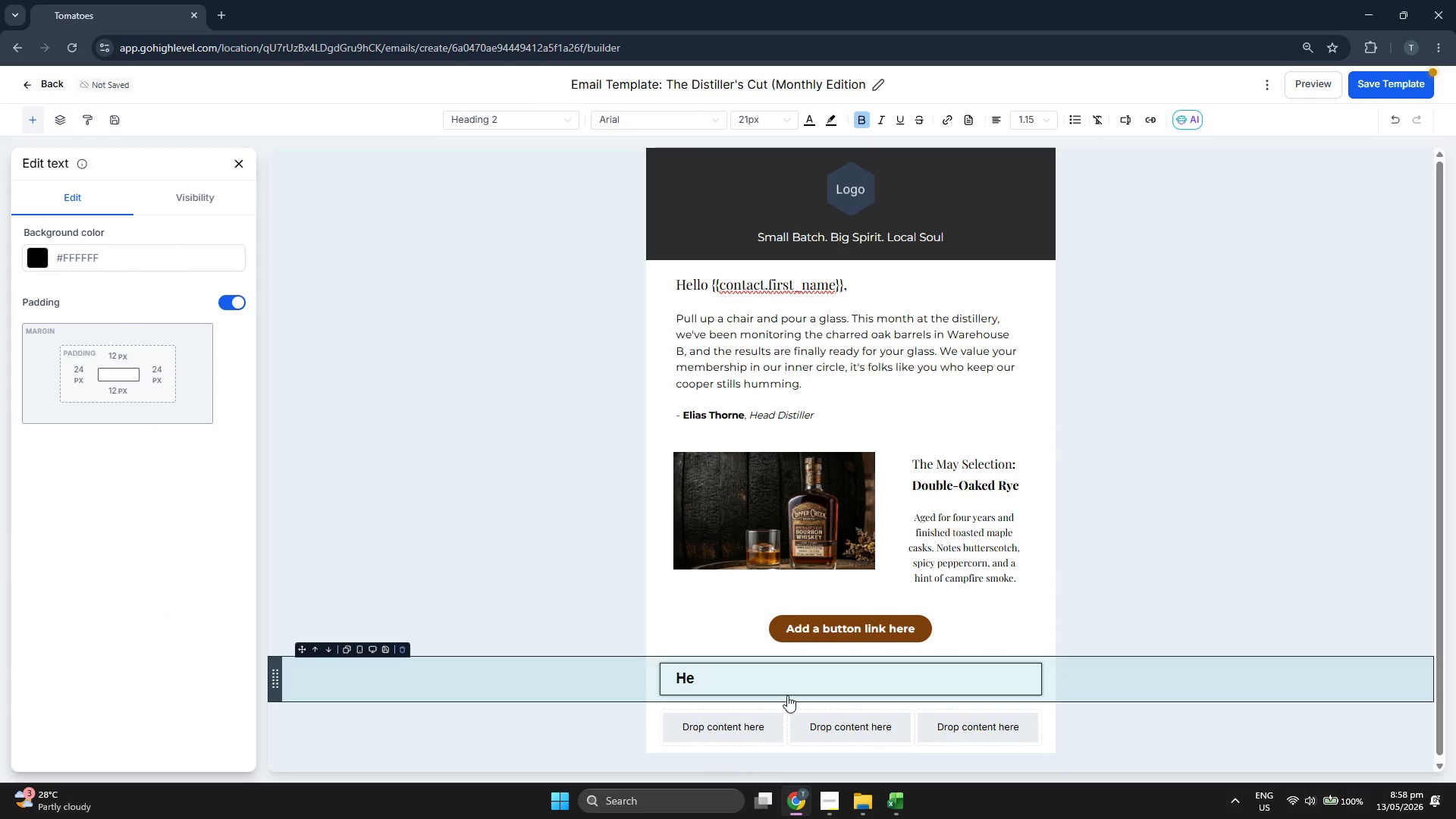 
key(Backspace)
 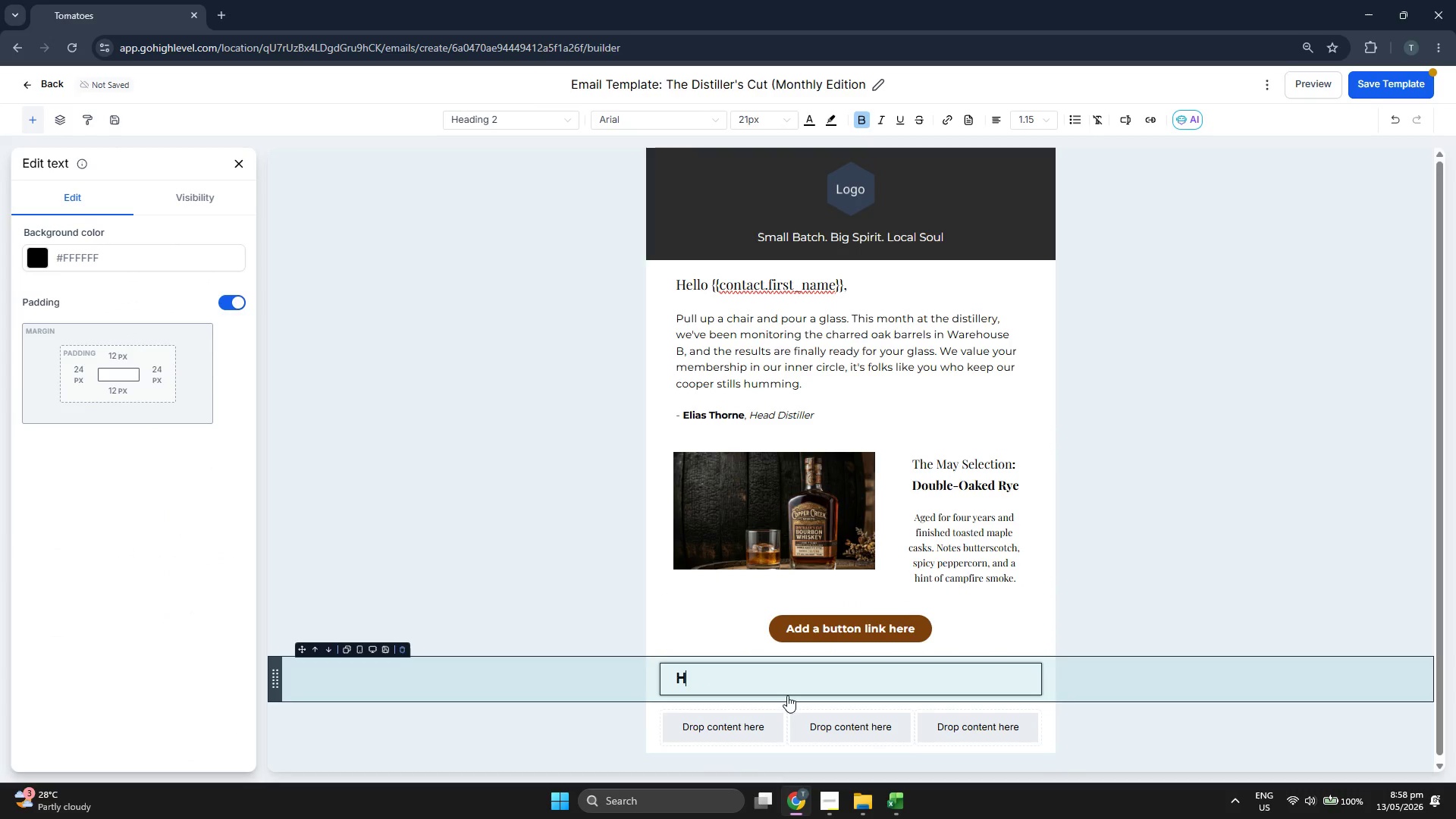 
key(Backspace)
 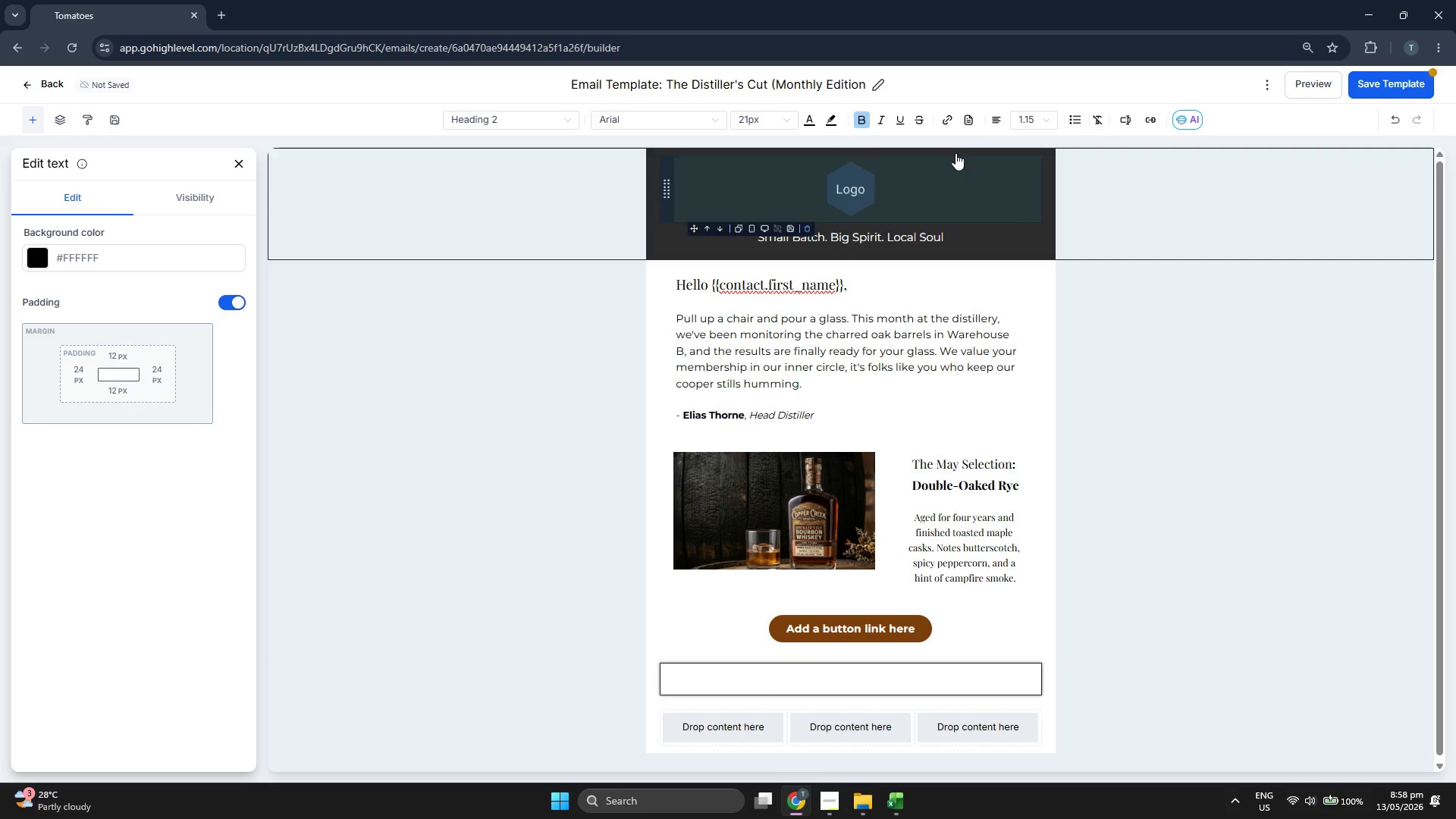 
left_click([998, 118])
 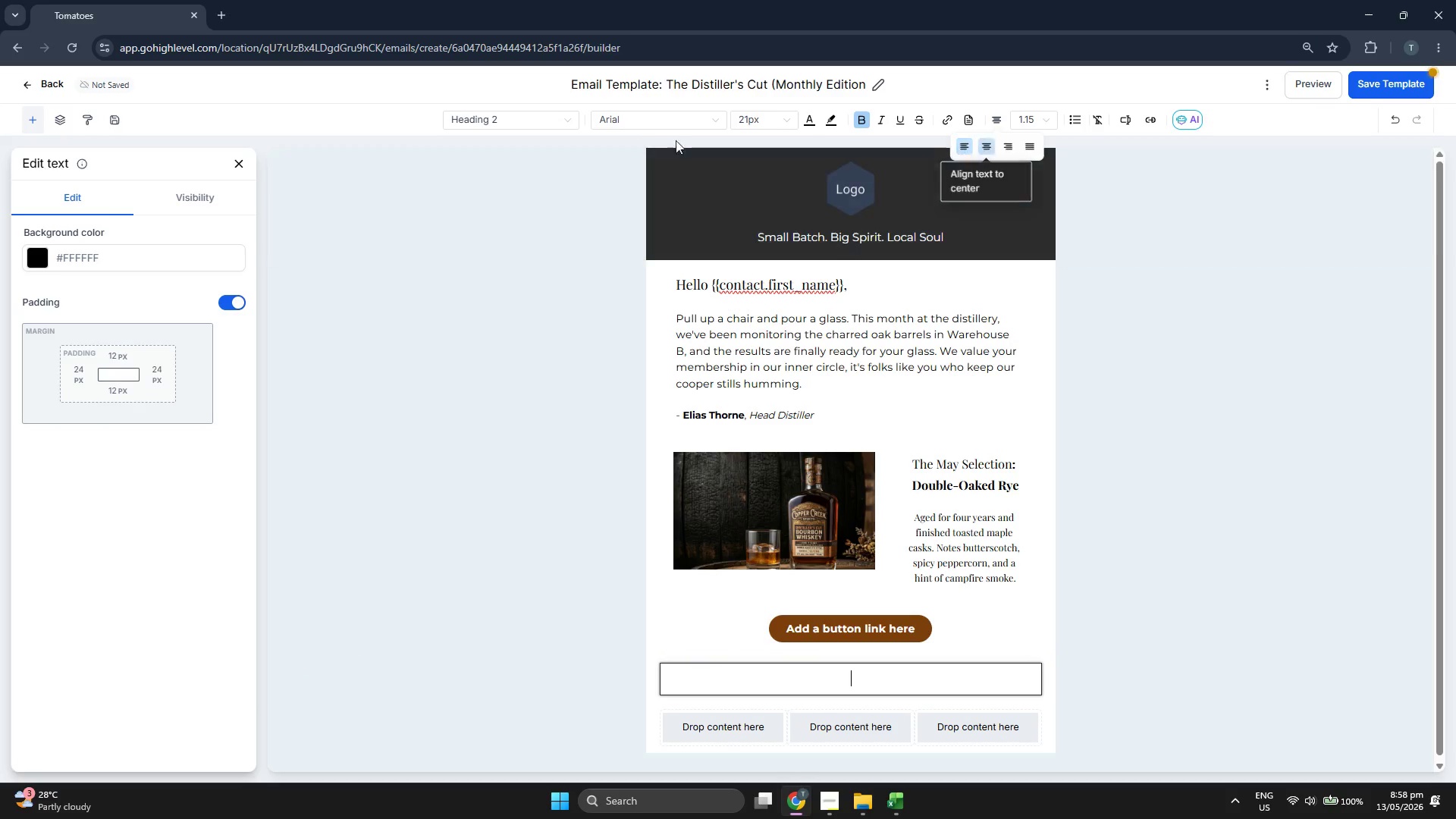 
left_click([618, 124])
 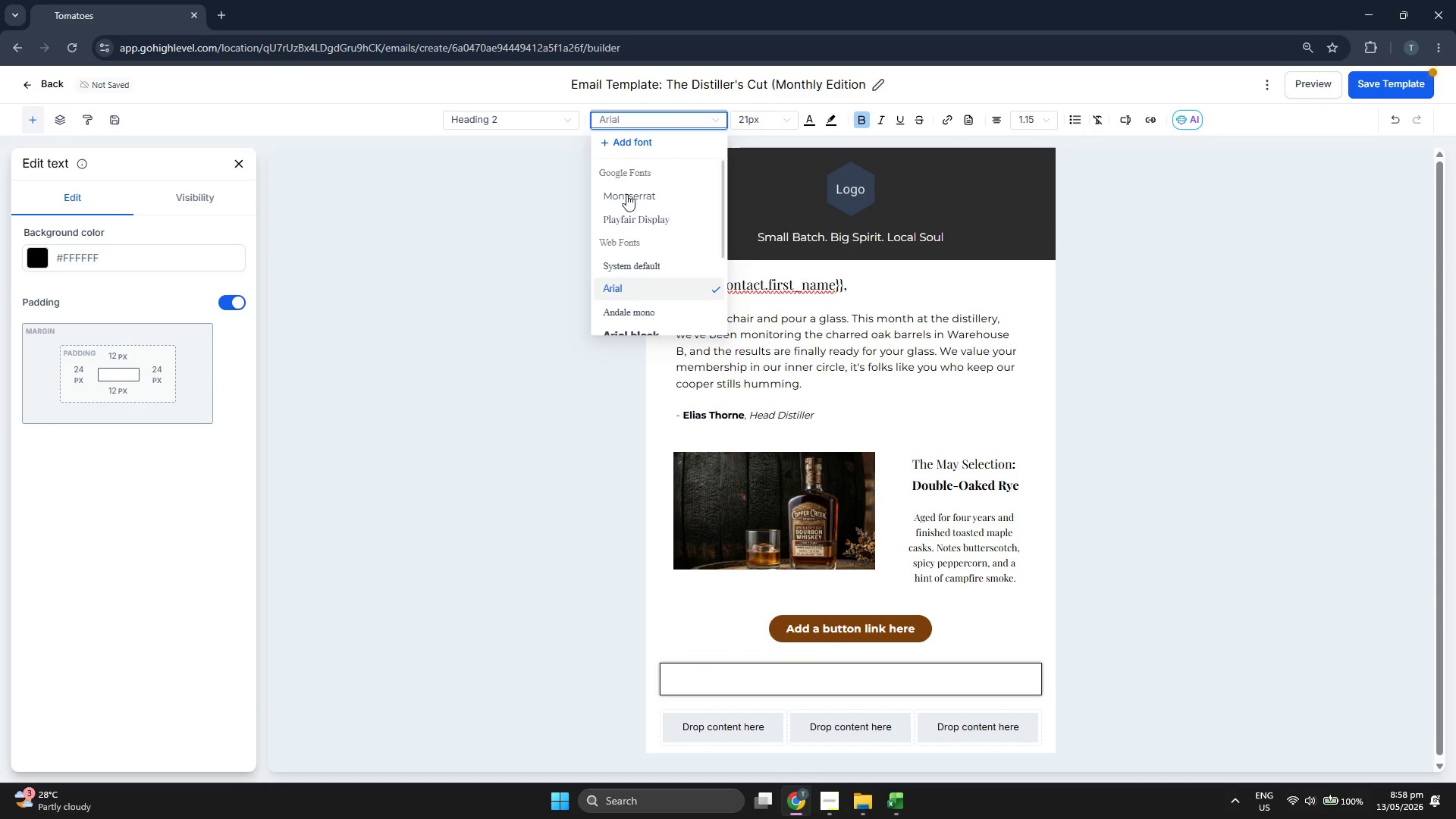 
left_click([627, 221])
 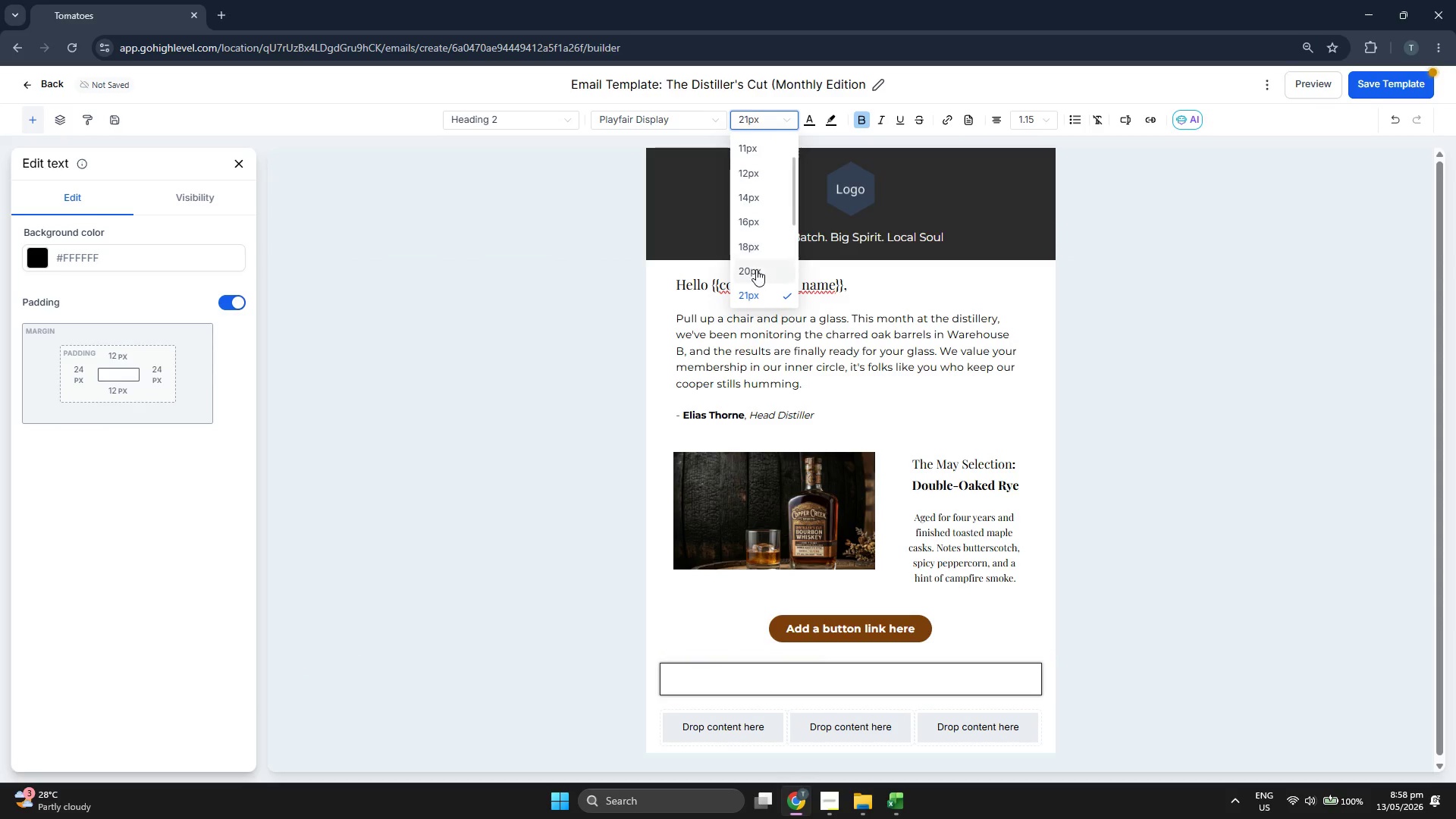 
scroll: coordinate [764, 218], scroll_direction: down, amount: 1.0
 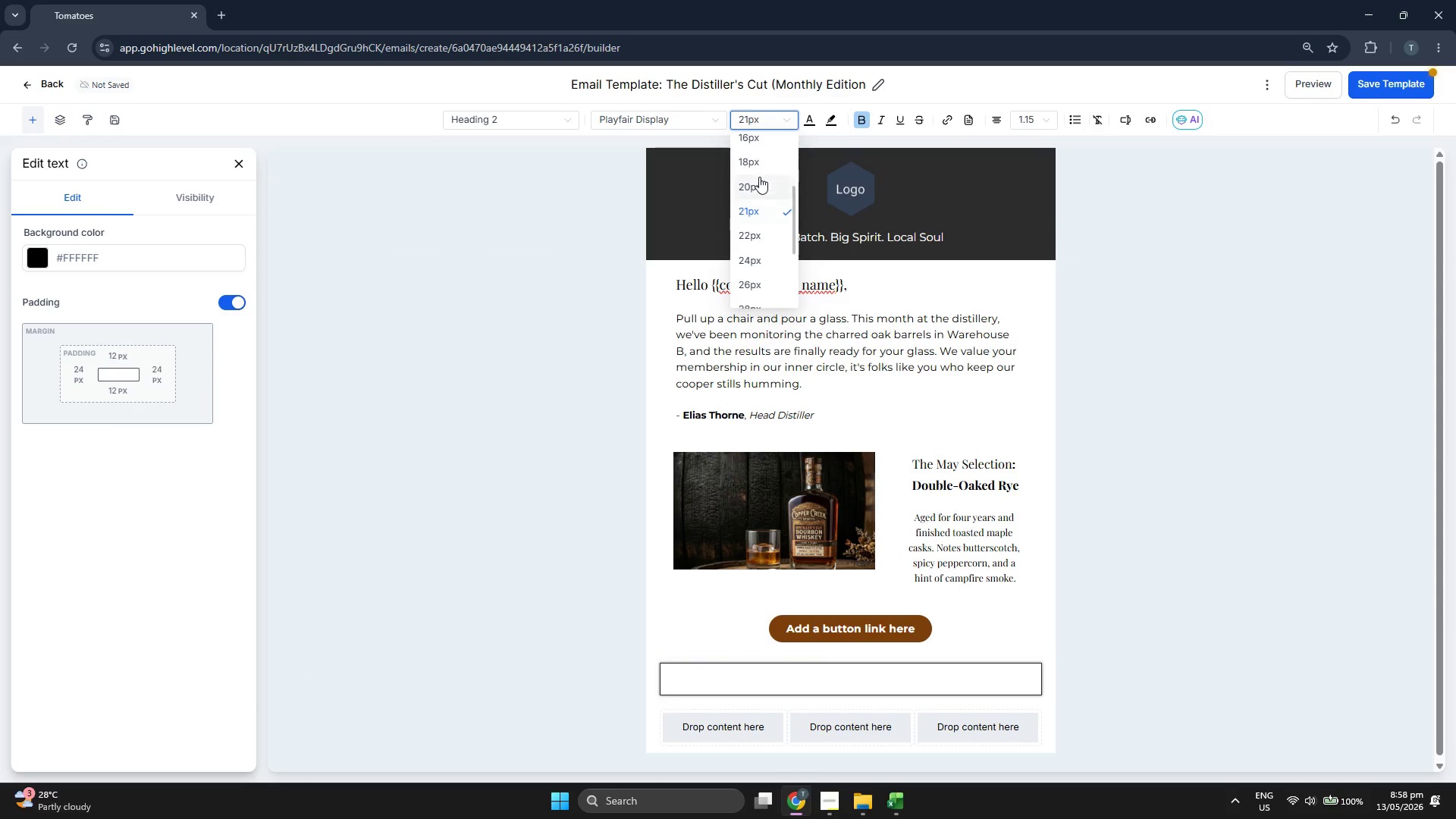 
left_click([759, 180])
 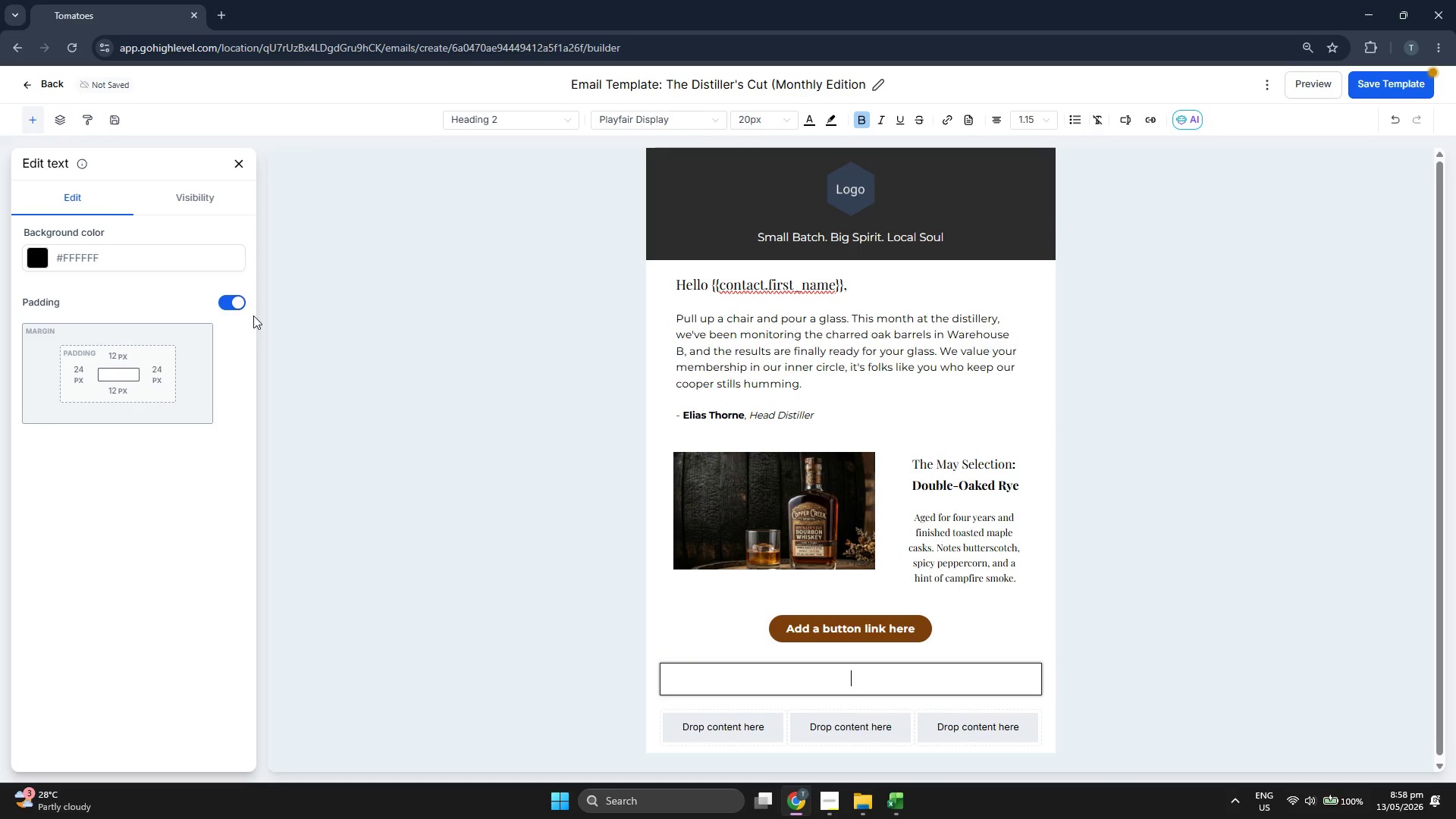 
type(Mark Your Calned)
key(Backspace)
key(Backspace)
key(Backspace)
type(endar)
 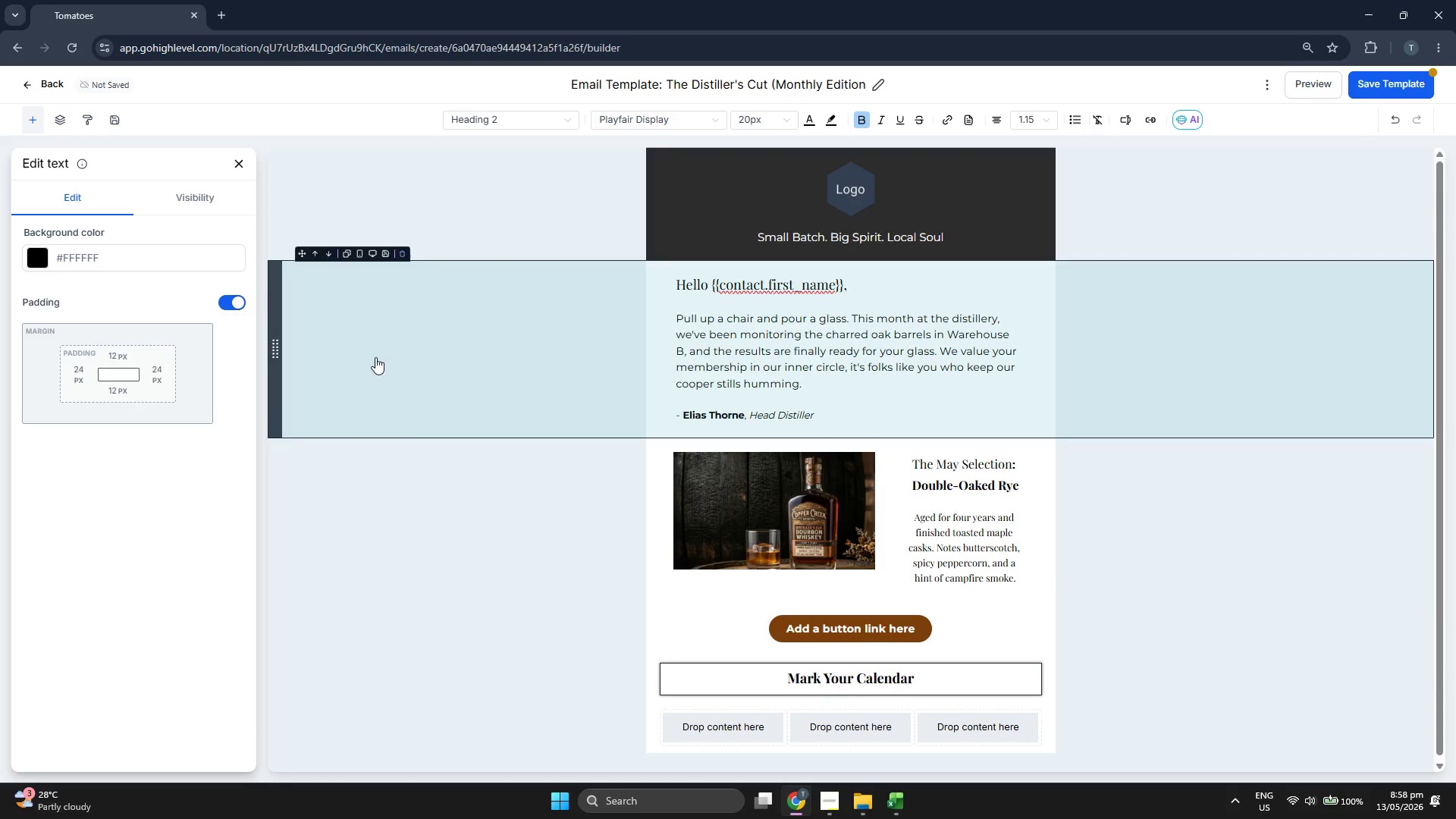 
left_click([233, 165])
 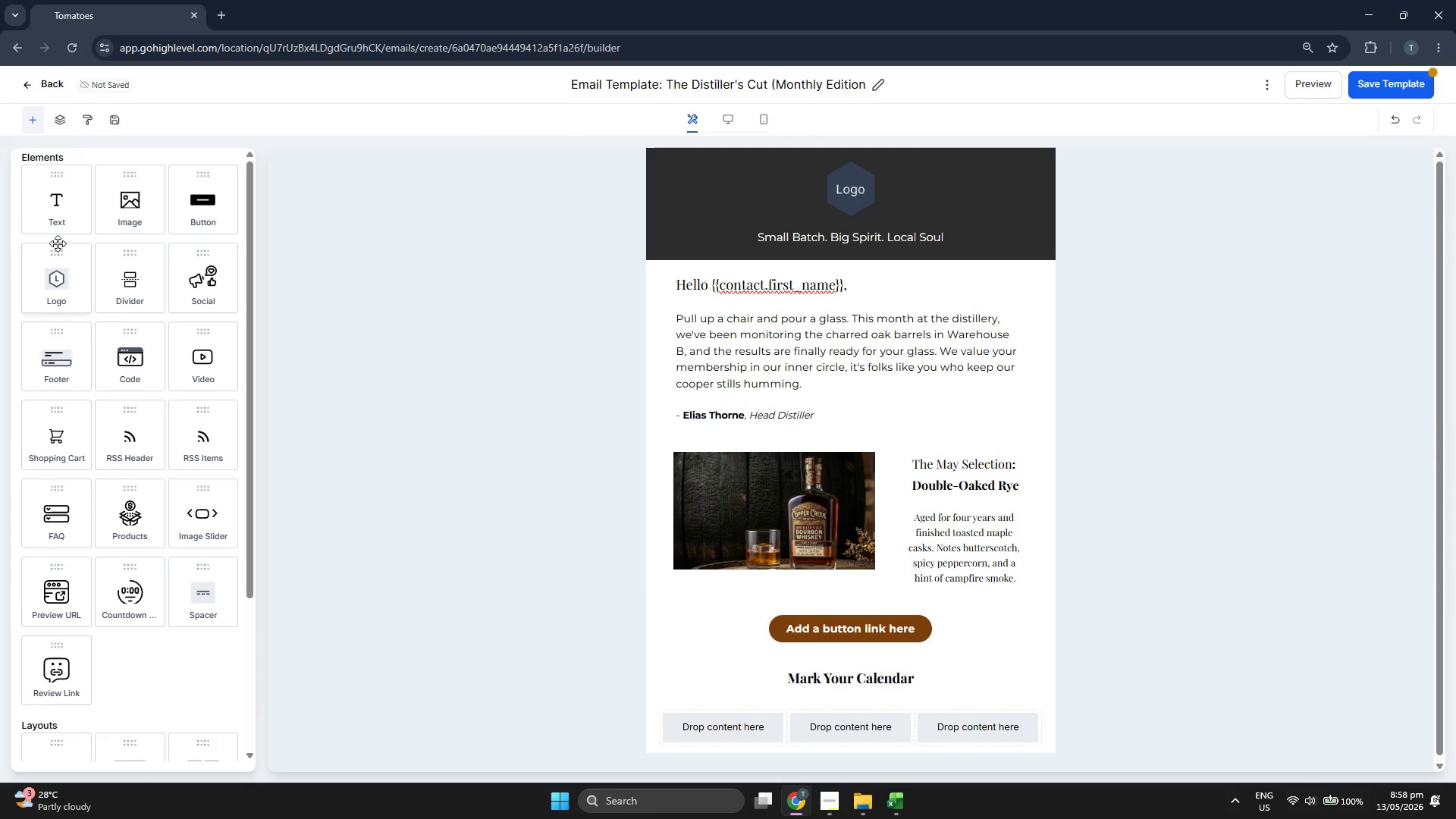 
left_click_drag(start_coordinate=[69, 227], to_coordinate=[707, 724])
 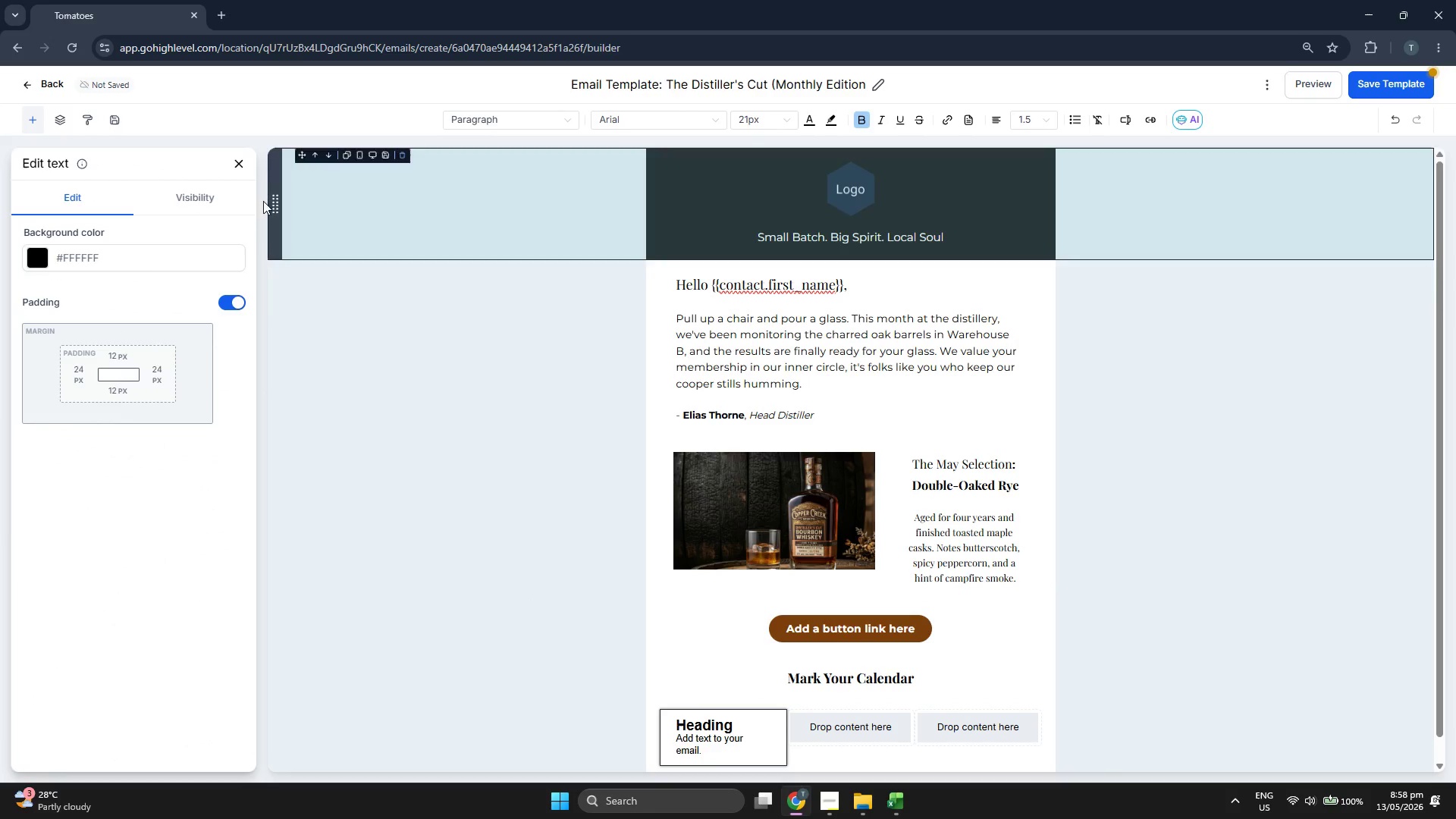 
left_click([235, 165])
 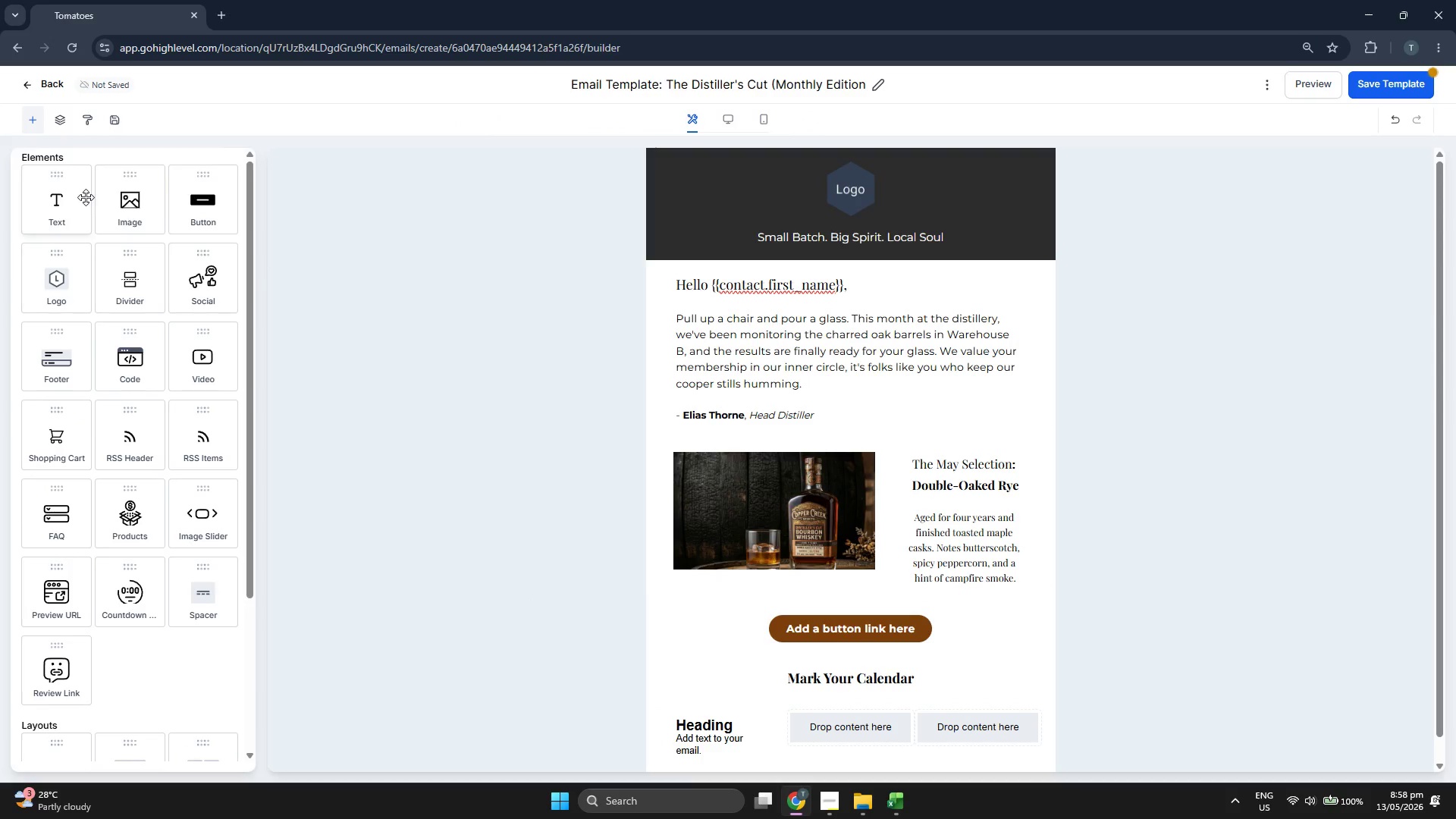 
left_click_drag(start_coordinate=[75, 199], to_coordinate=[875, 715])
 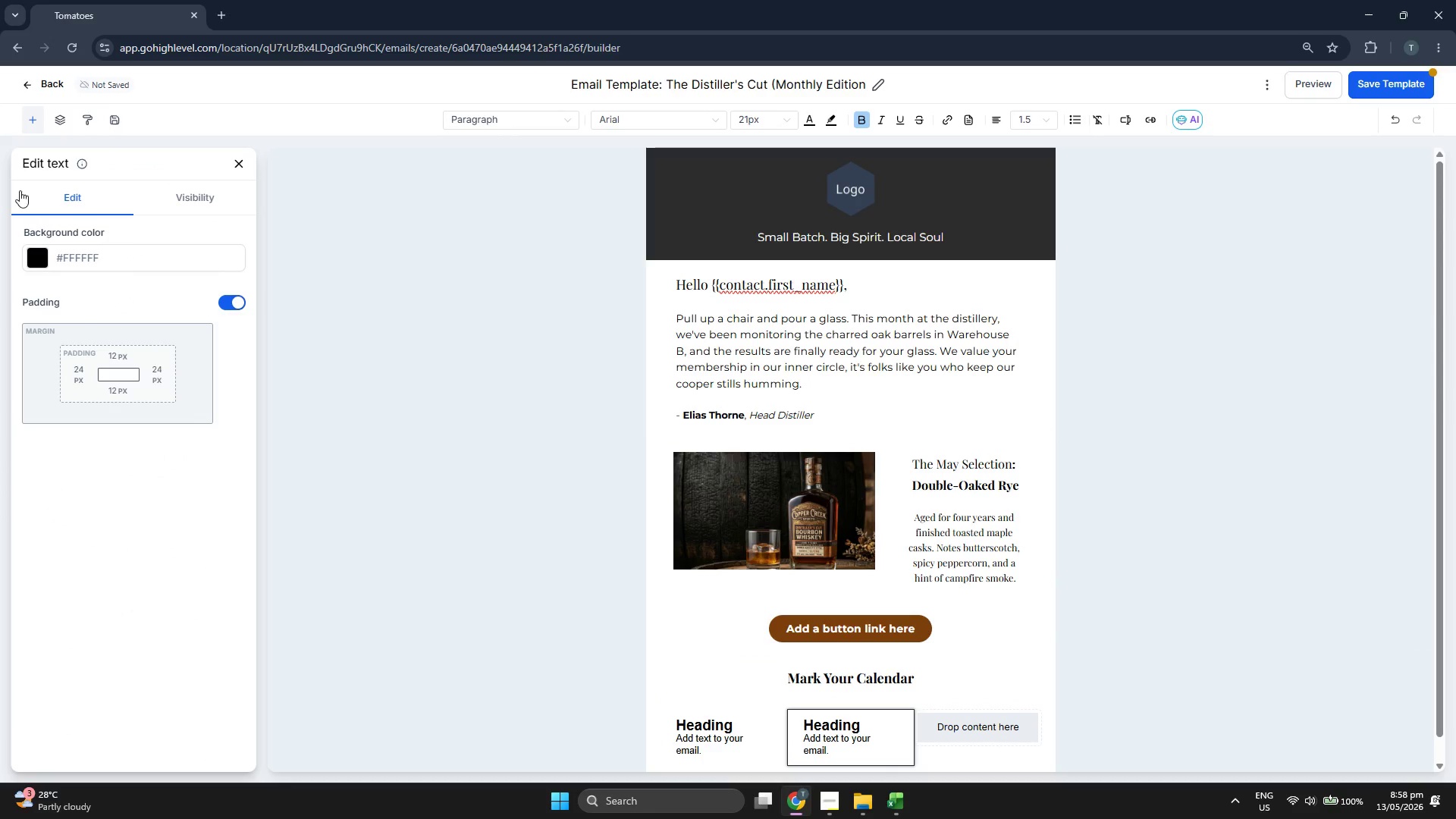 
left_click([245, 160])
 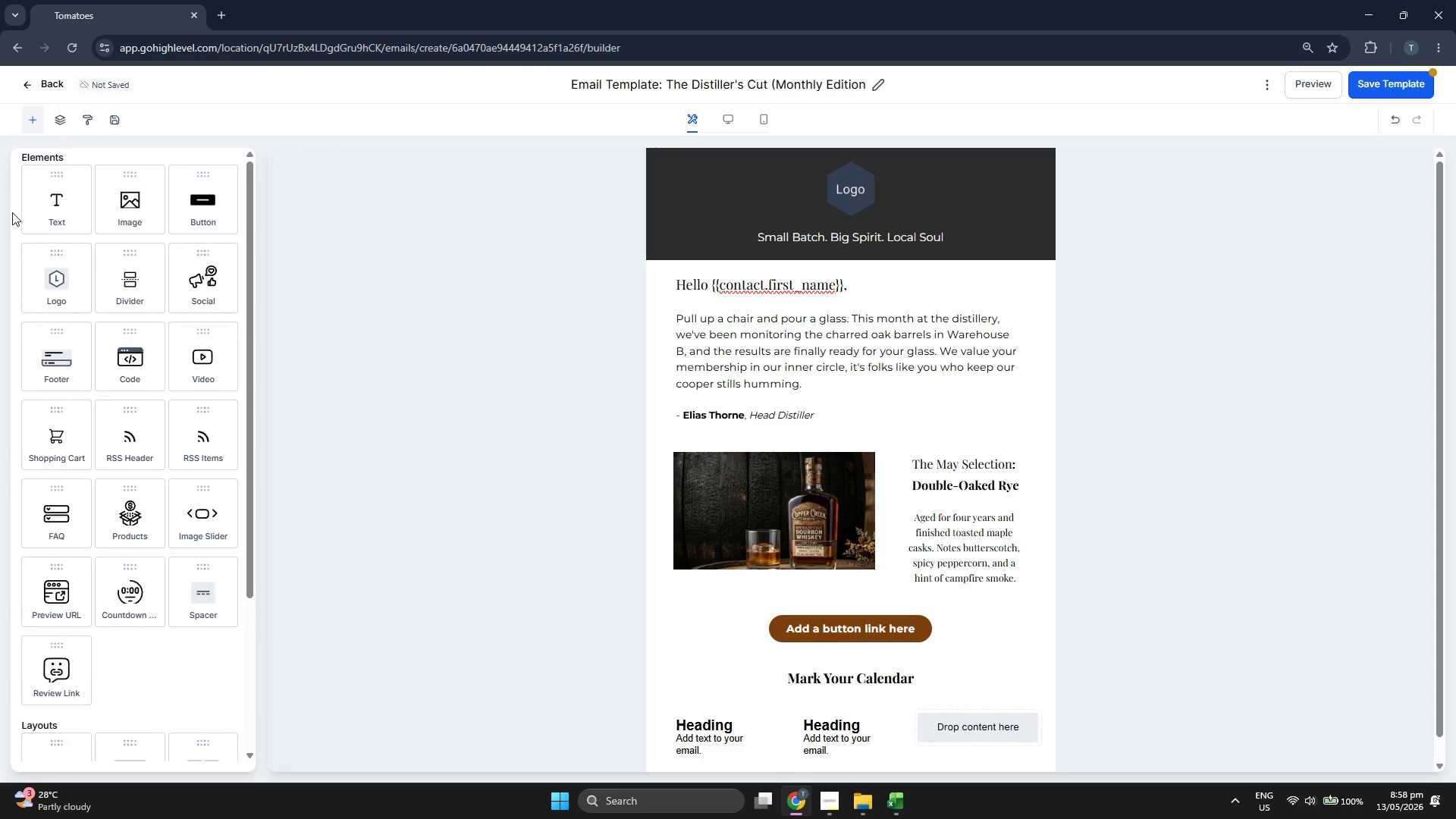 
left_click_drag(start_coordinate=[38, 209], to_coordinate=[975, 737])
 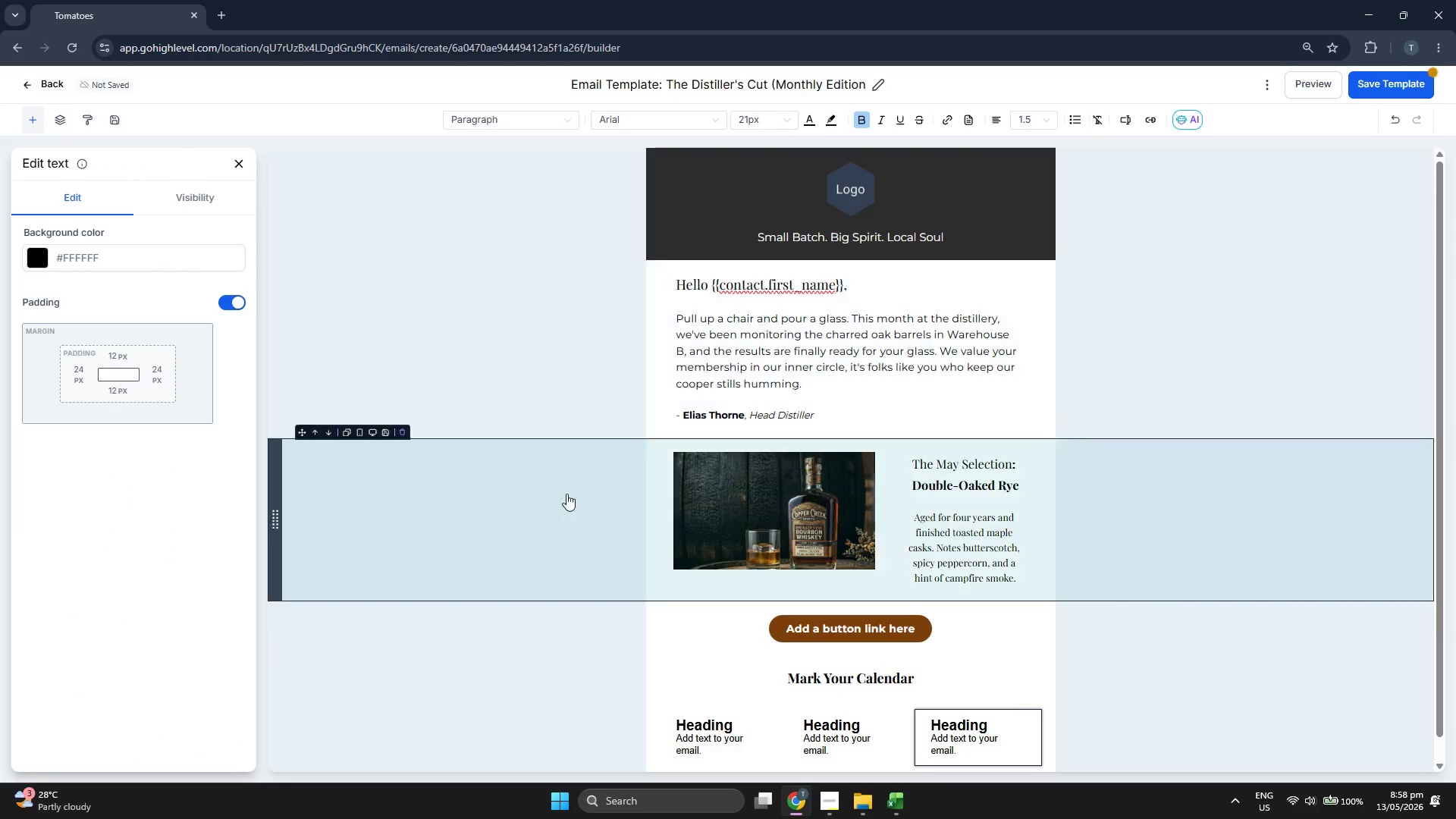 
scroll: coordinate [1322, 517], scroll_direction: down, amount: 2.0
 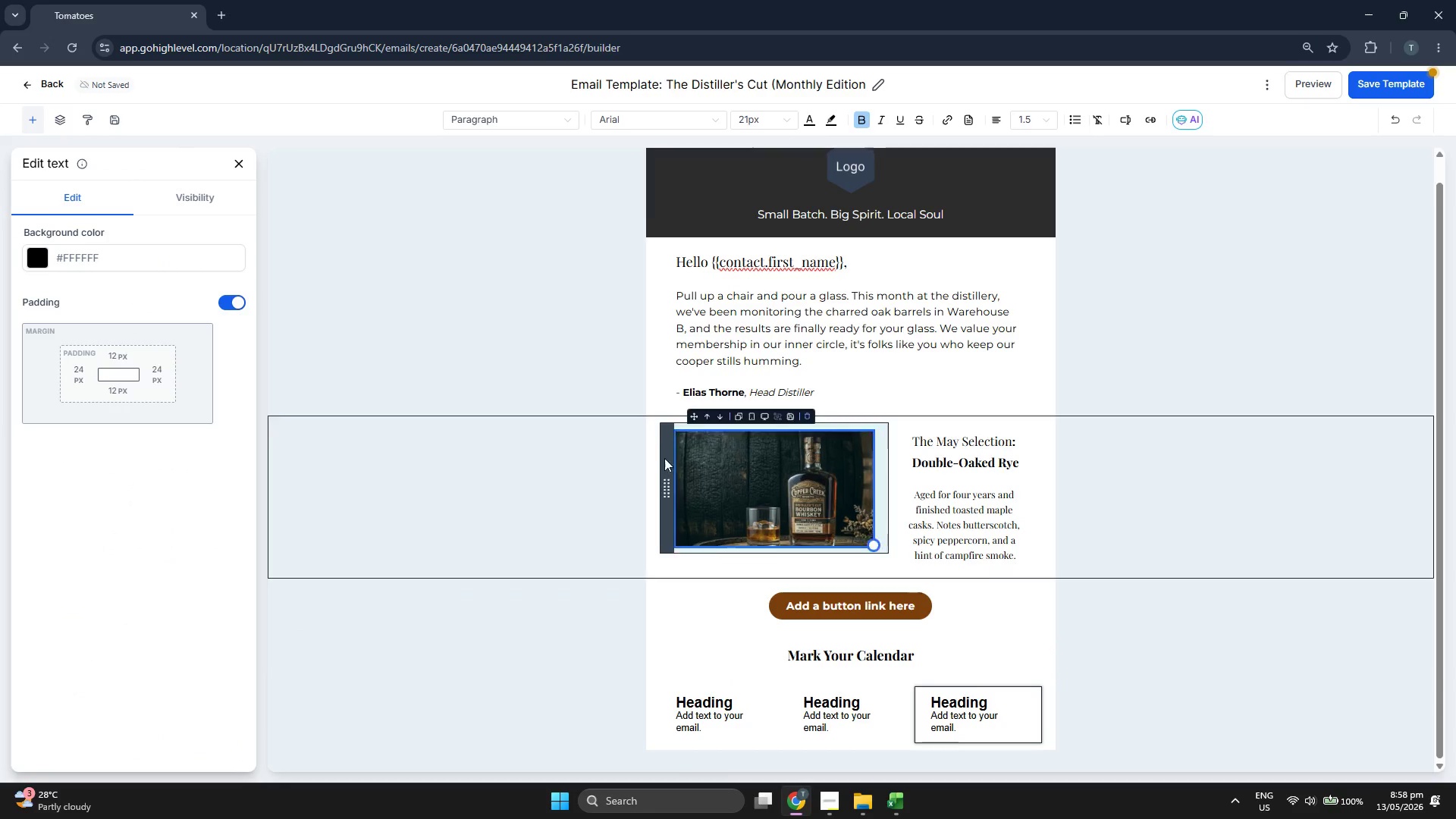 
left_click([243, 165])
 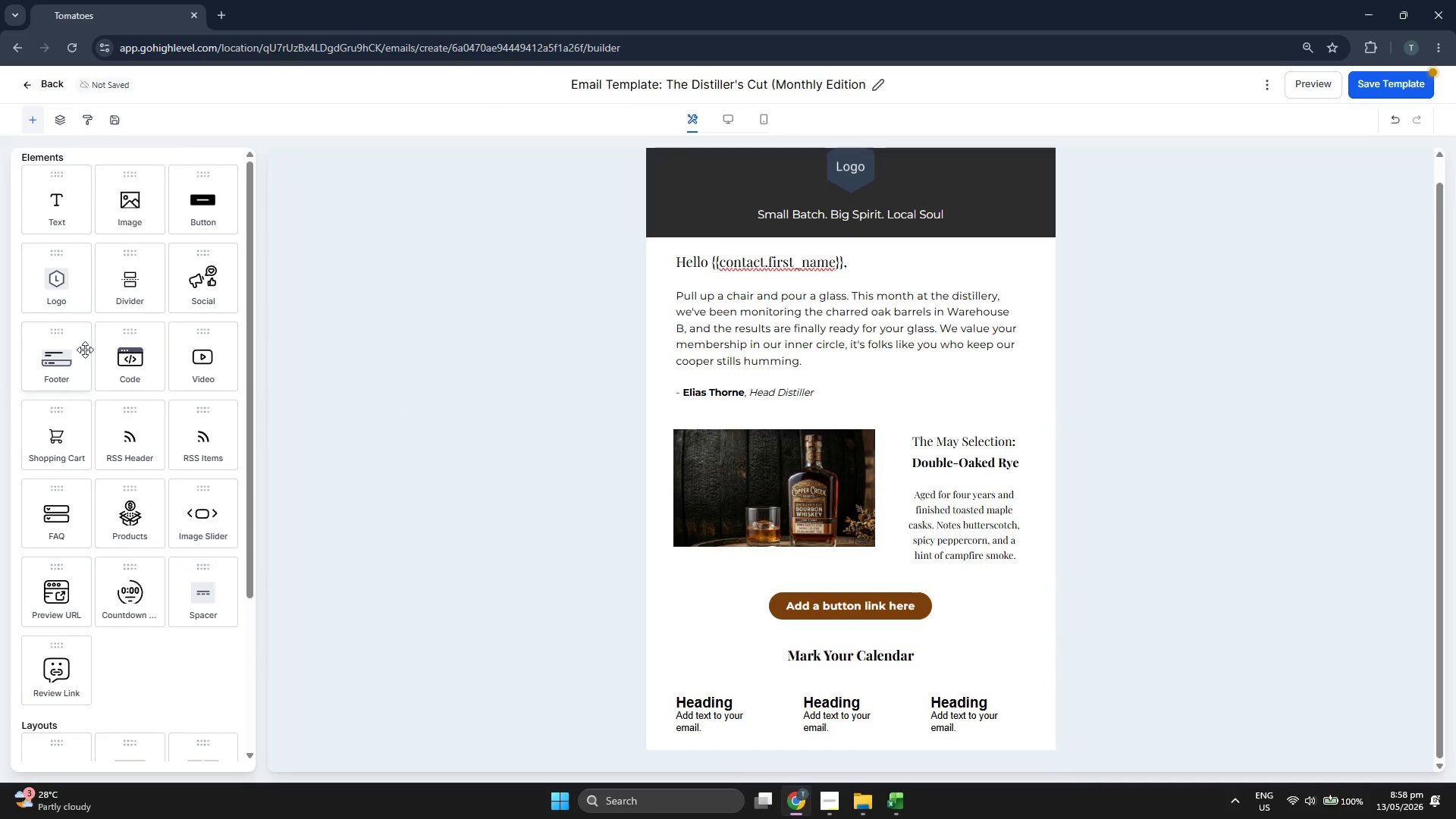 
left_click_drag(start_coordinate=[117, 291], to_coordinate=[744, 663])
 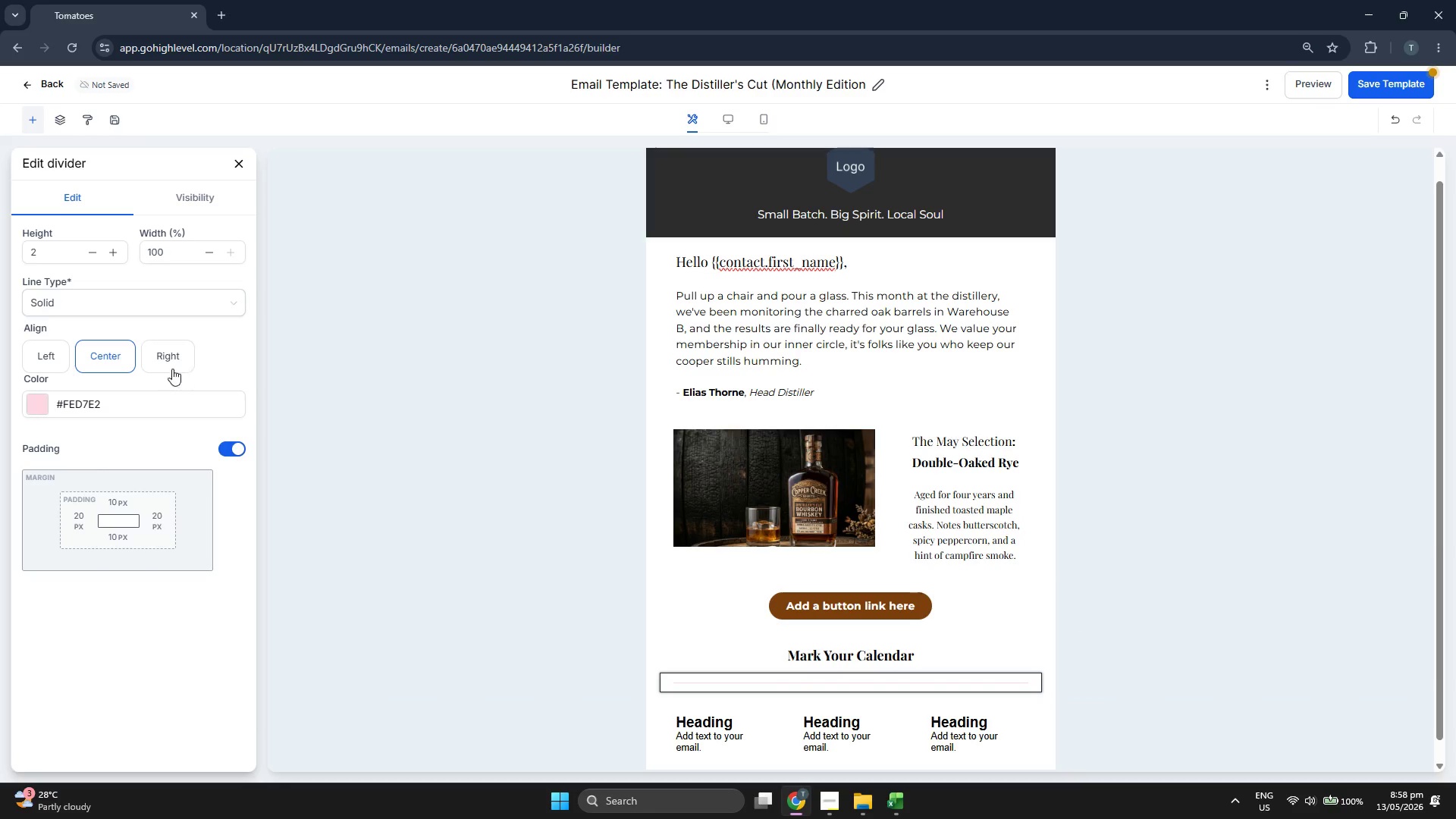 
left_click([39, 406])
 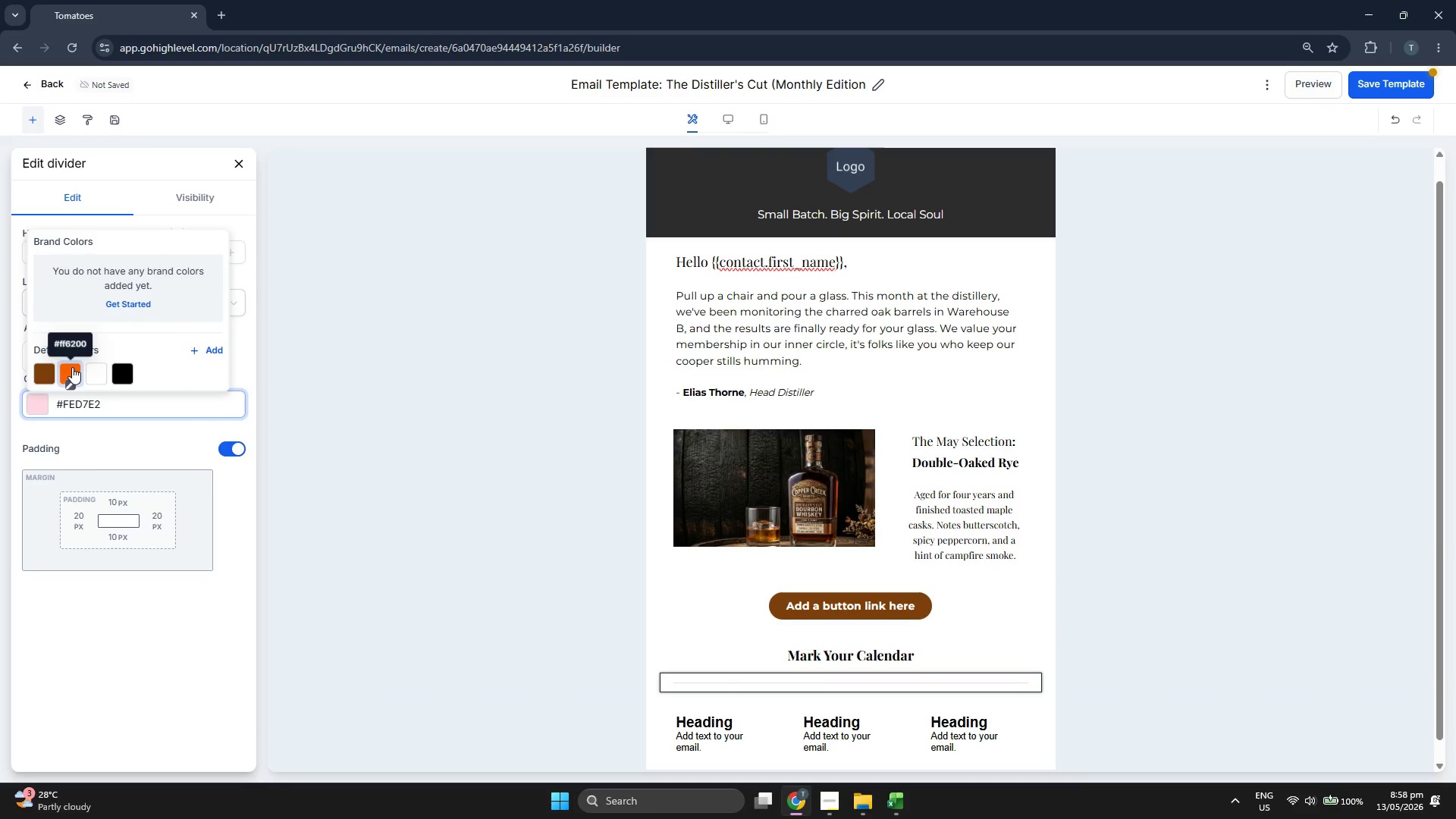 
left_click([41, 369])
 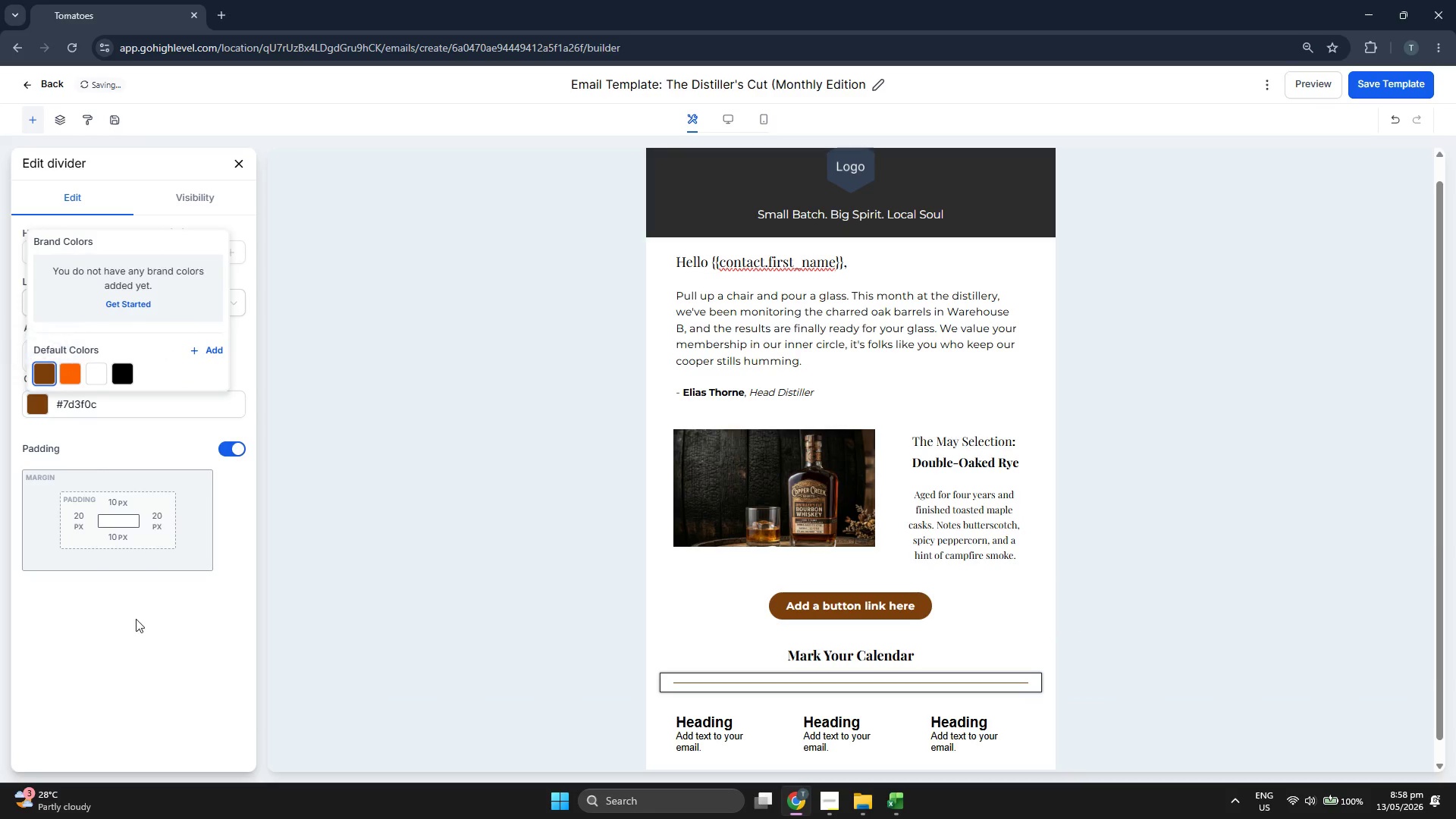 
left_click_drag(start_coordinate=[136, 623], to_coordinate=[139, 619])
 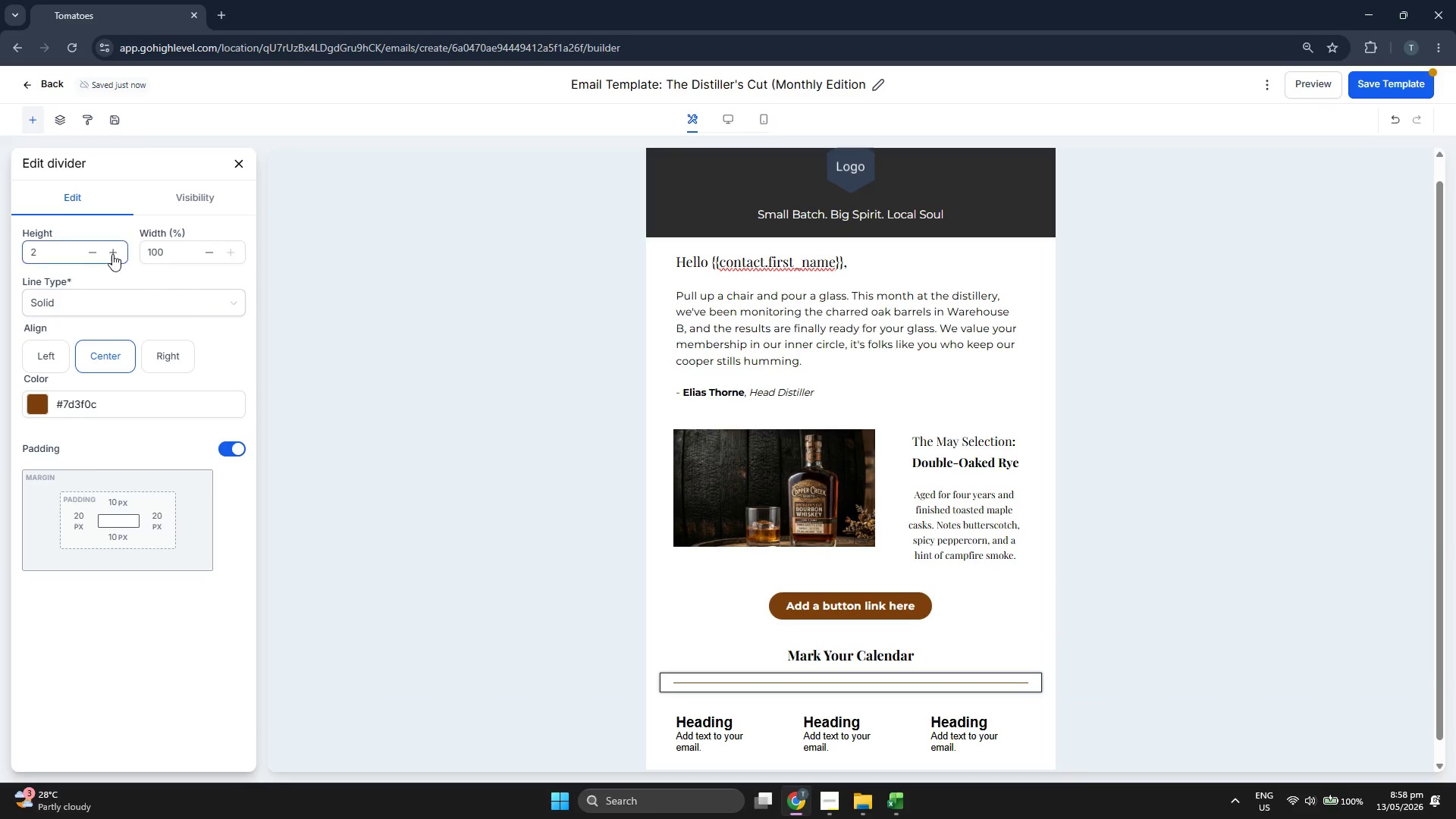 
double_click([113, 253])
 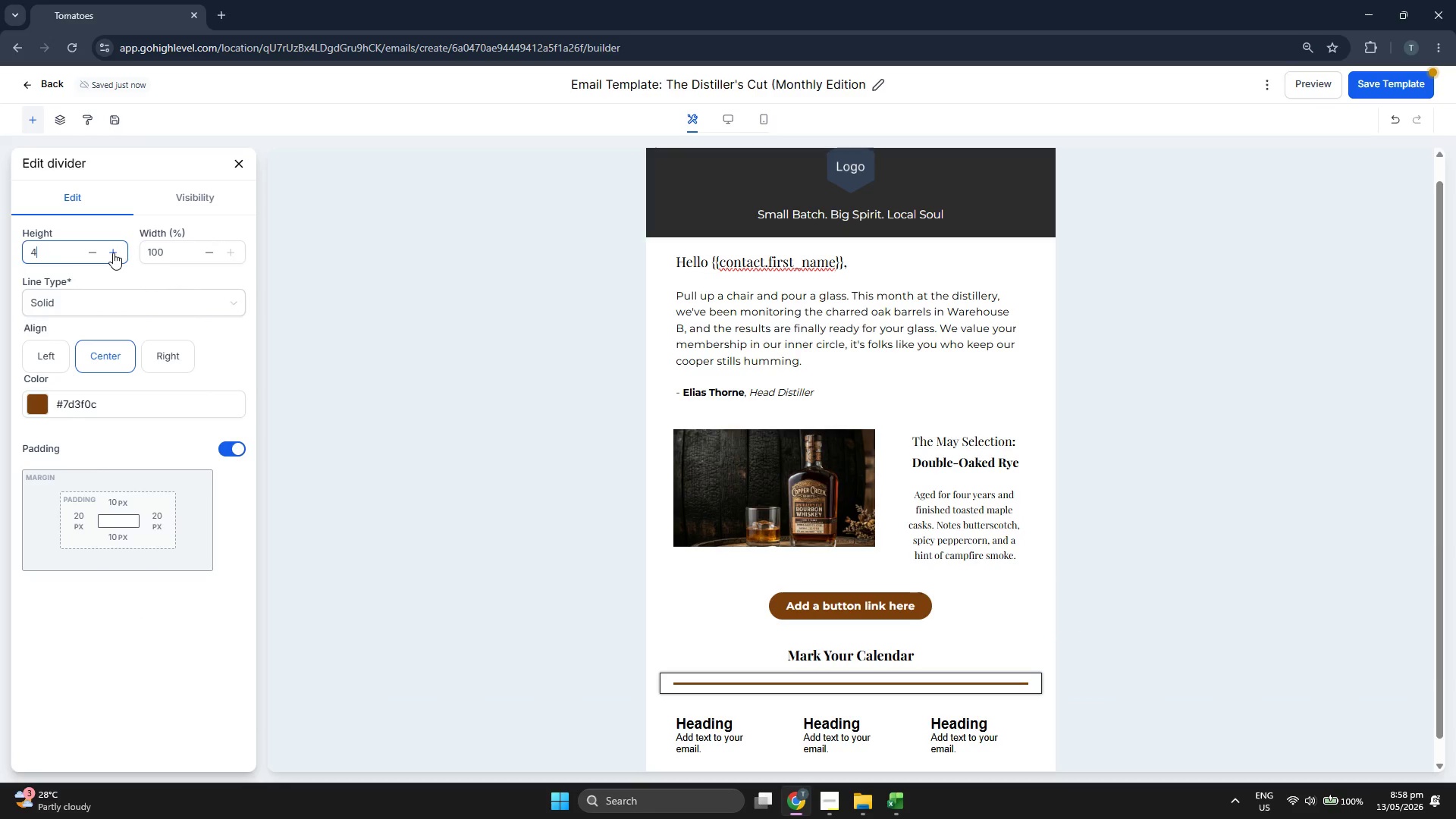 
triple_click([113, 253])
 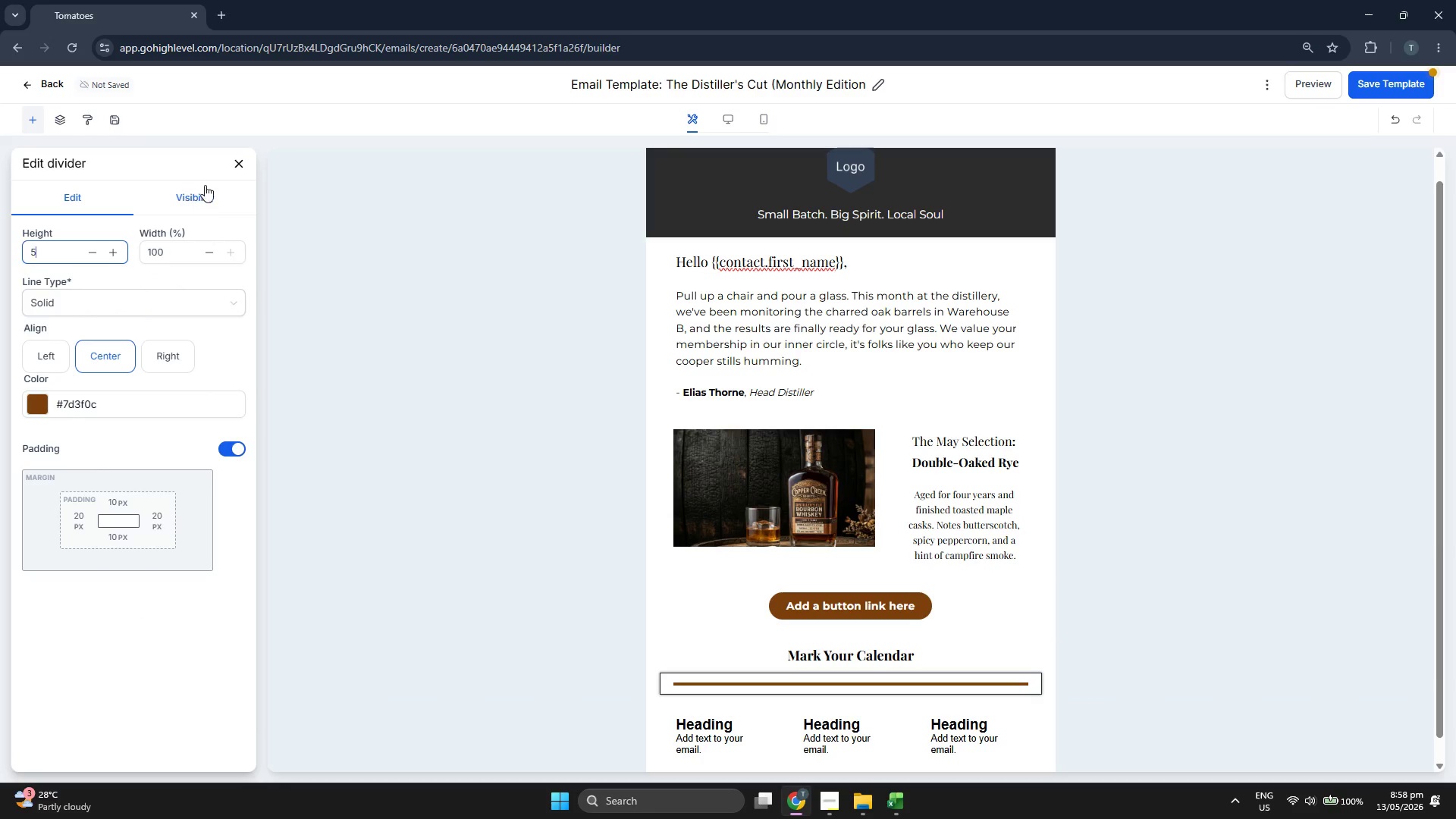 
left_click([234, 167])
 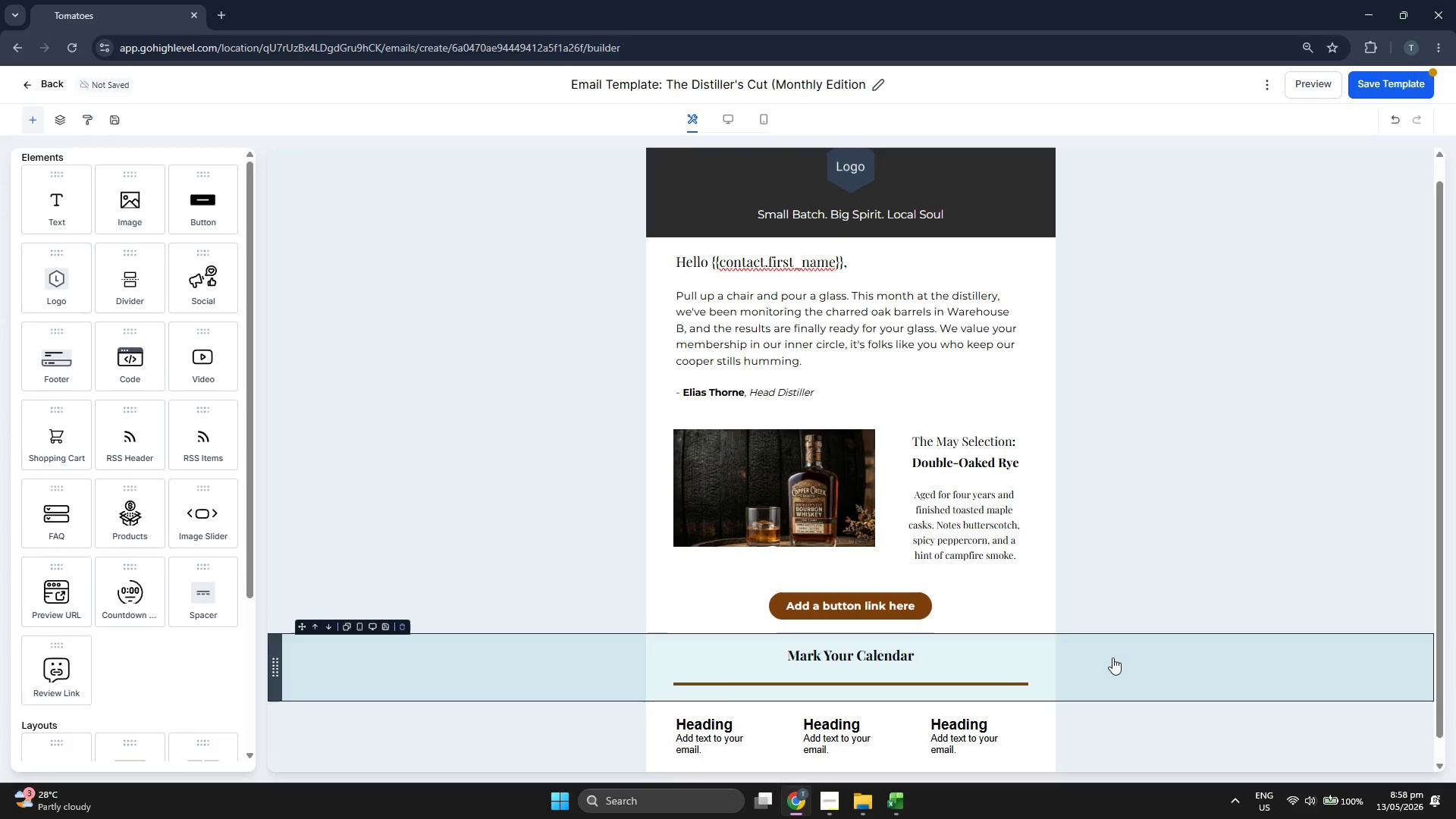 
scroll: coordinate [1152, 645], scroll_direction: down, amount: 2.0
 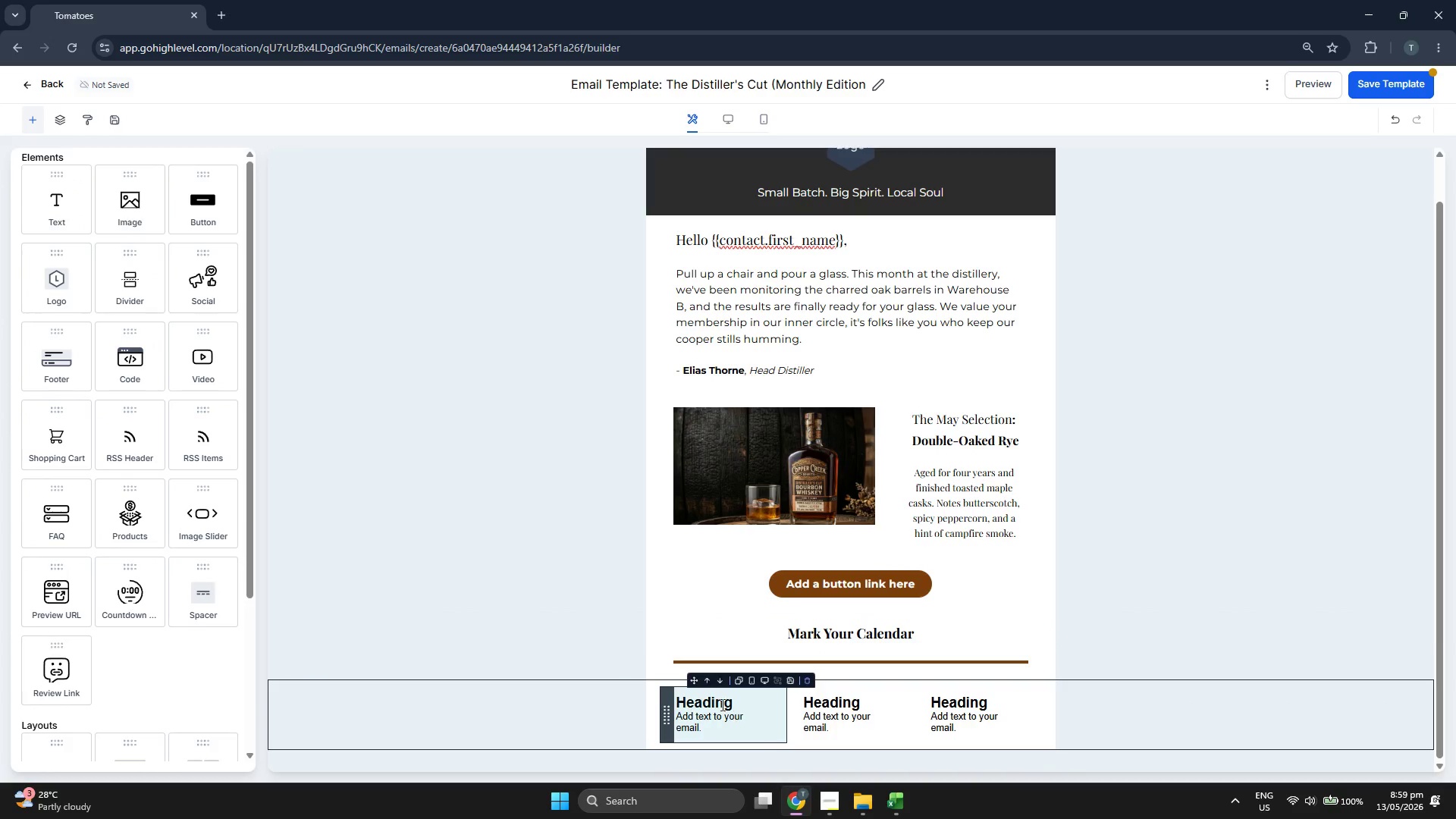 
double_click([717, 701])
 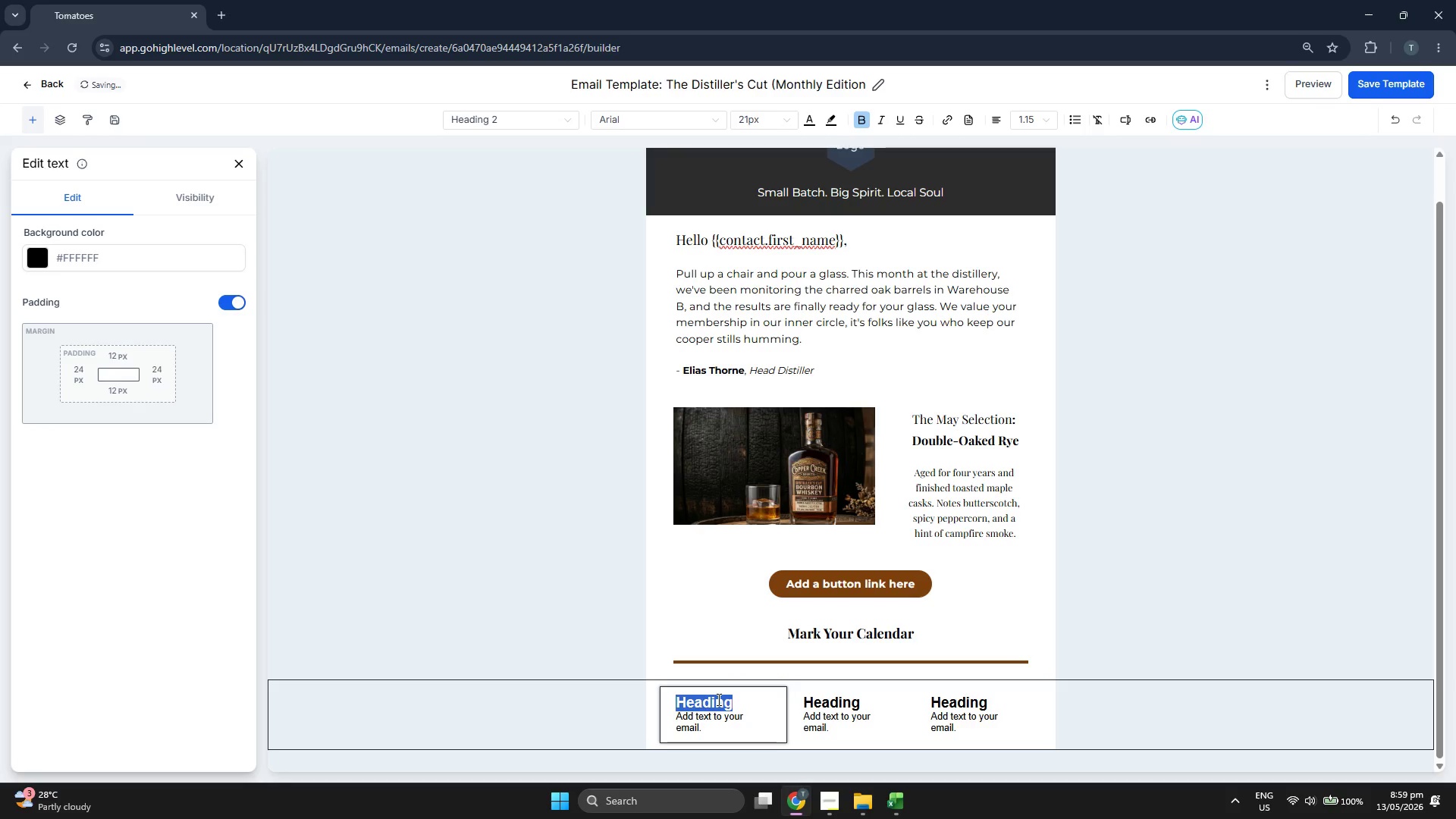 
key(Backspace)
type(Event)
 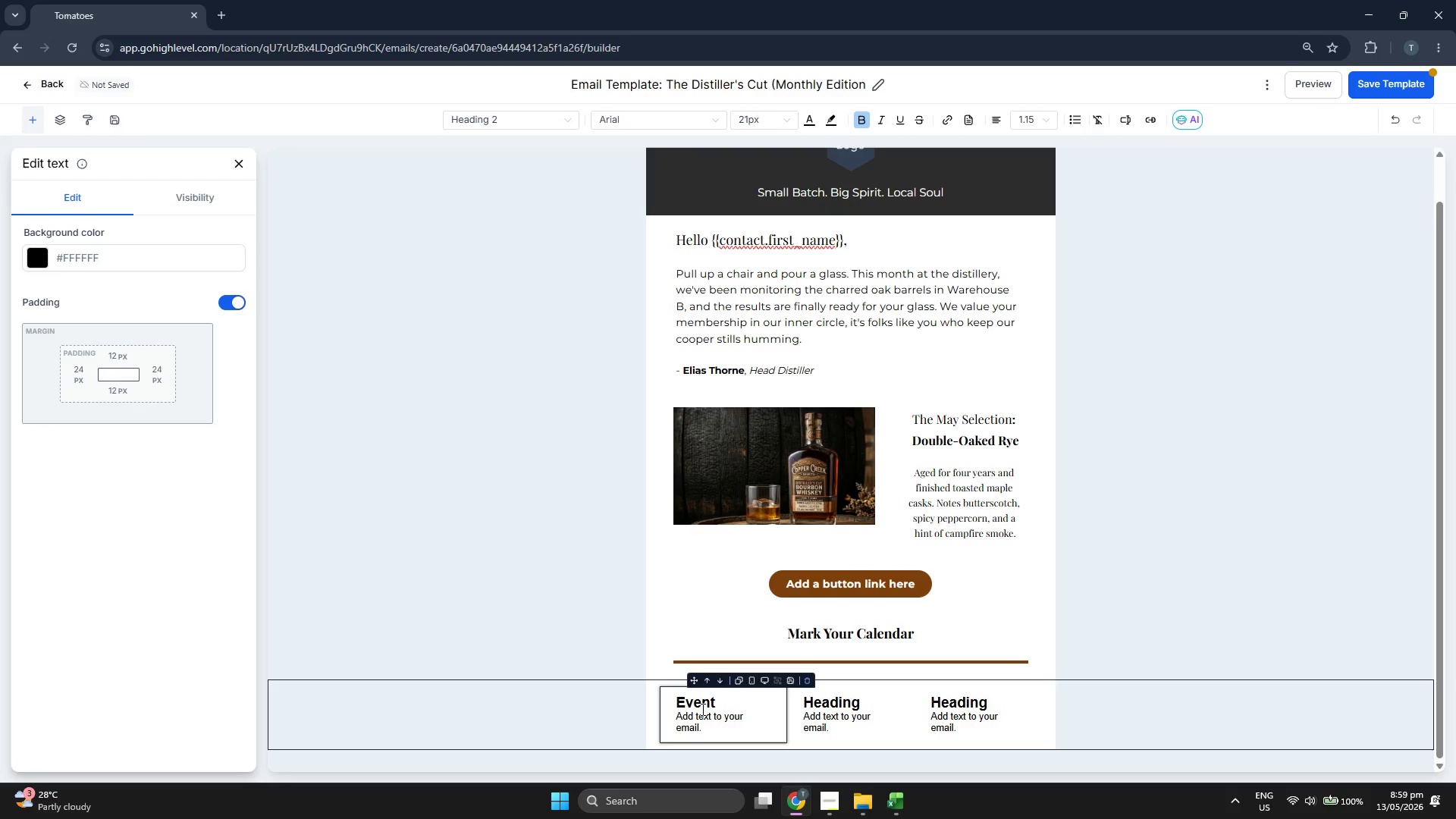 
double_click([703, 699])
 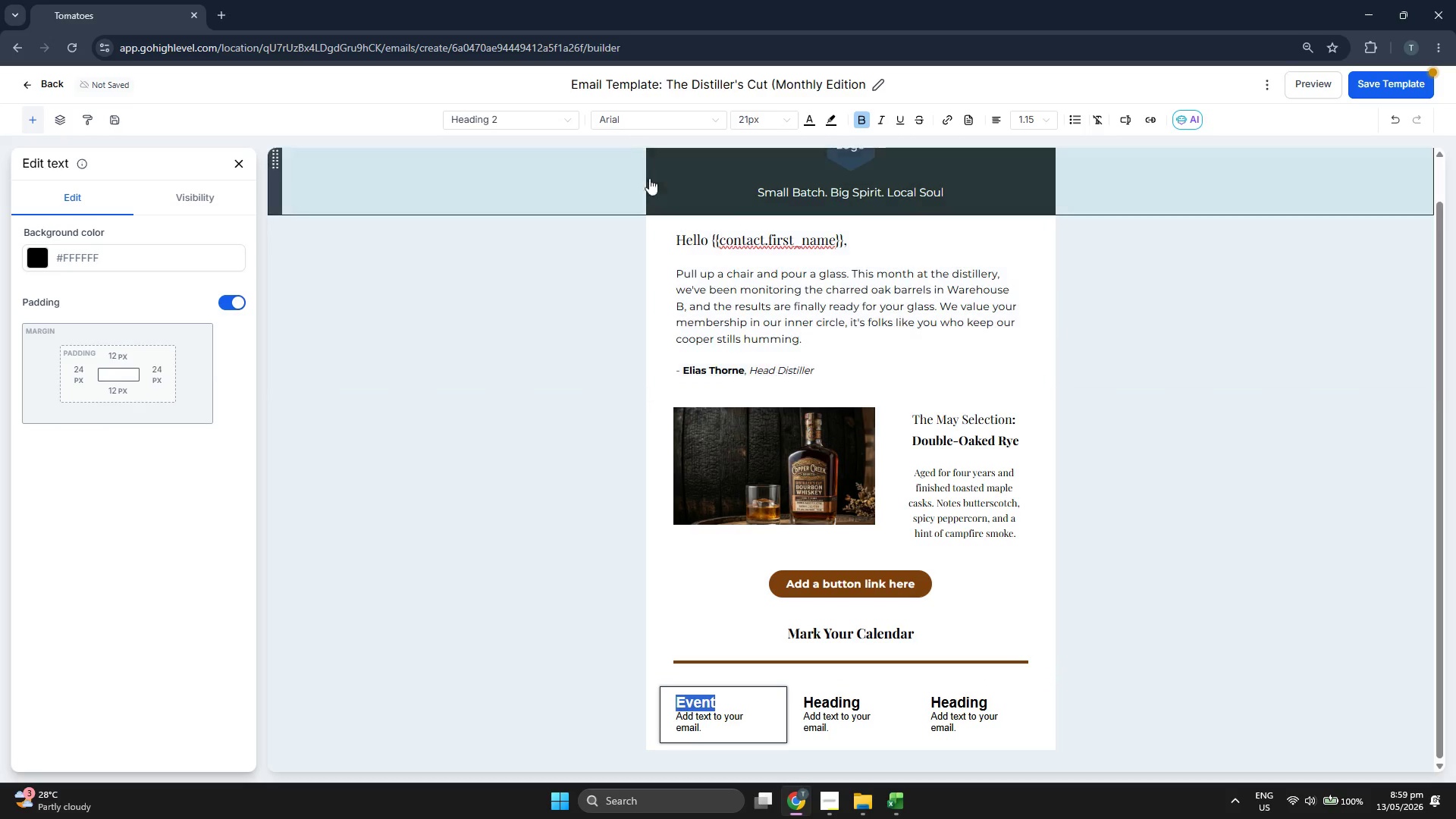 
left_click([632, 121])
 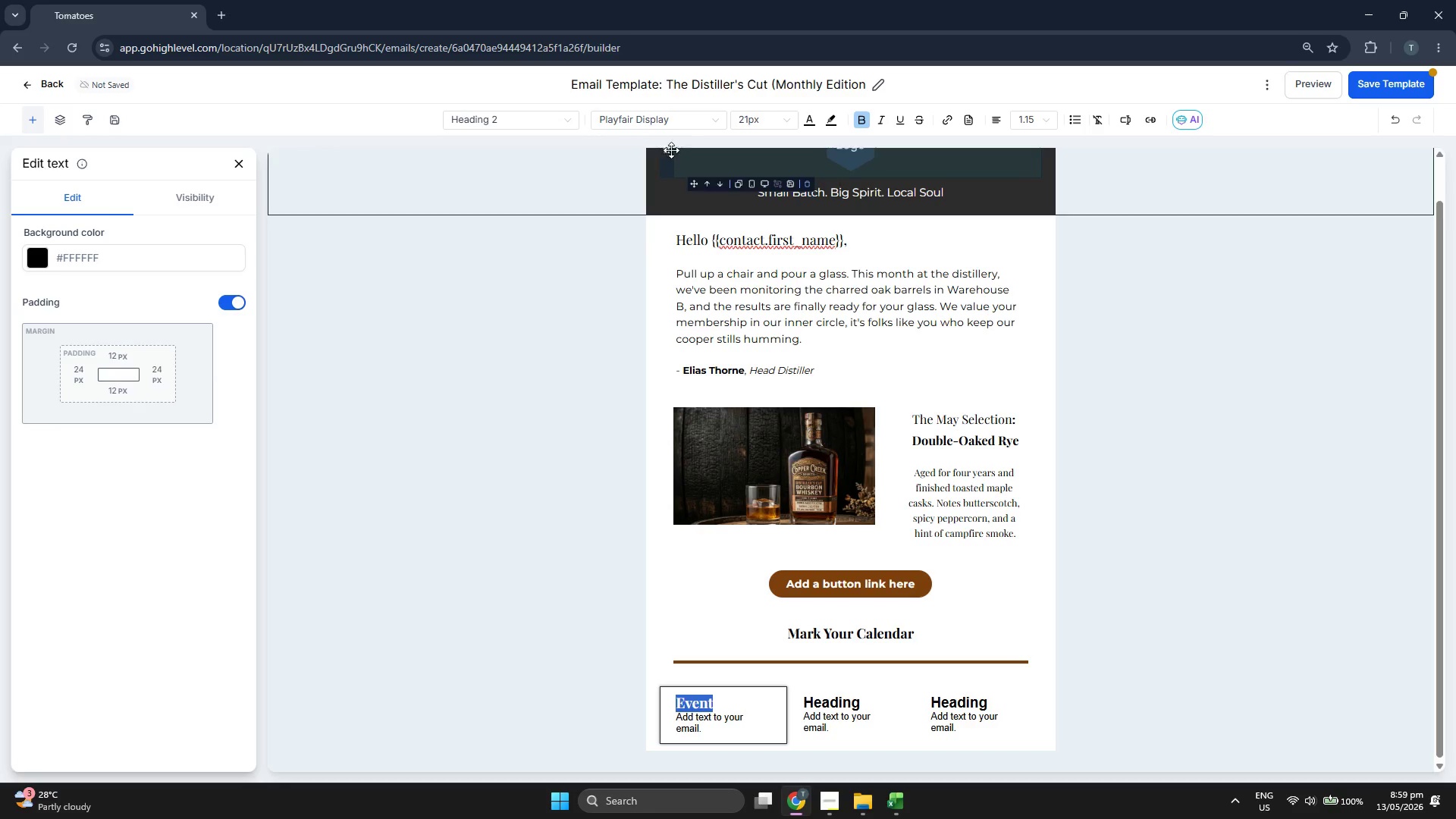 
left_click([761, 119])
 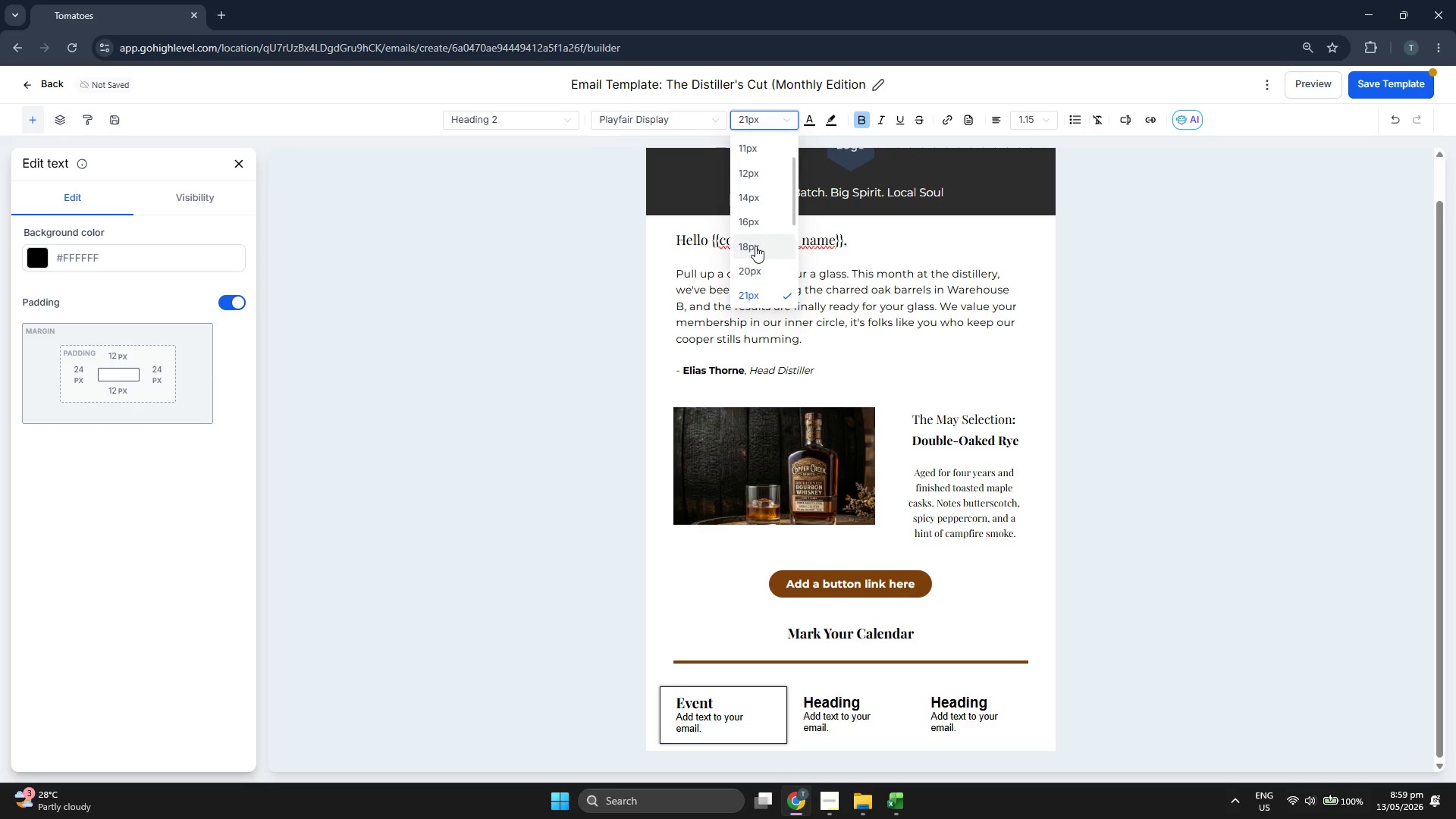 
left_click([752, 275])
 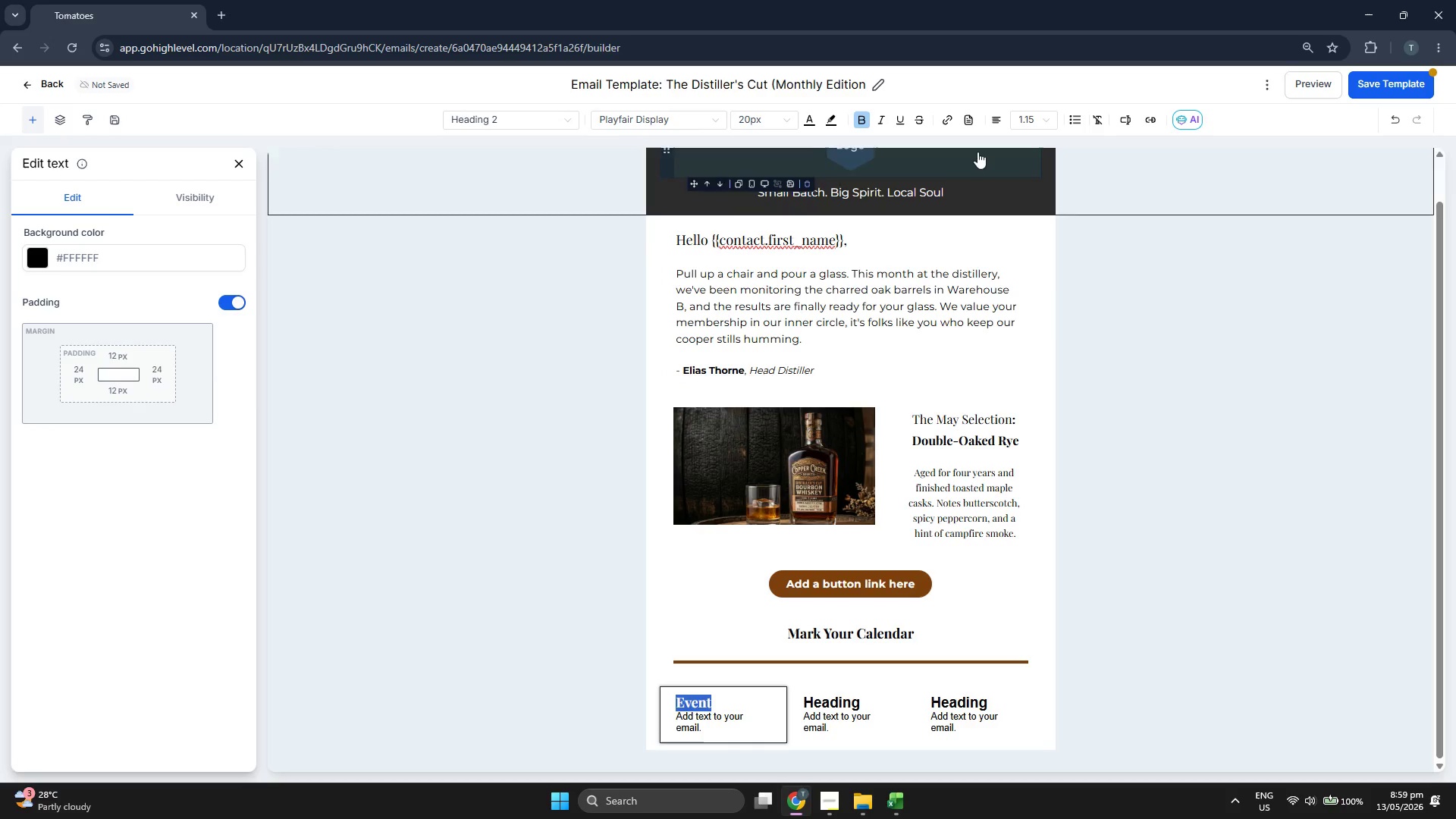 
left_click([1001, 121])
 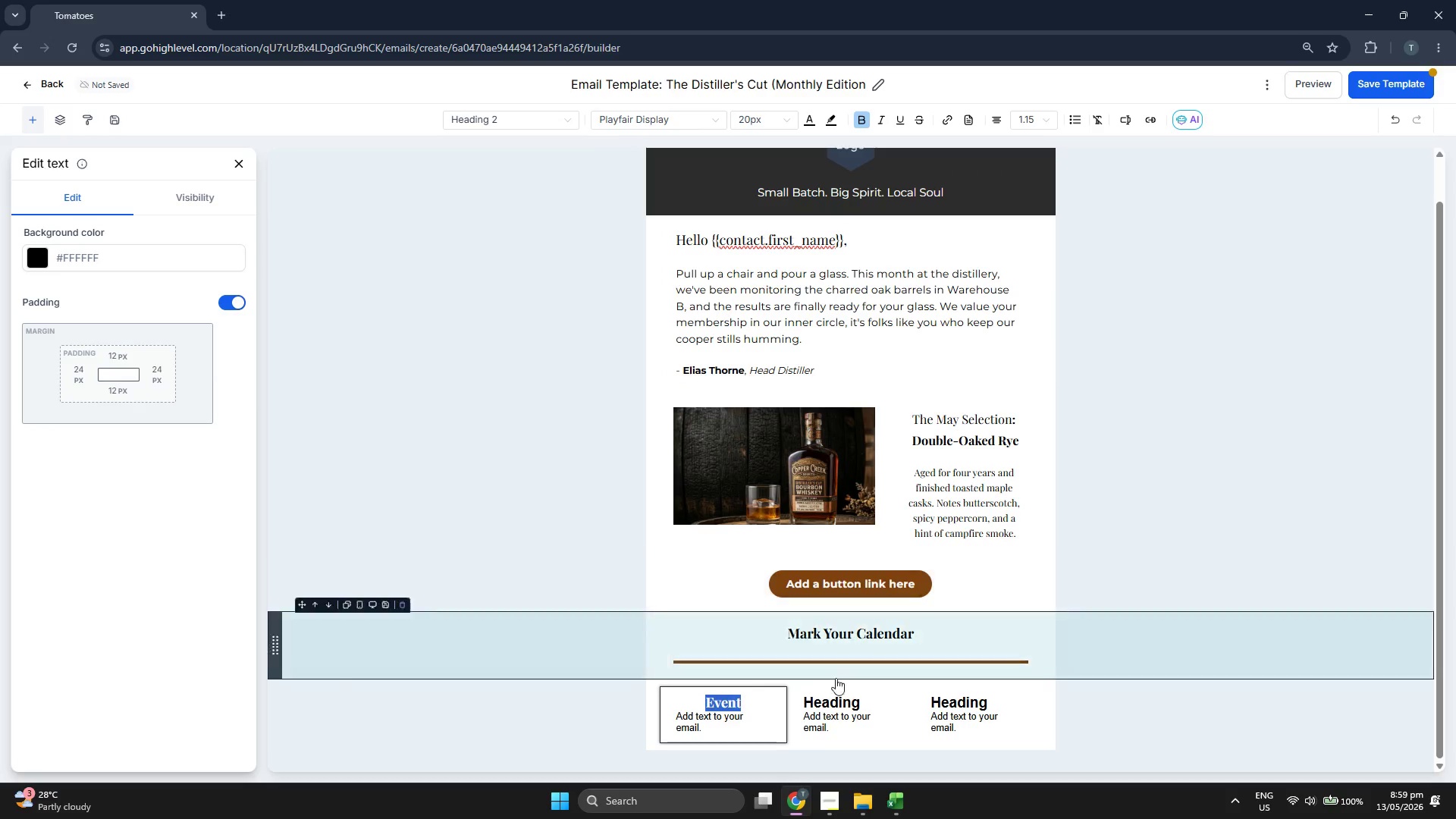 
double_click([827, 700])
 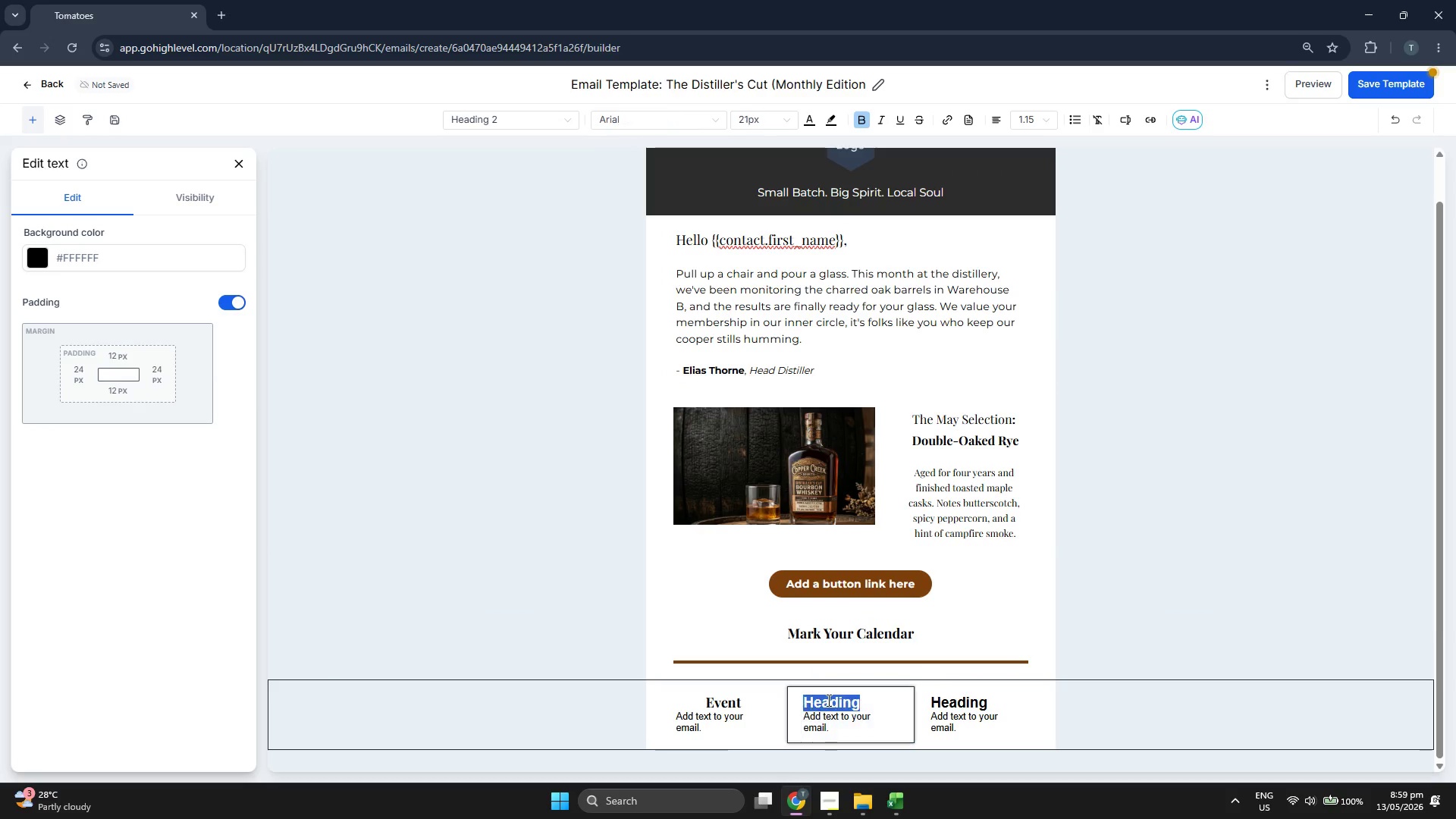 
triple_click([827, 700])
 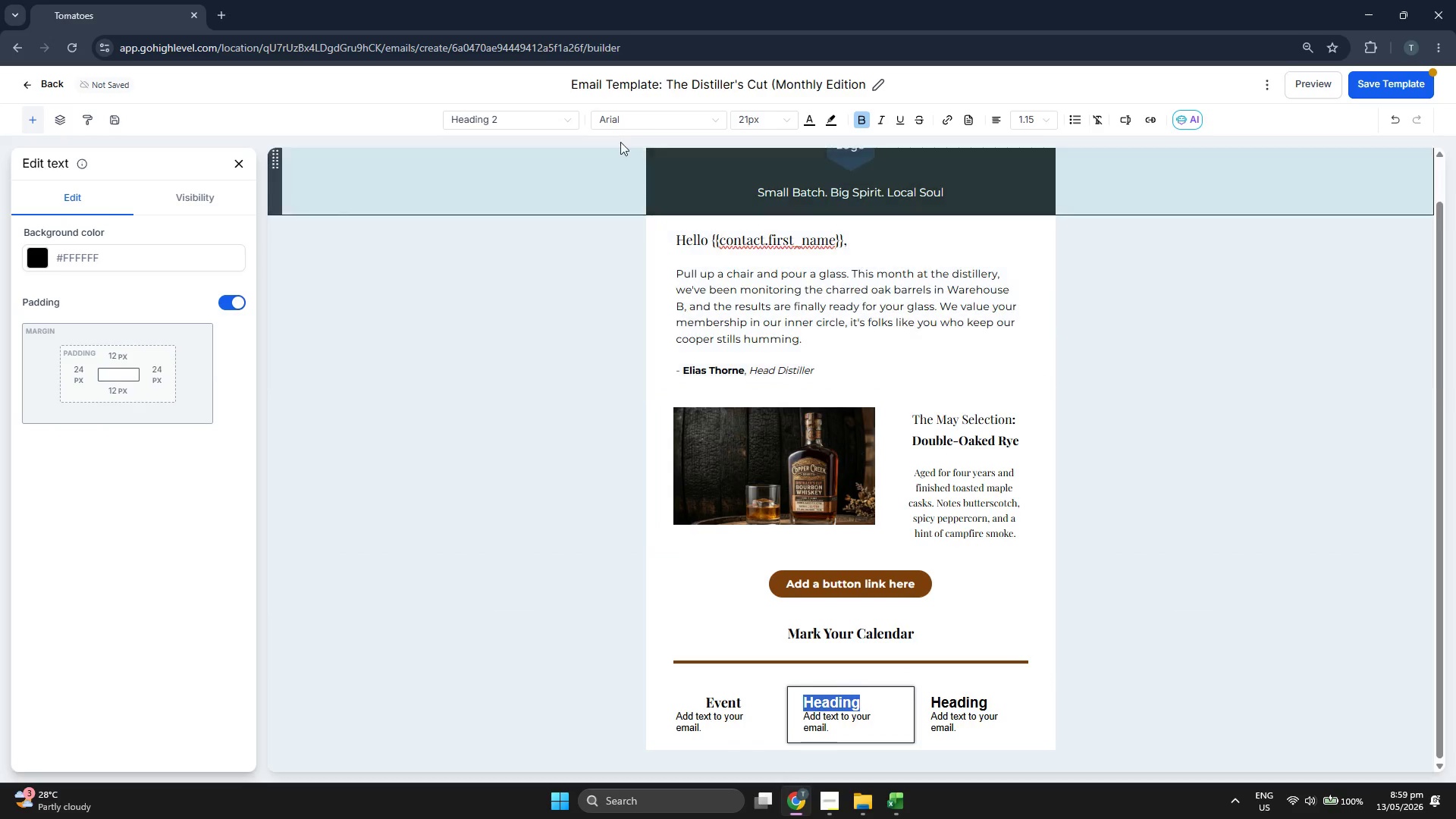 
left_click([626, 122])
 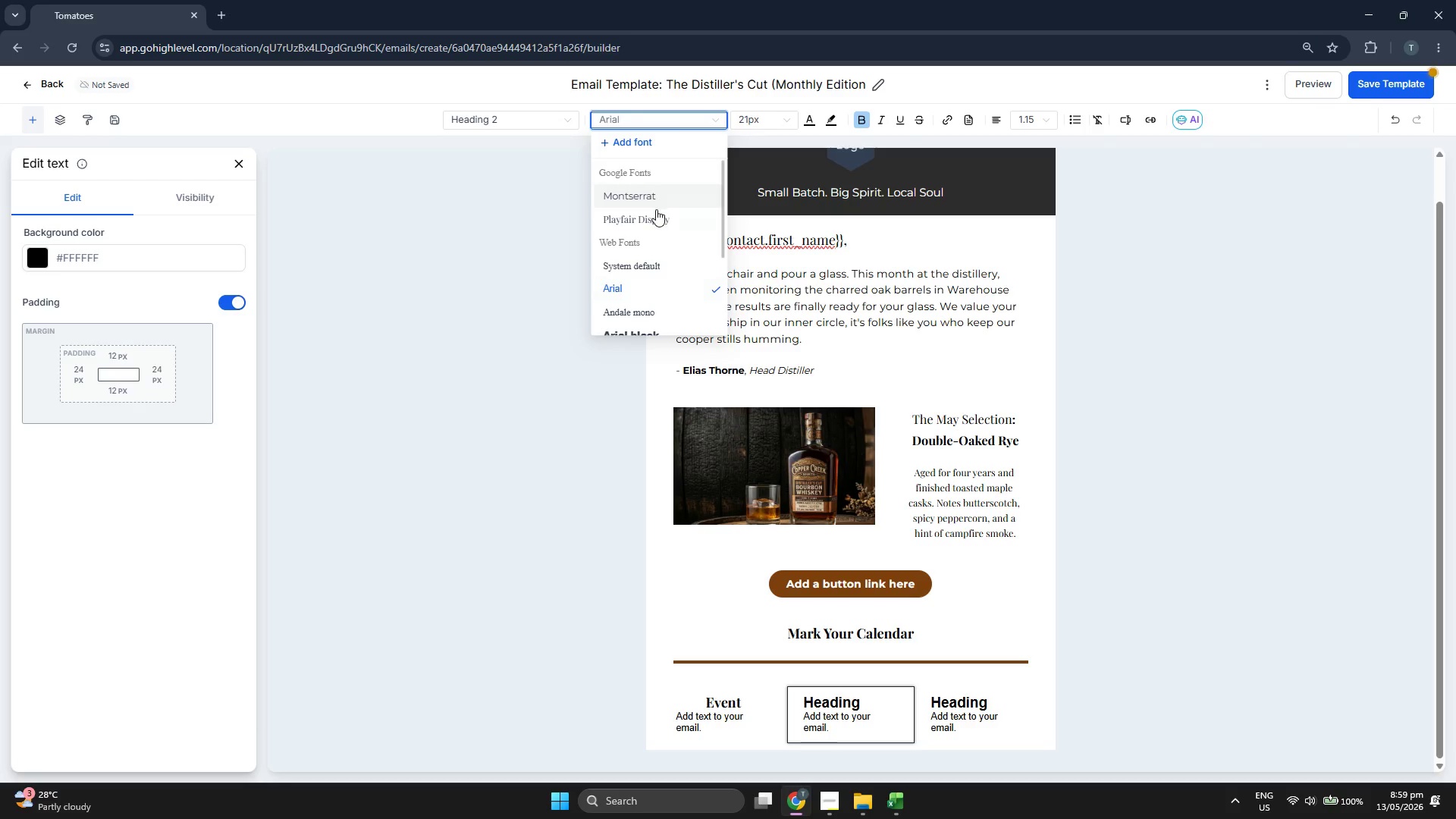 
left_click([656, 212])
 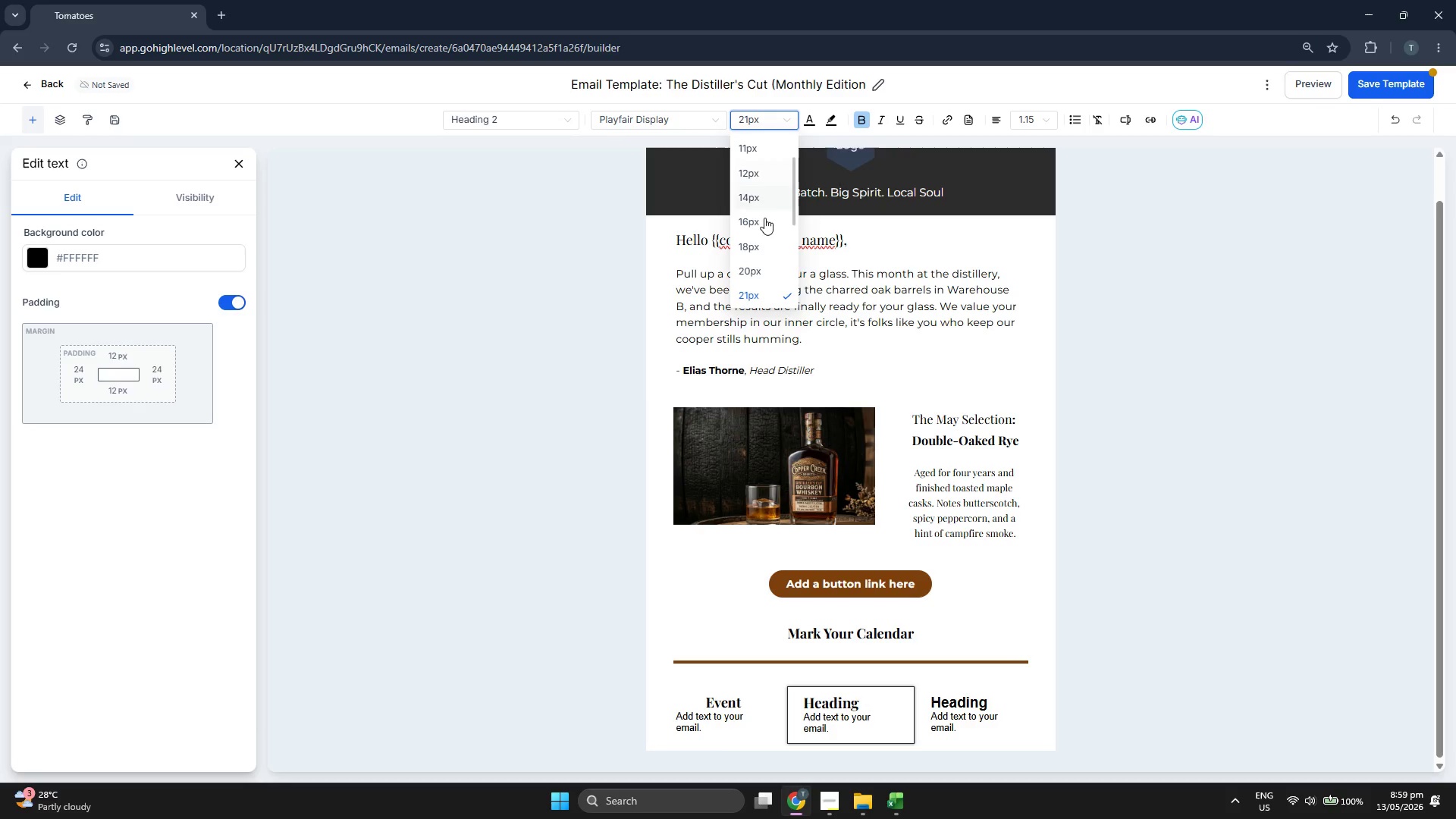 
left_click([756, 268])
 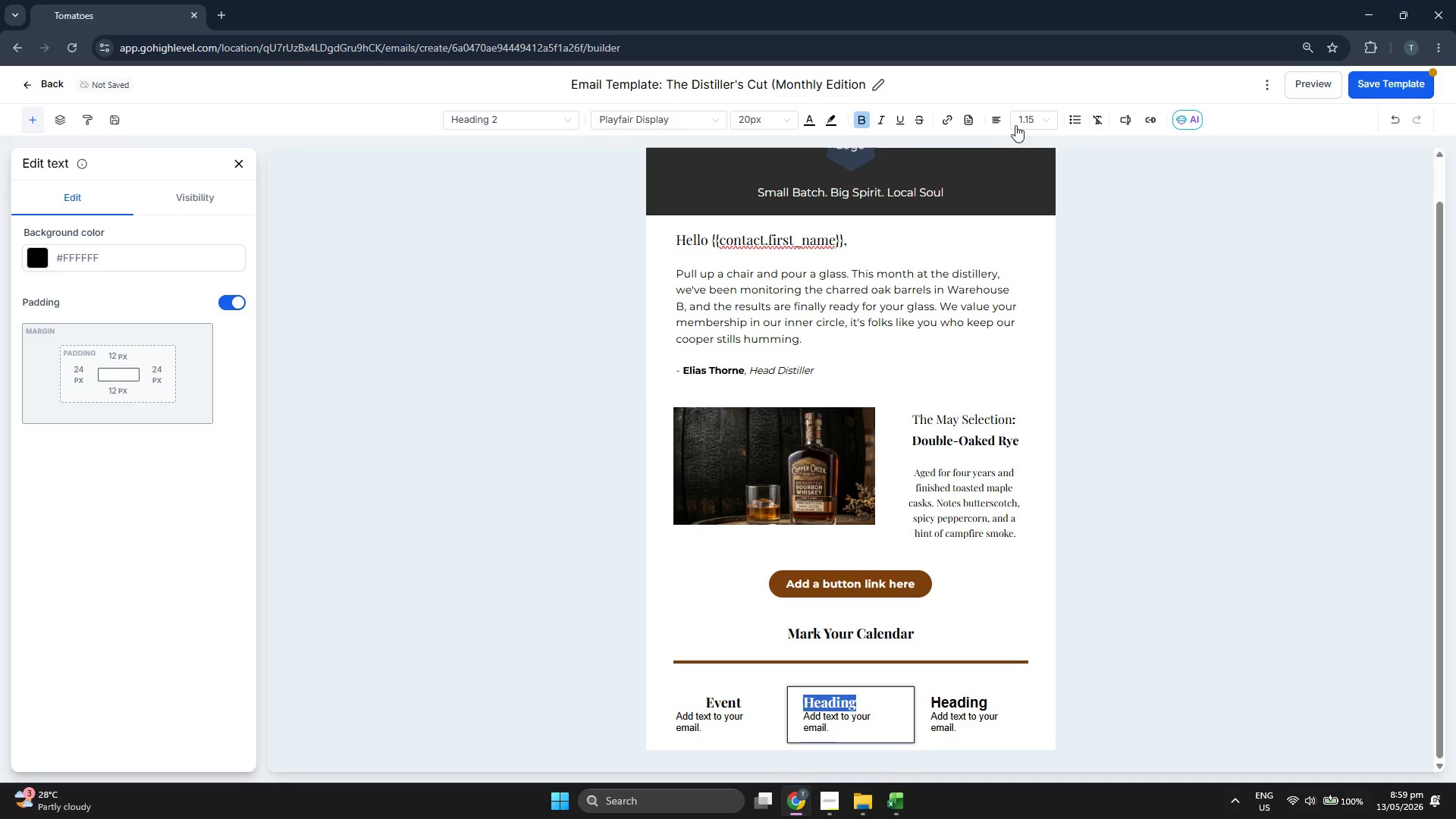 
left_click([1021, 121])
 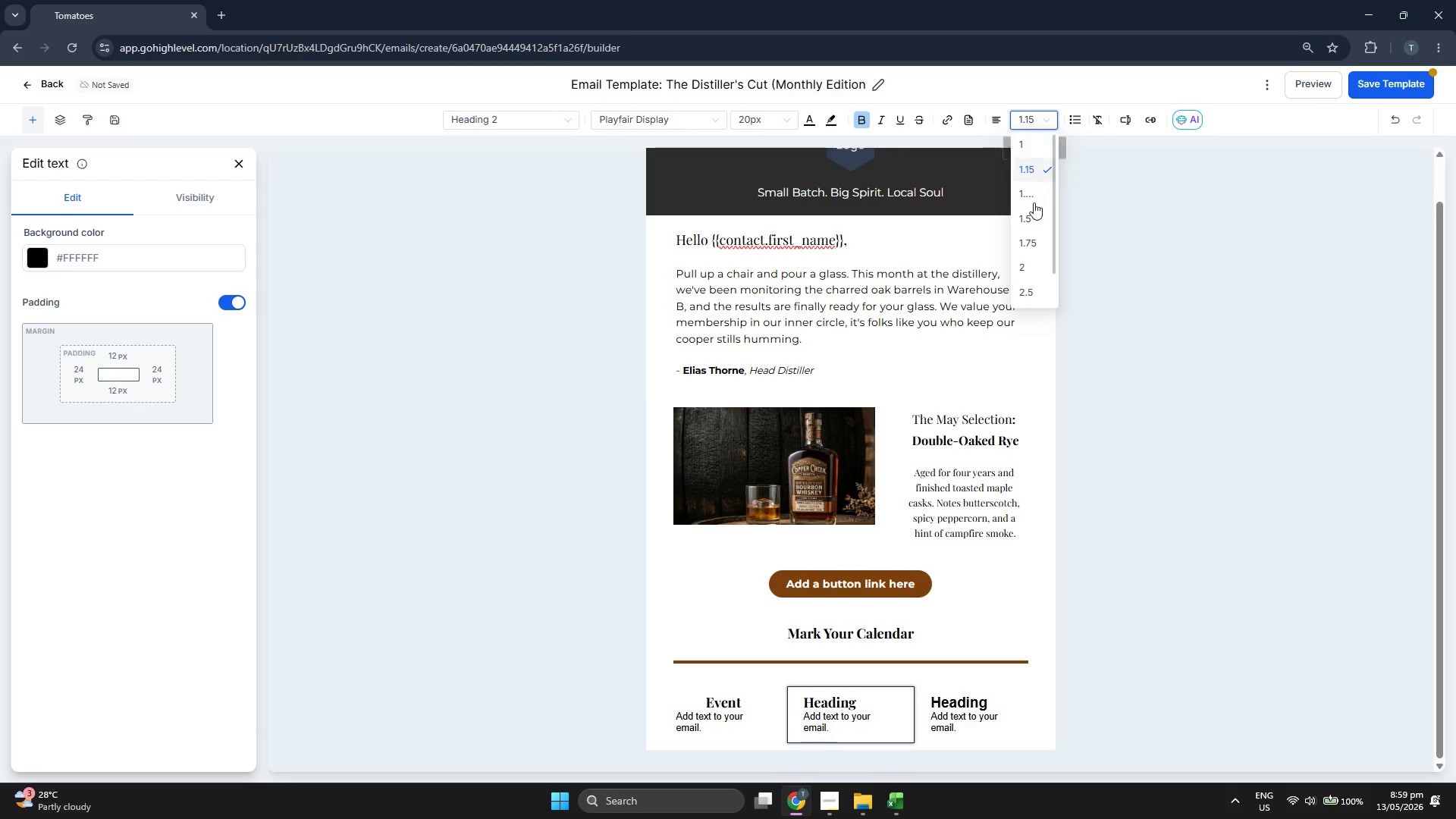 
left_click([1034, 215])
 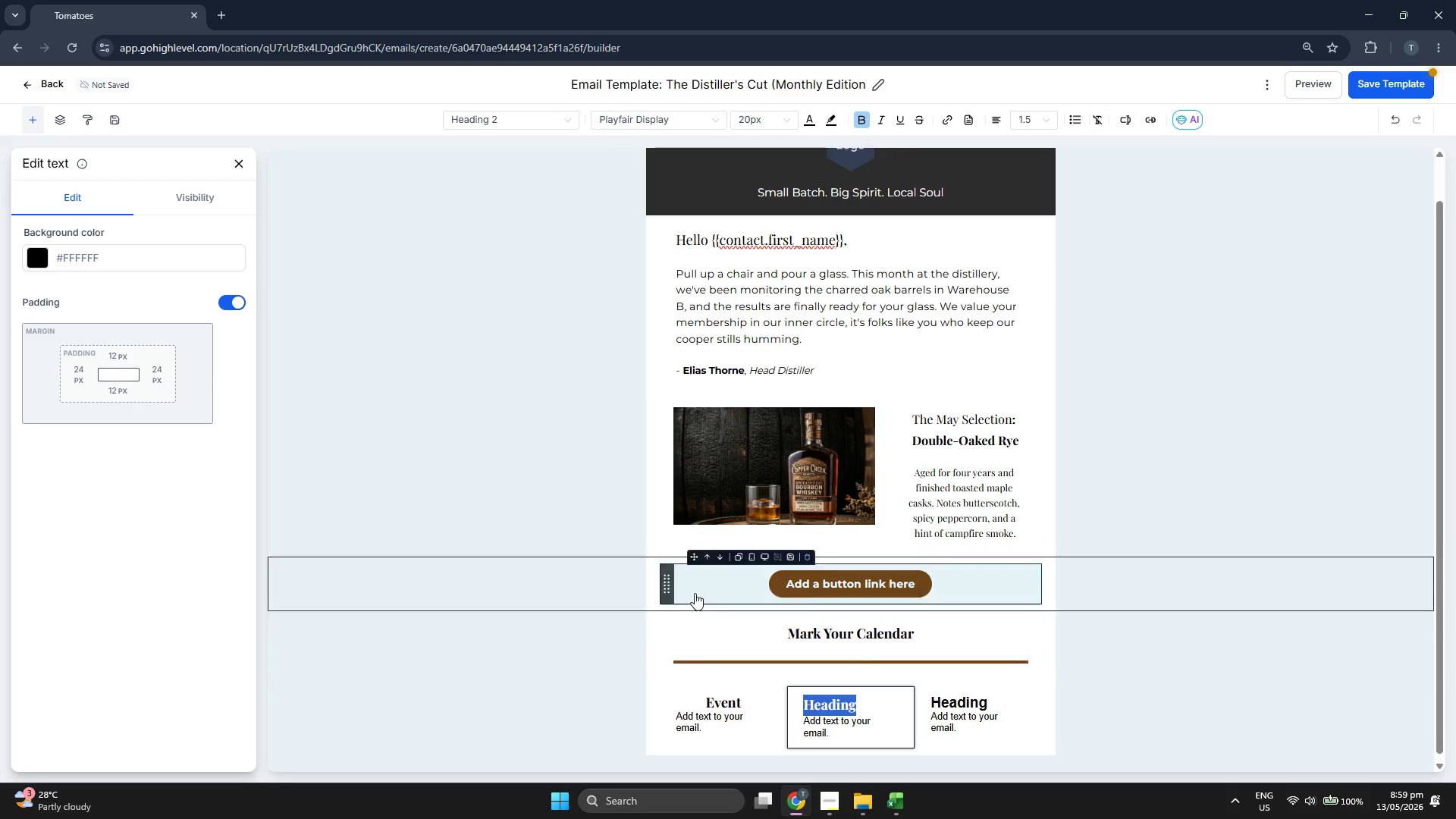 
type(Event)
 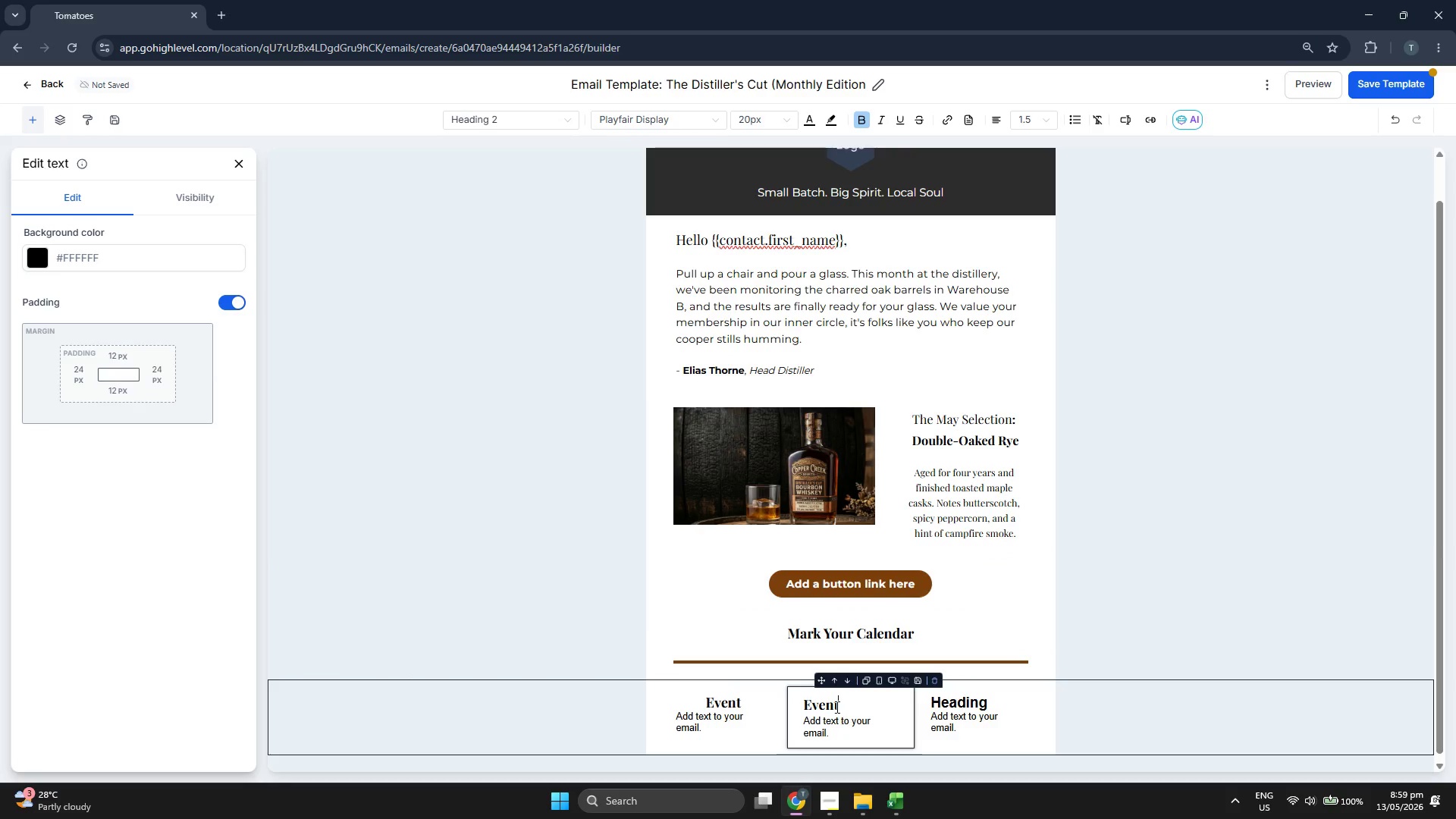 
double_click([826, 704])
 